 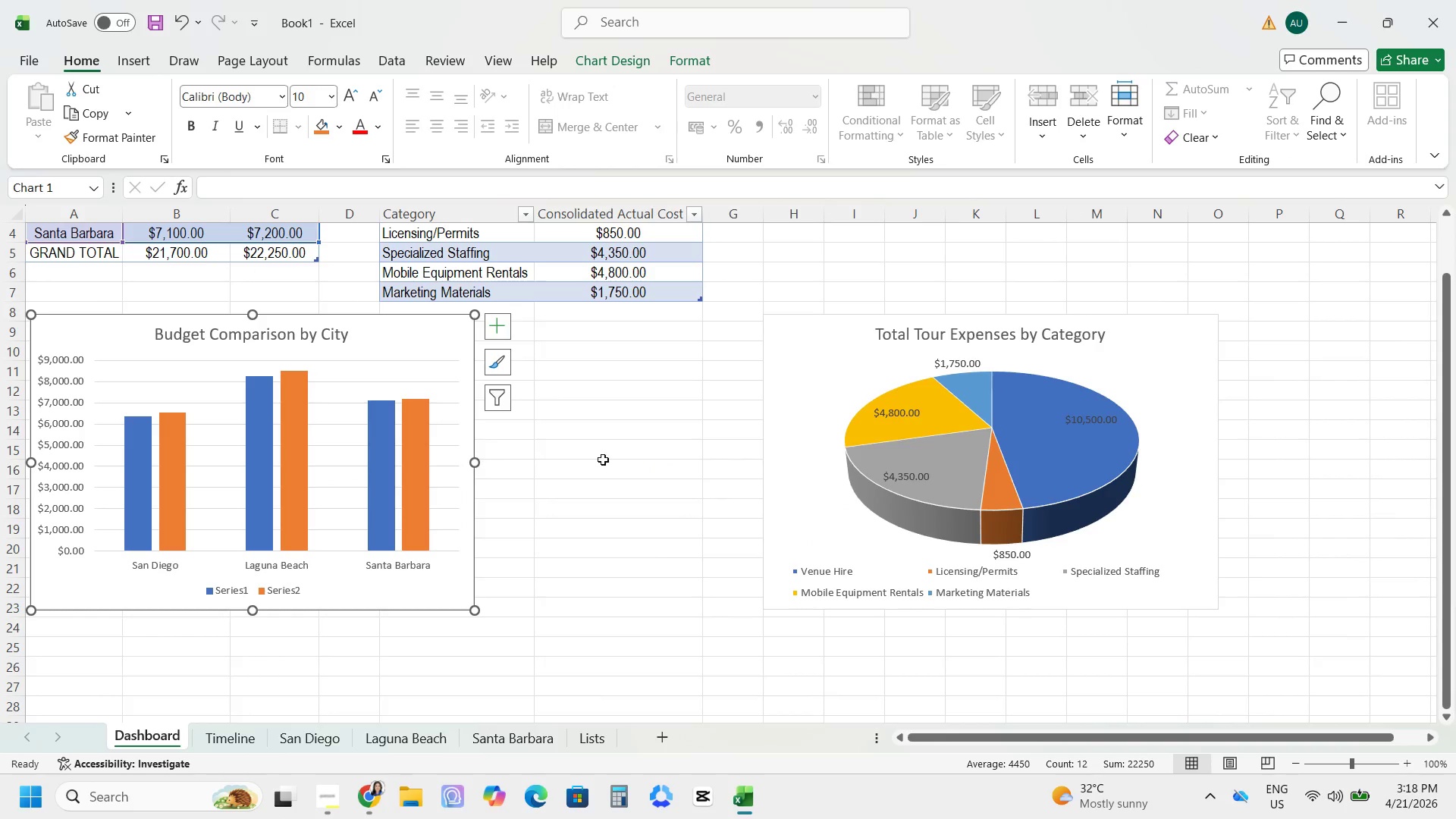 
left_click_drag(start_coordinate=[853, 349], to_coordinate=[714, 397])
 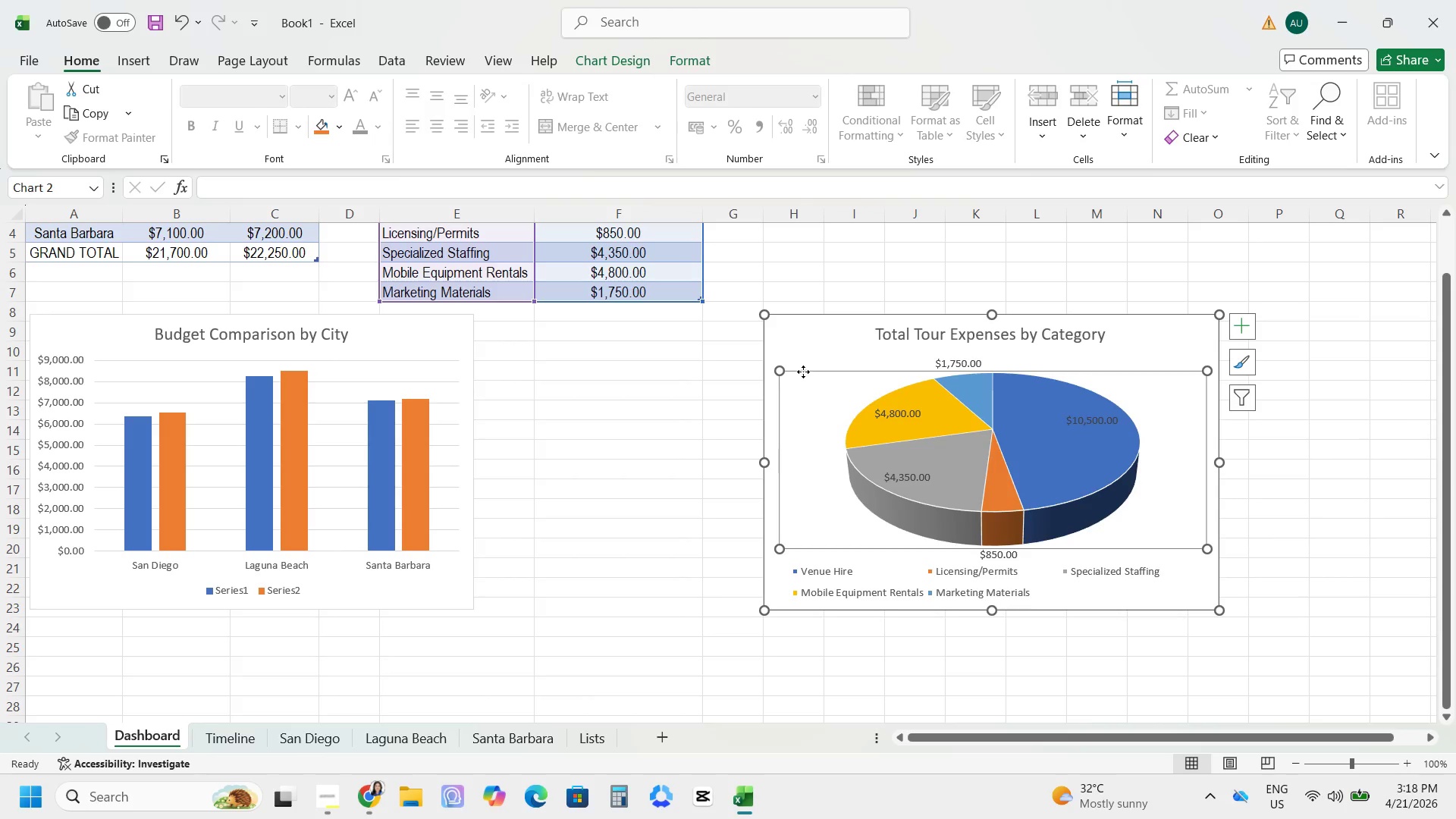 
left_click_drag(start_coordinate=[813, 340], to_coordinate=[543, 341])
 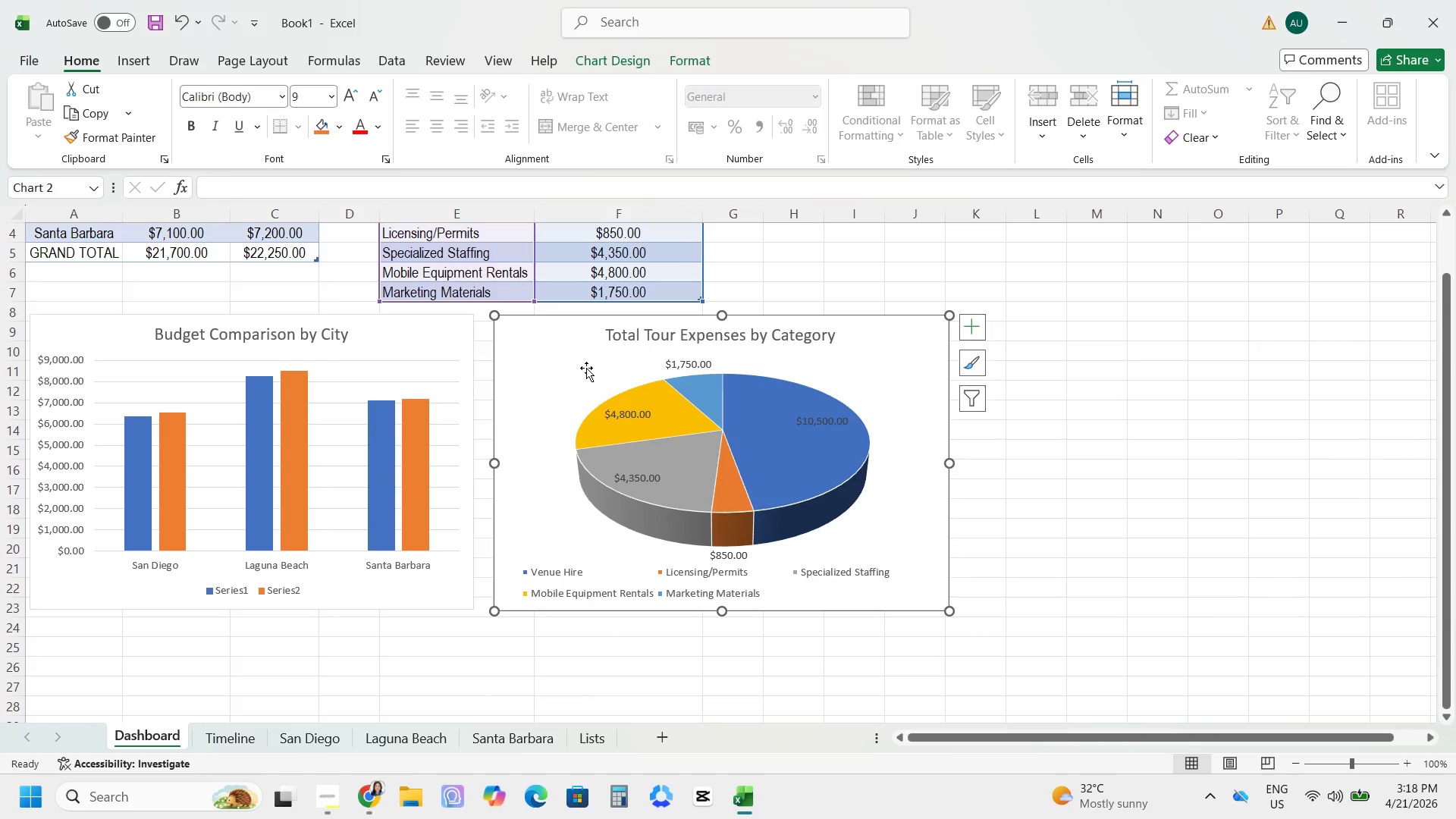 
scroll: coordinate [631, 391], scroll_direction: up, amount: 4.0
 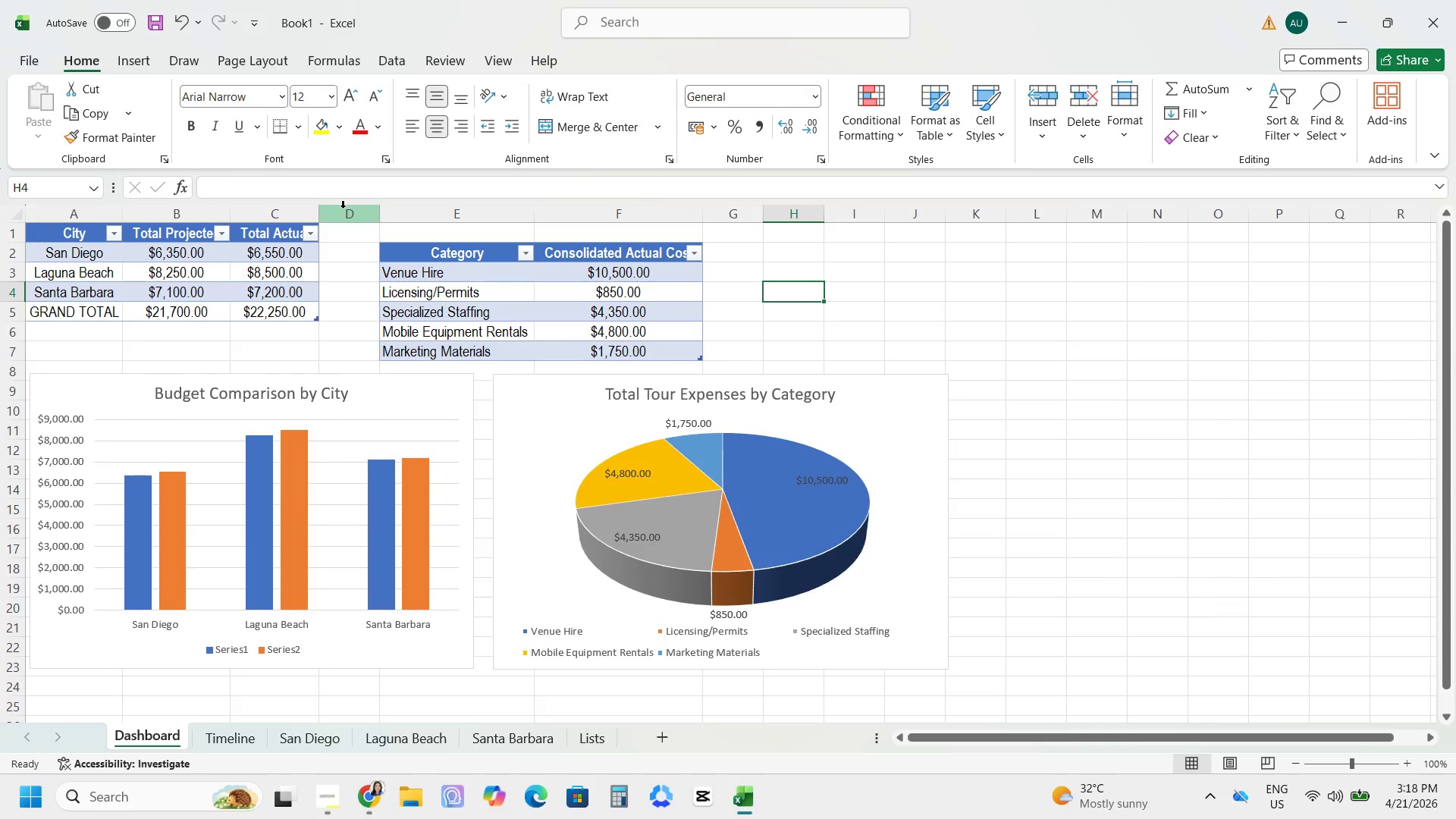 
left_click_drag(start_coordinate=[381, 212], to_coordinate=[611, 228])
 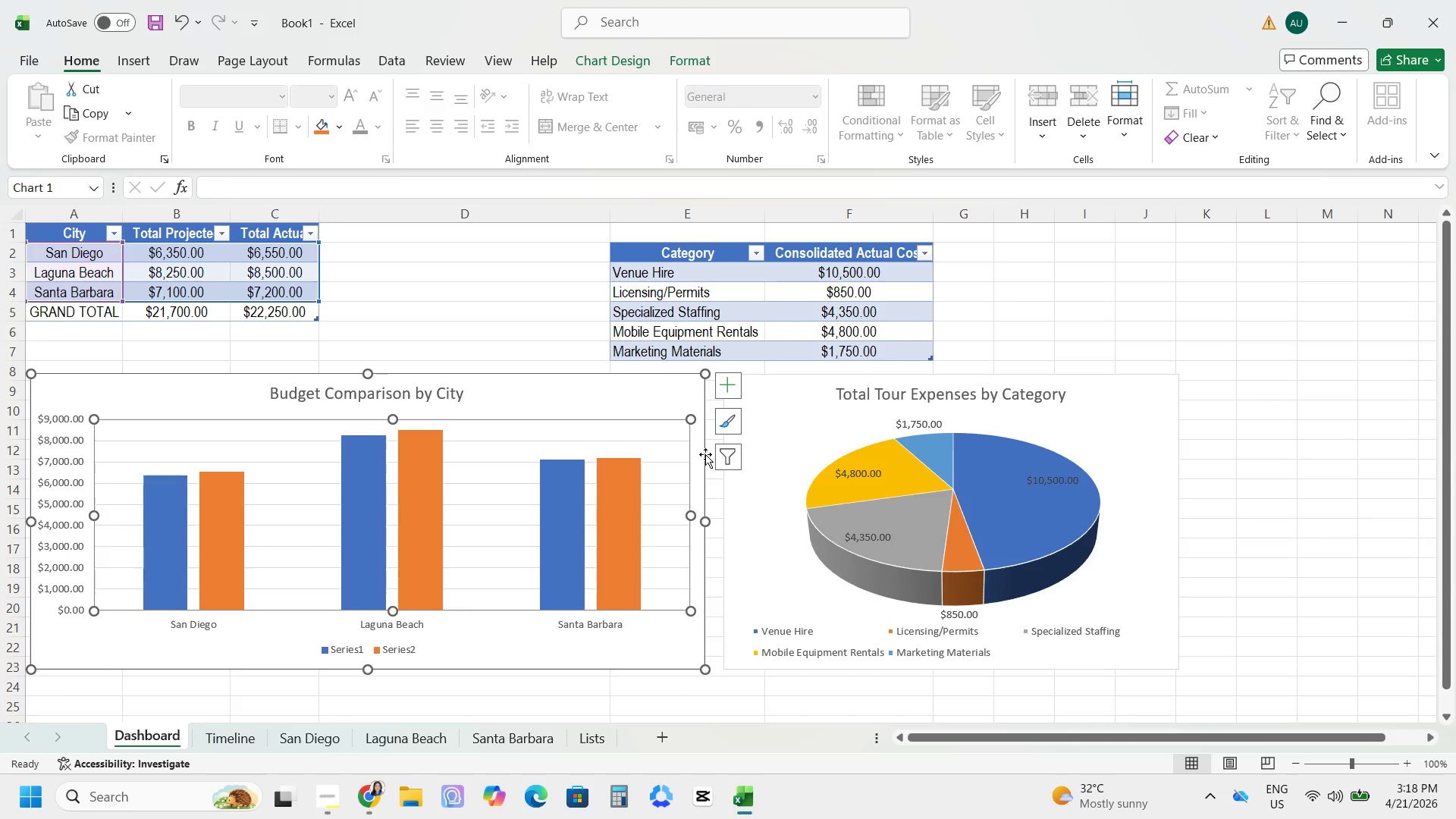 
left_click_drag(start_coordinate=[705, 454], to_coordinate=[683, 457])
 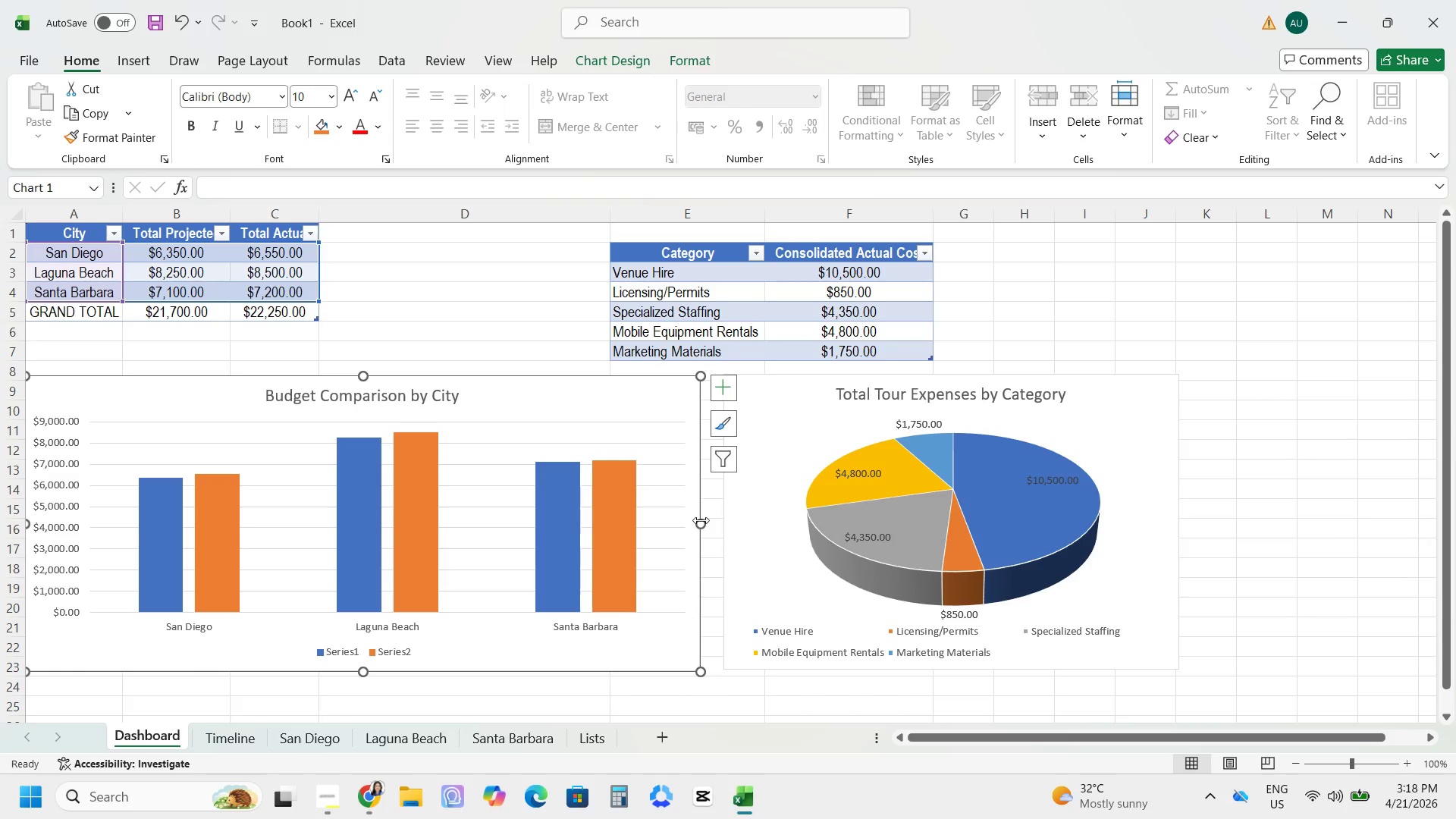 
left_click_drag(start_coordinate=[701, 520], to_coordinate=[469, 498])
 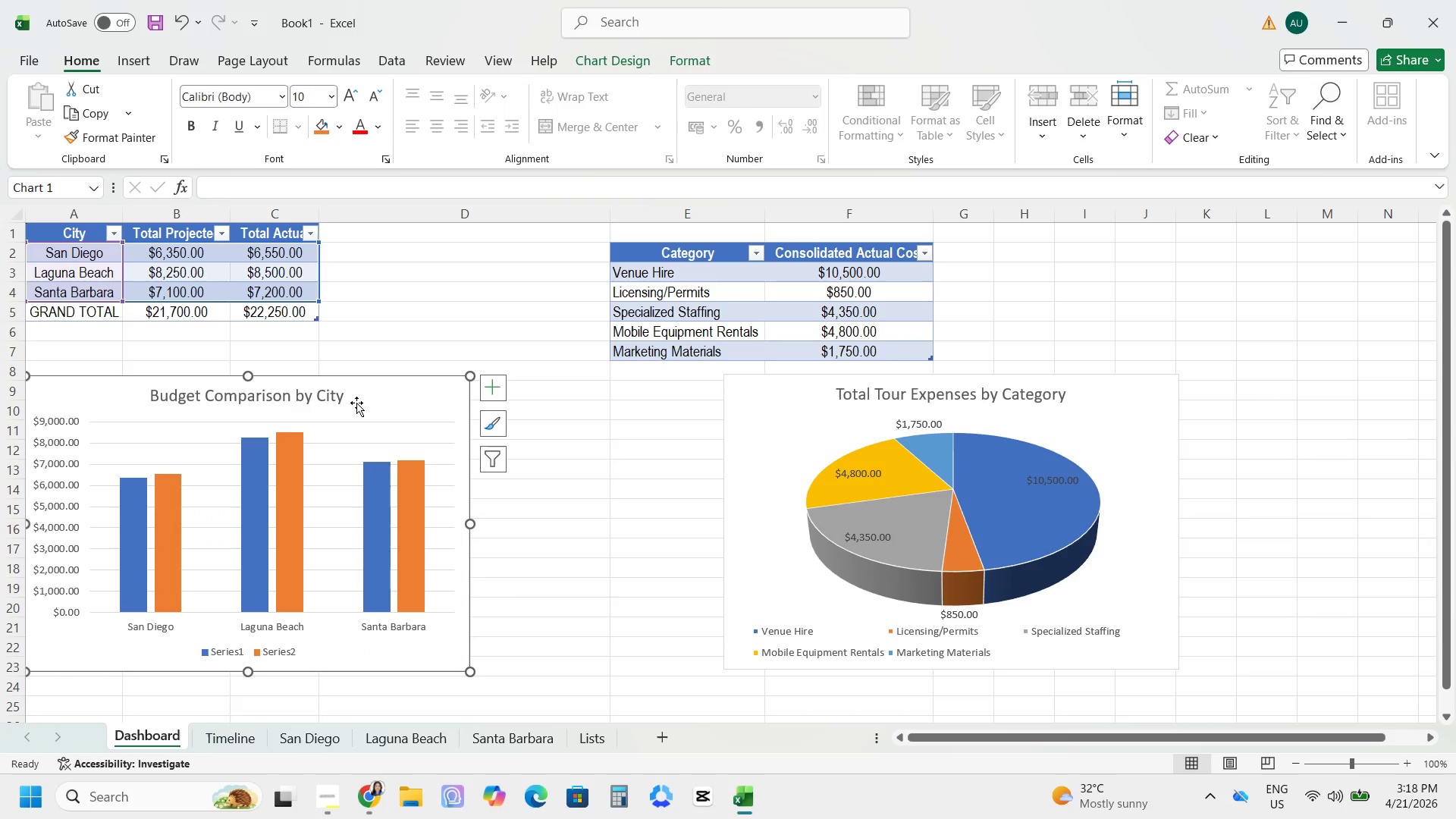 
left_click_drag(start_coordinate=[356, 403], to_coordinate=[356, 407])
 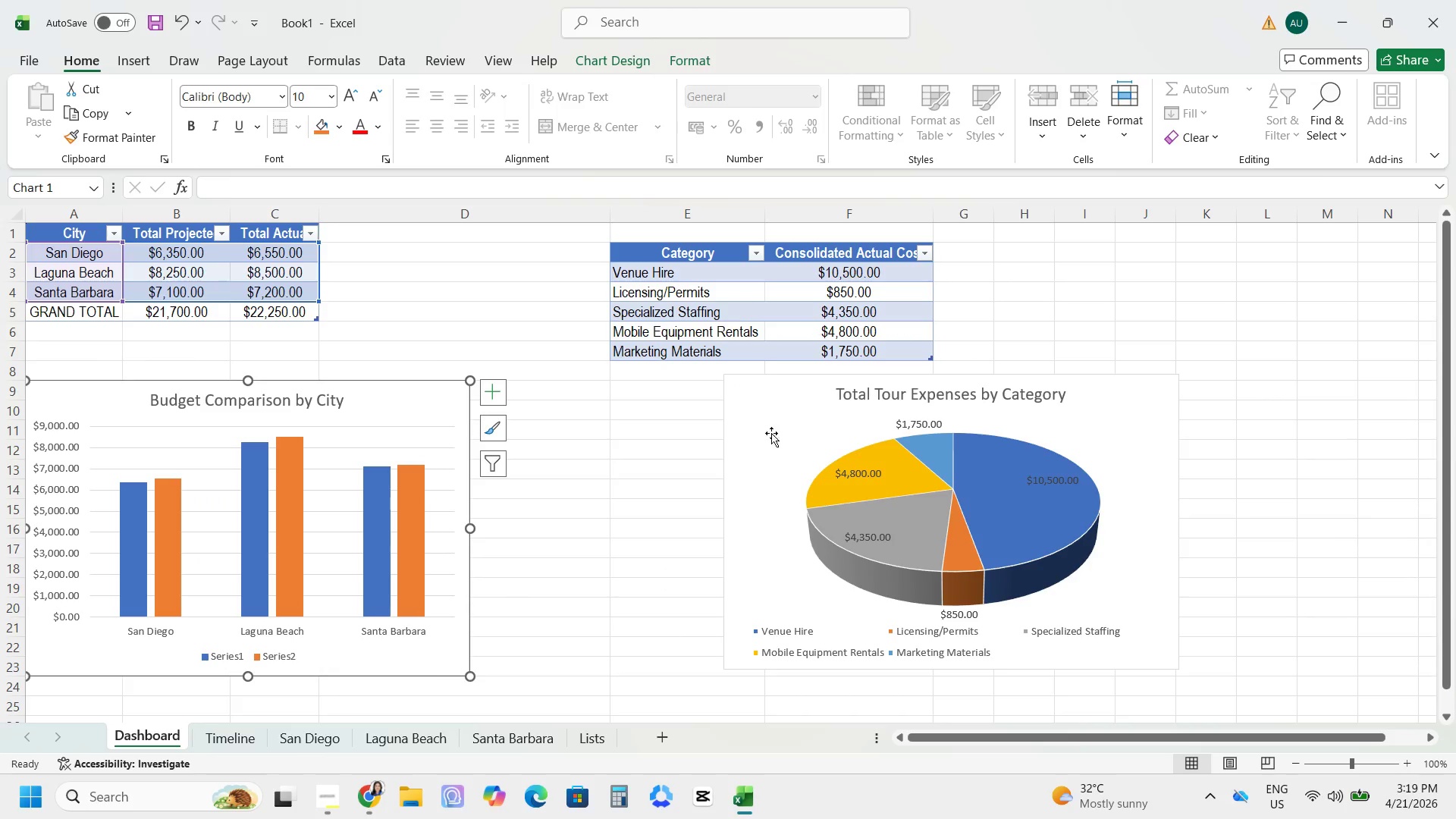 
left_click_drag(start_coordinate=[772, 432], to_coordinate=[678, 447])
 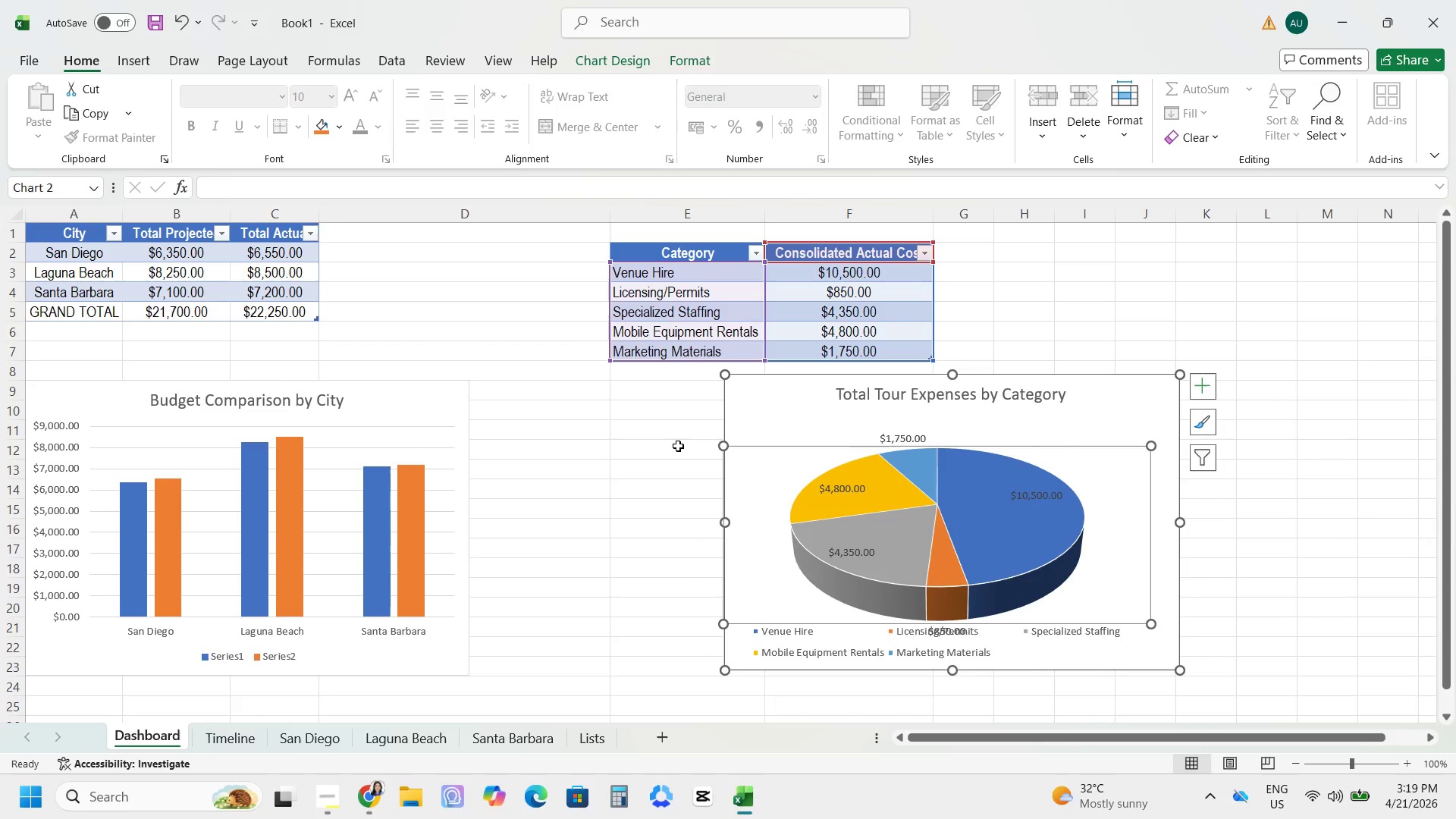 
key(Control+Z)
 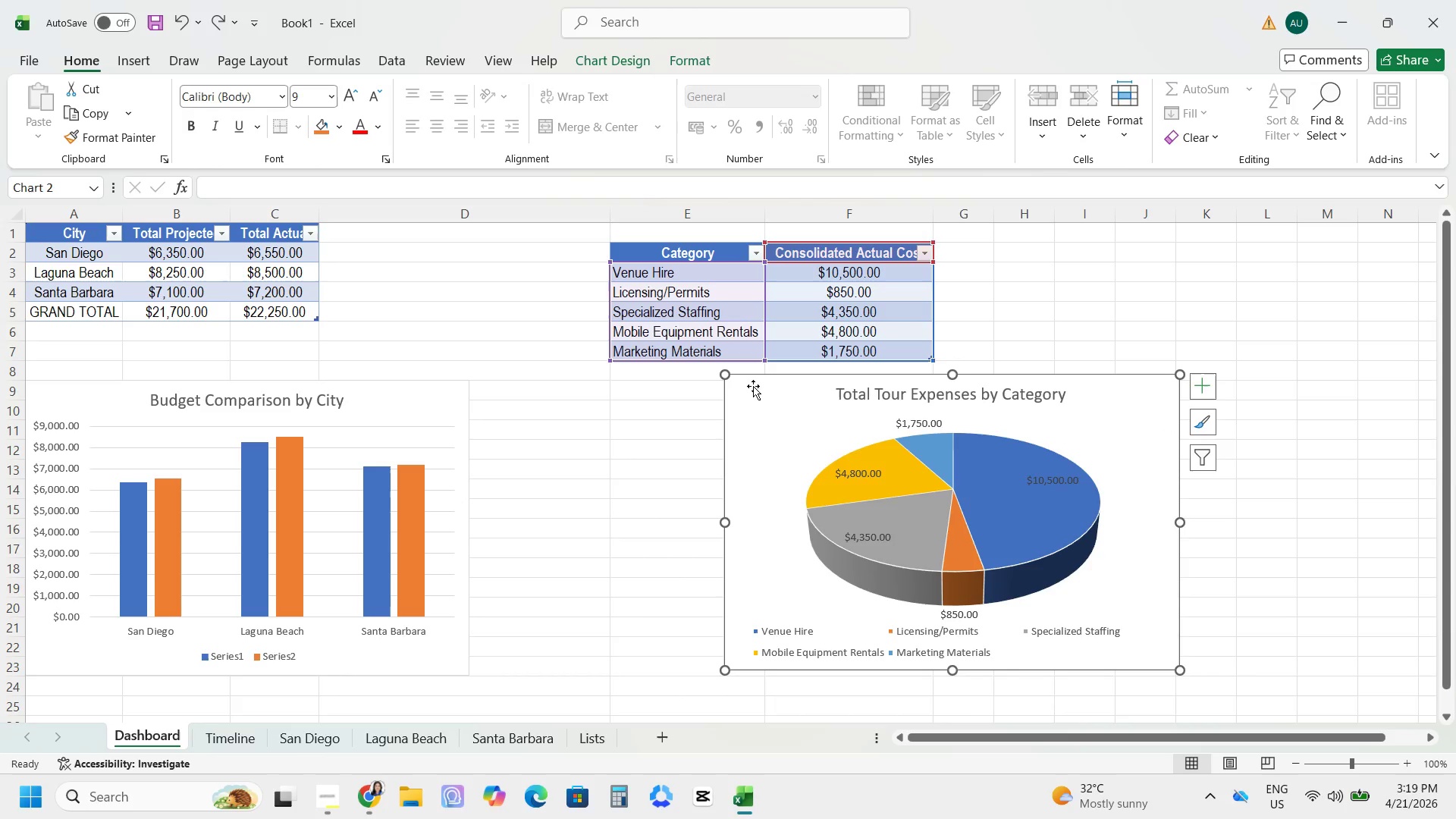 
left_click_drag(start_coordinate=[742, 397], to_coordinate=[628, 404])
 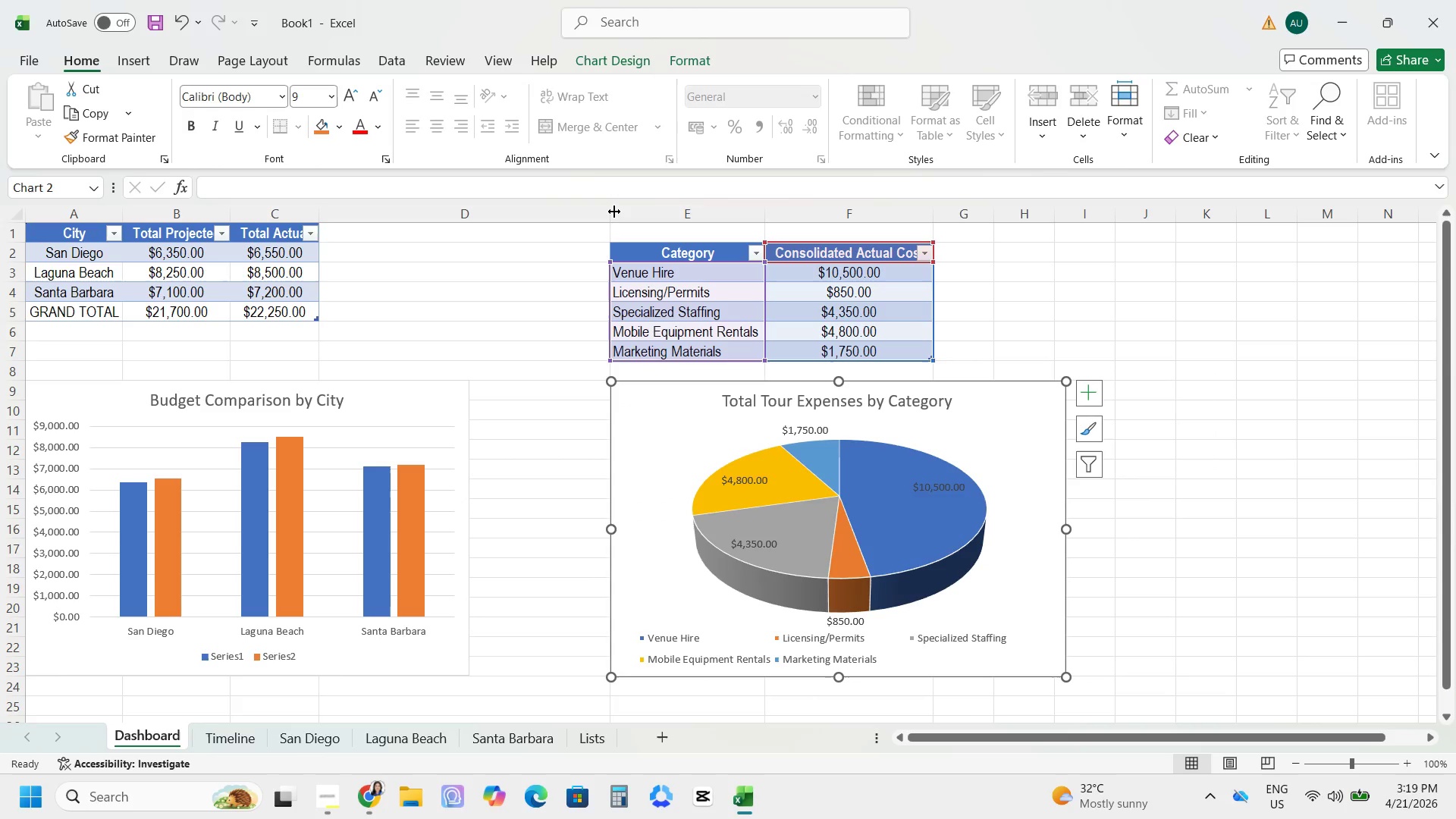 
left_click_drag(start_coordinate=[614, 212], to_coordinate=[546, 223])
 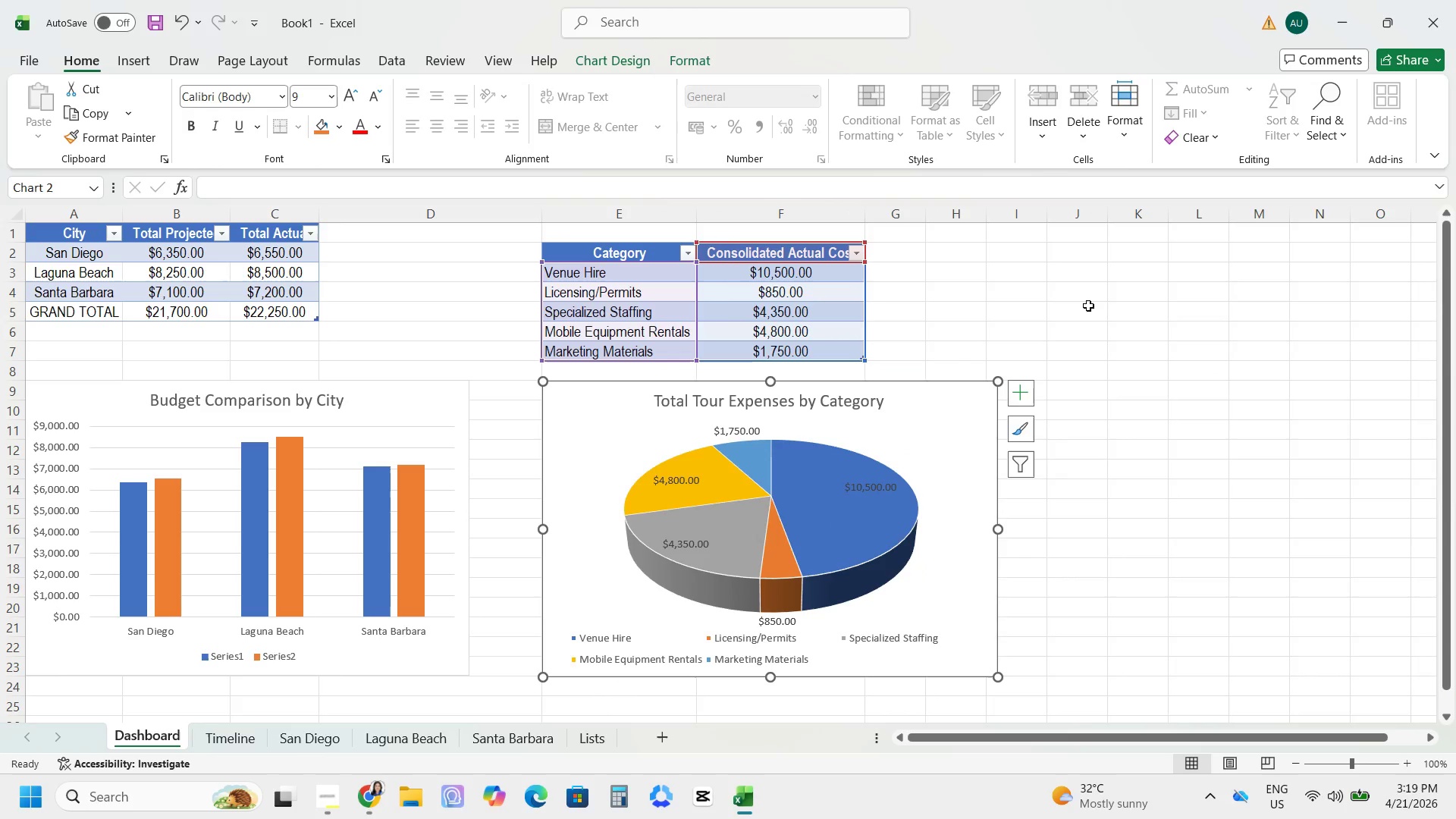 
left_click_drag(start_coordinate=[1101, 302], to_coordinate=[1108, 318])
 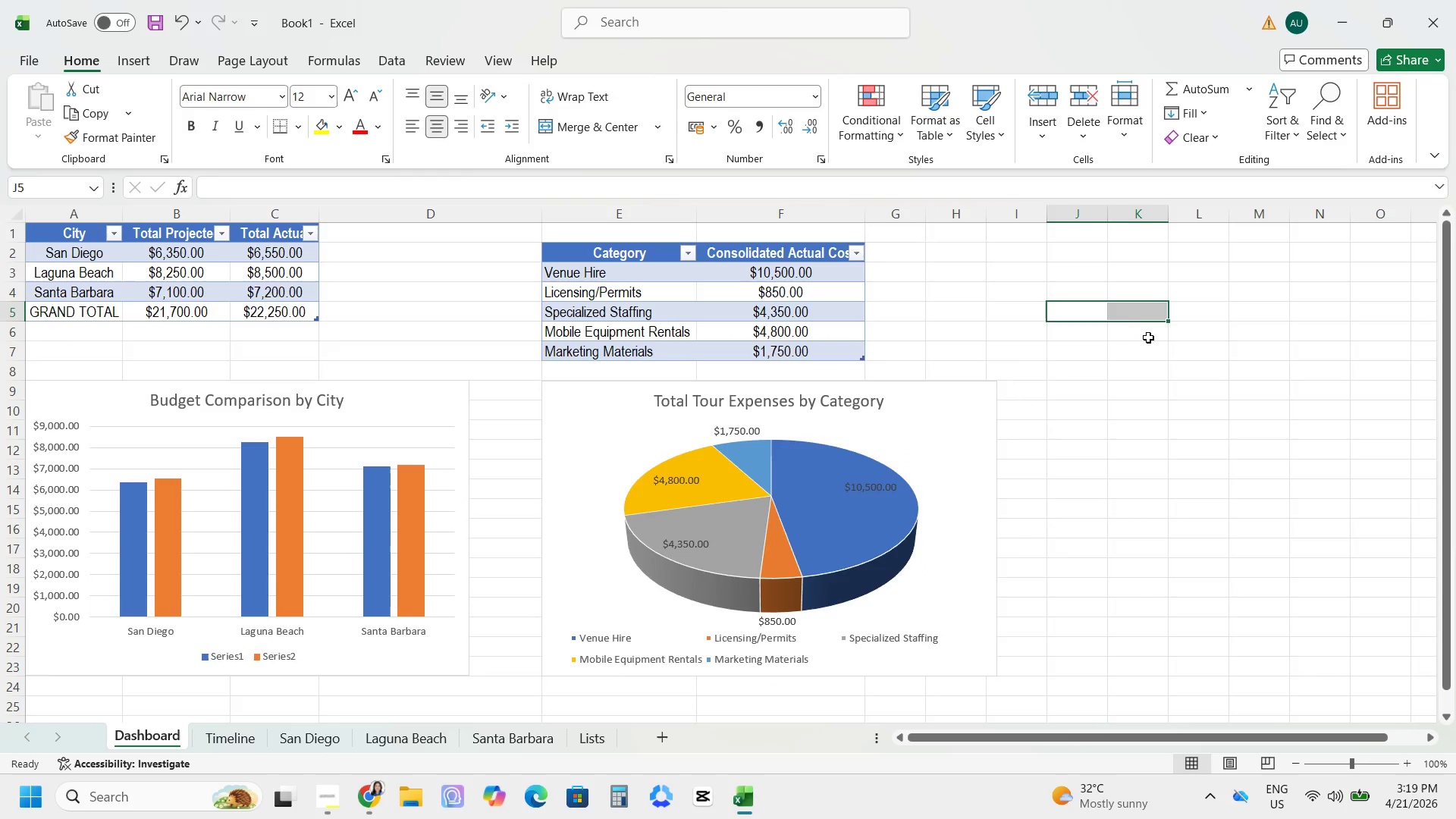 
scroll: coordinate [1149, 340], scroll_direction: down, amount: 2.0
 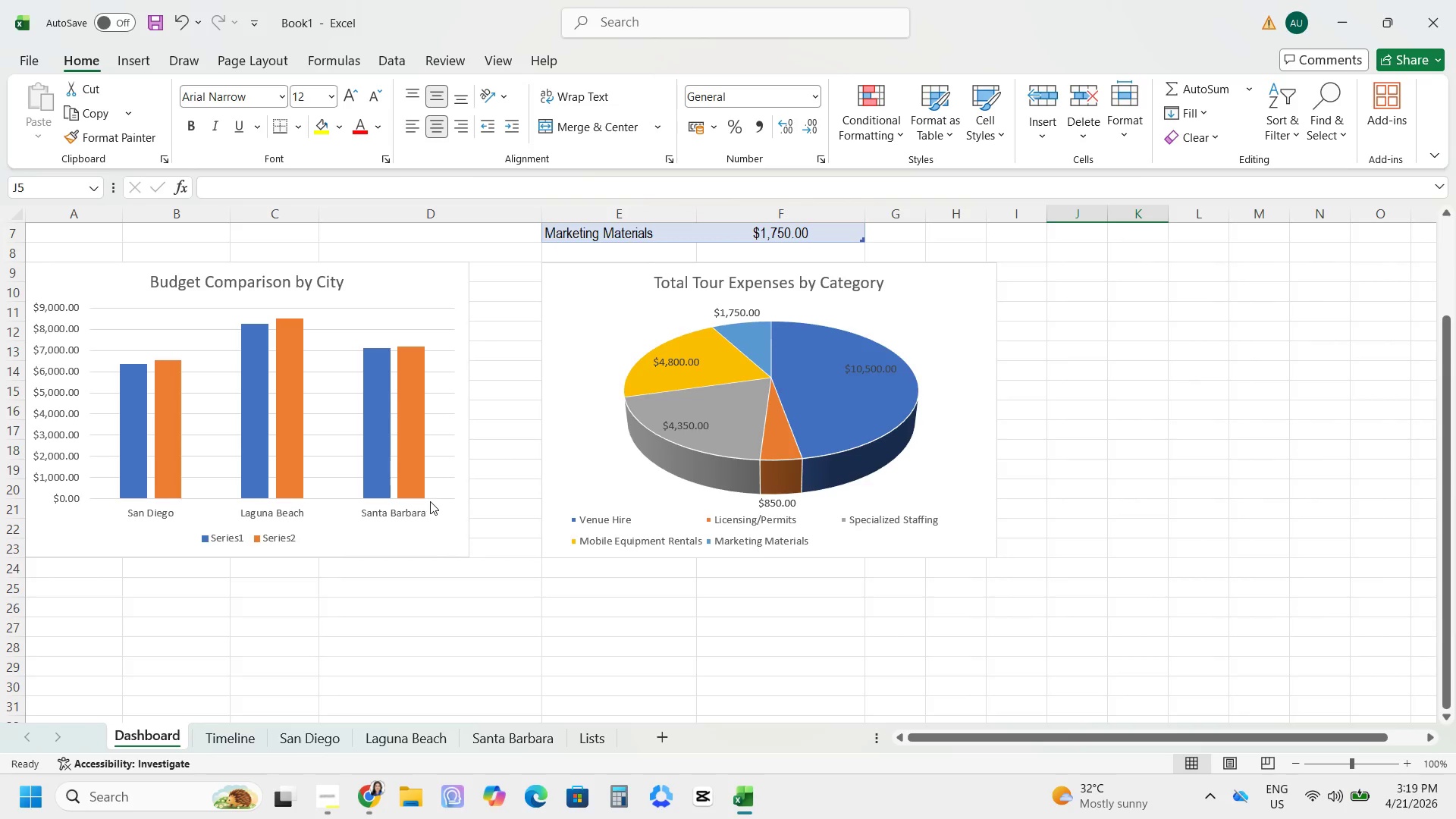 
left_click([428, 502])
 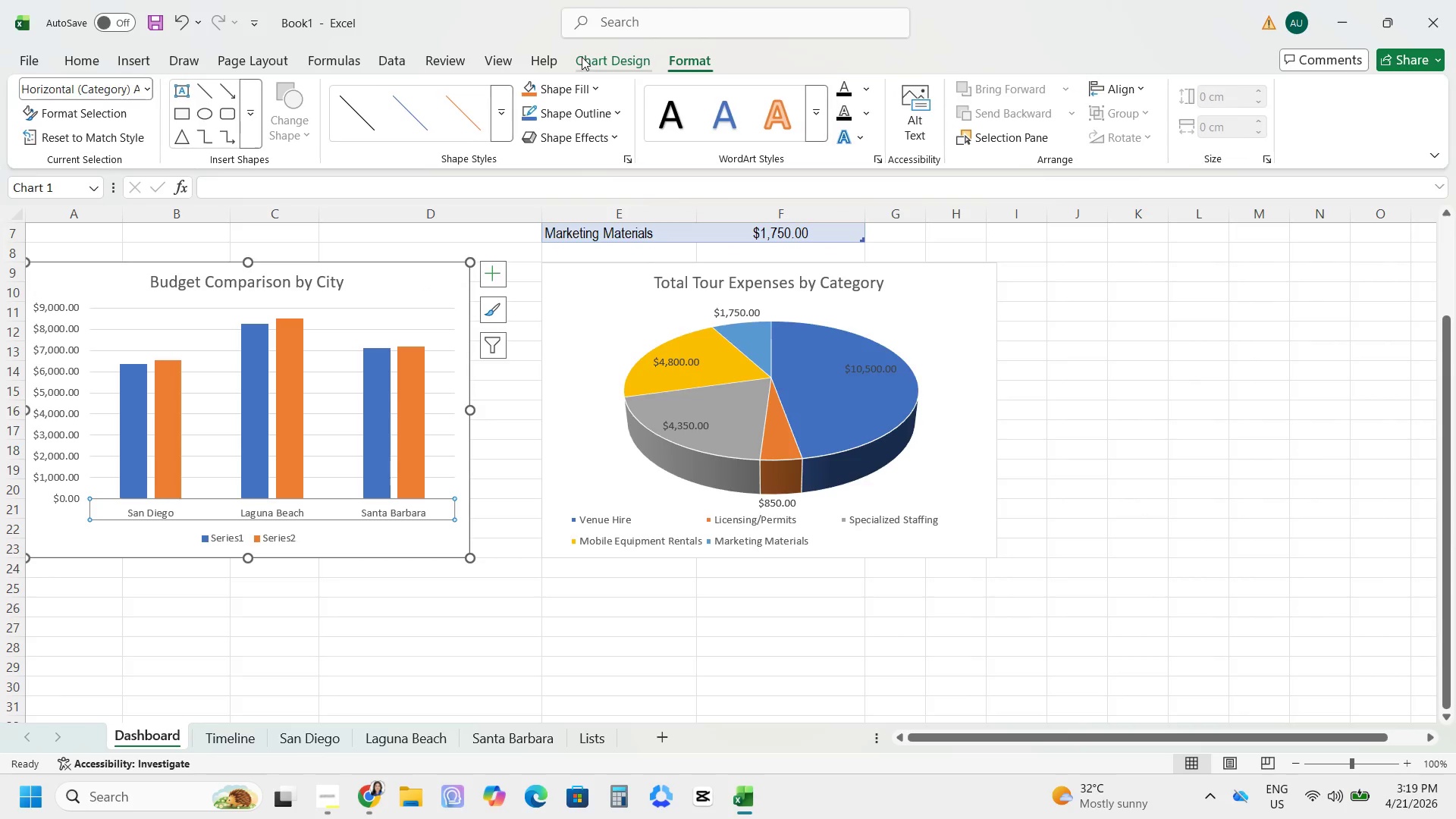 
left_click_drag(start_coordinate=[798, 125], to_coordinate=[799, 133])
 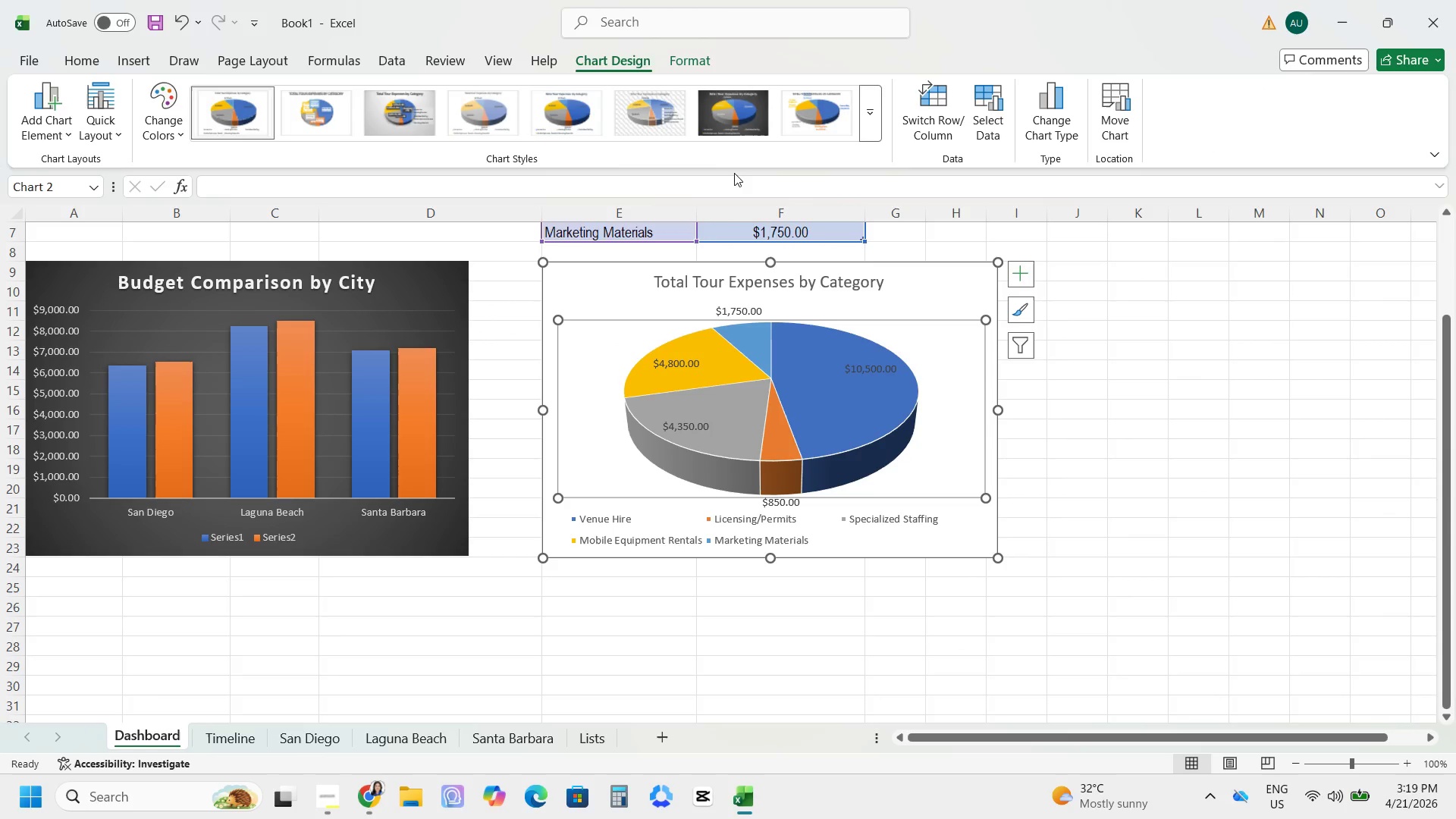 
left_click_drag(start_coordinate=[749, 118], to_coordinate=[754, 123])
 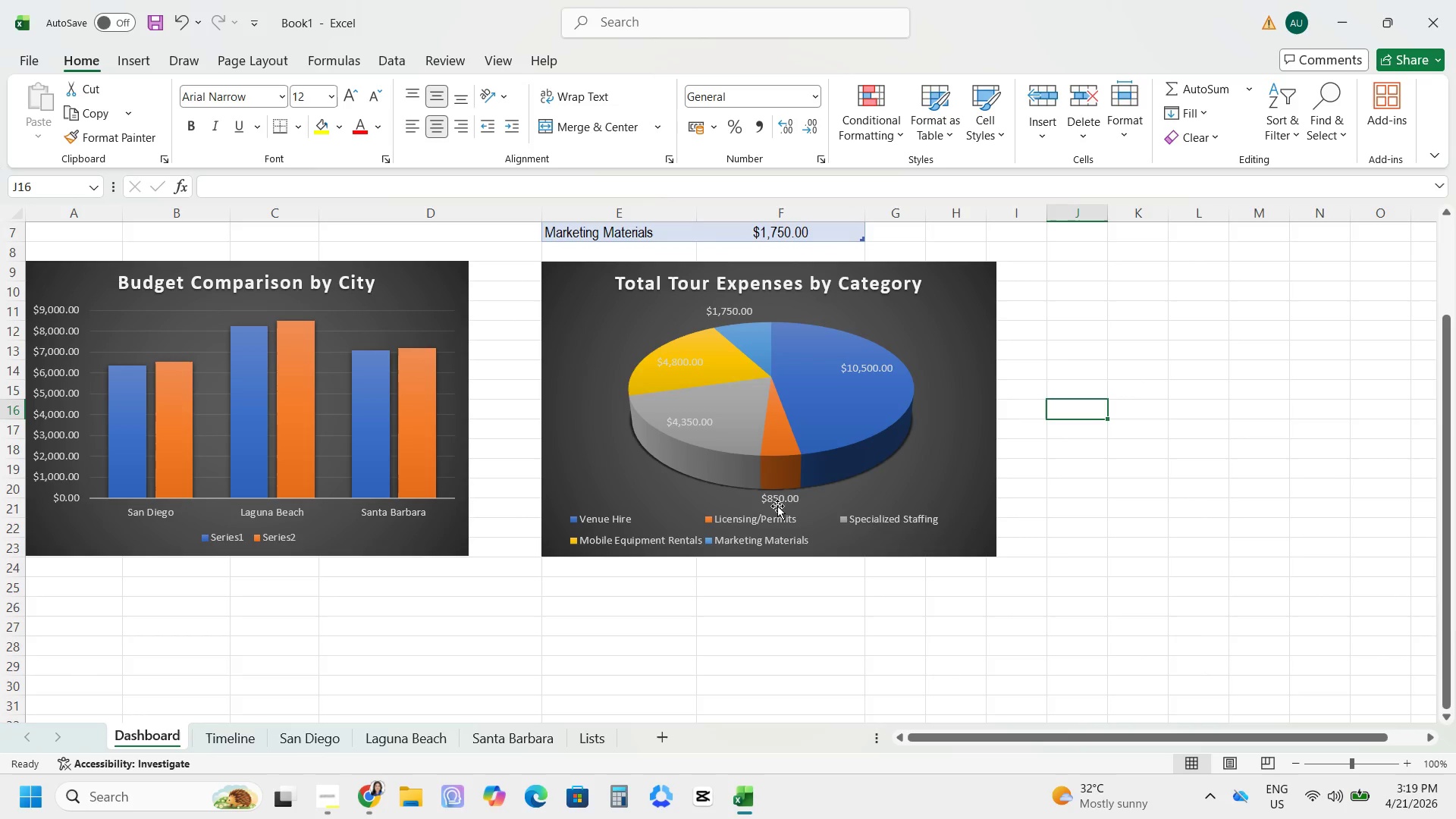 
left_click([774, 497])
 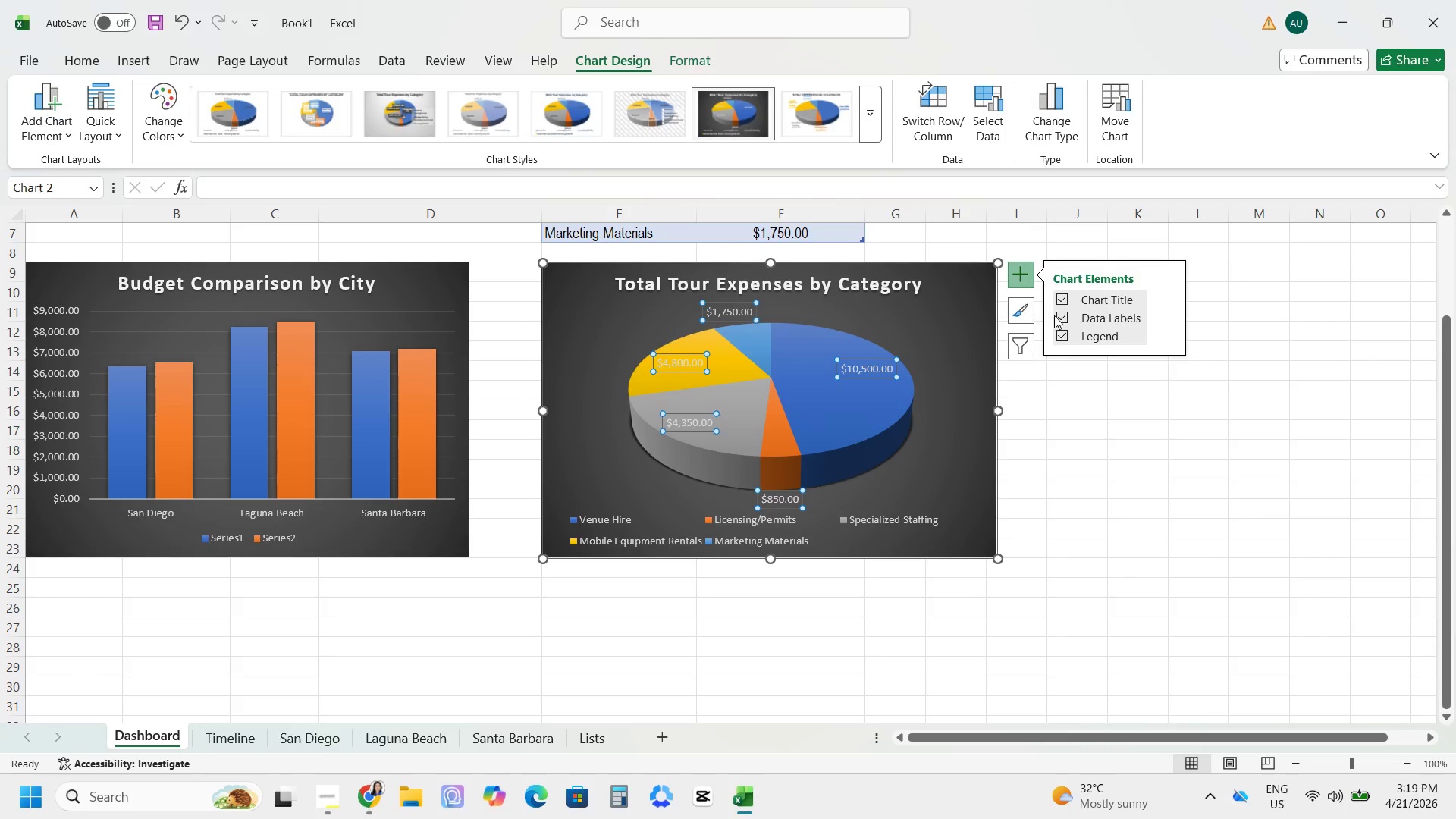 
left_click([1165, 322])
 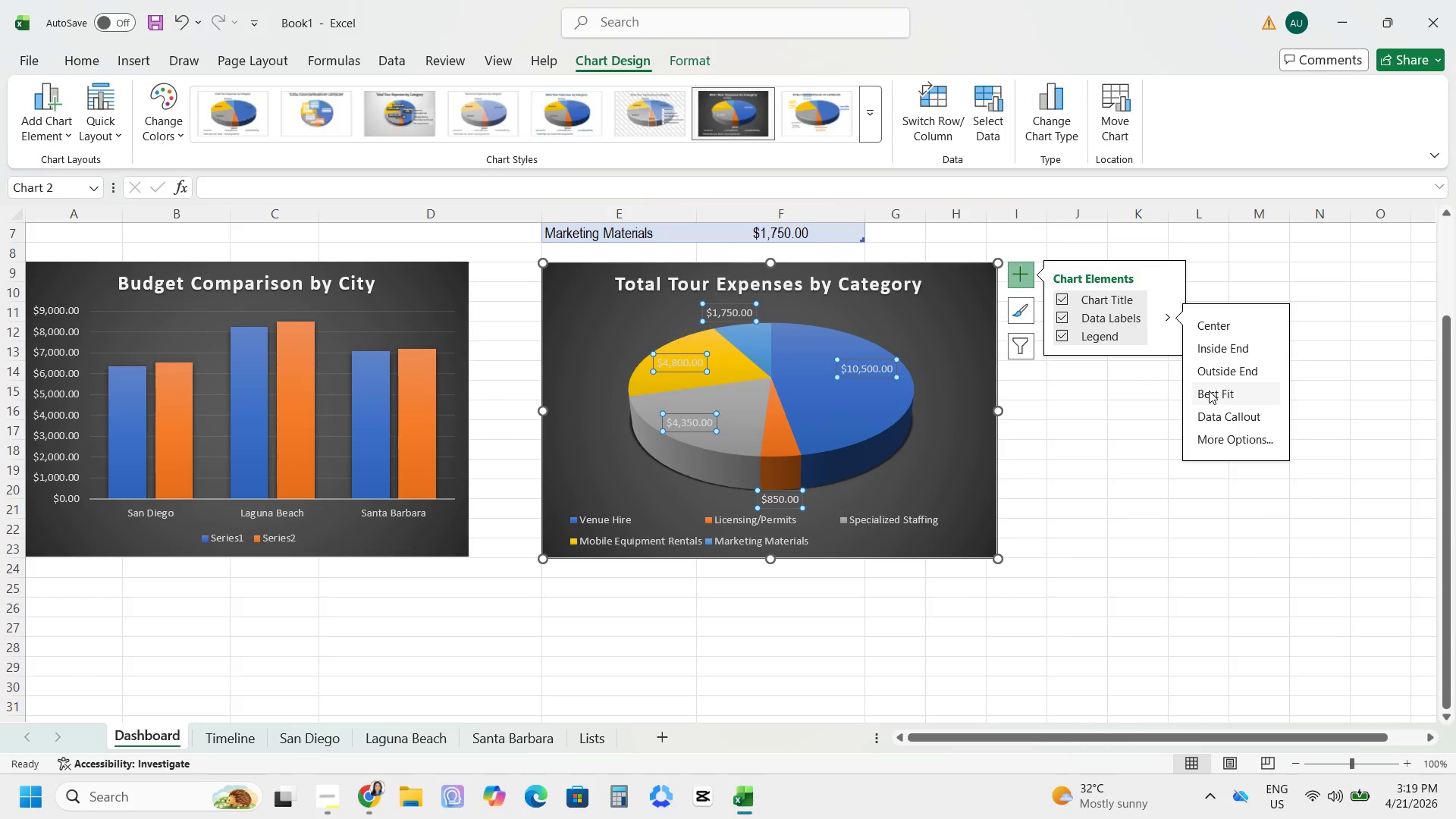 
left_click([1215, 366])
 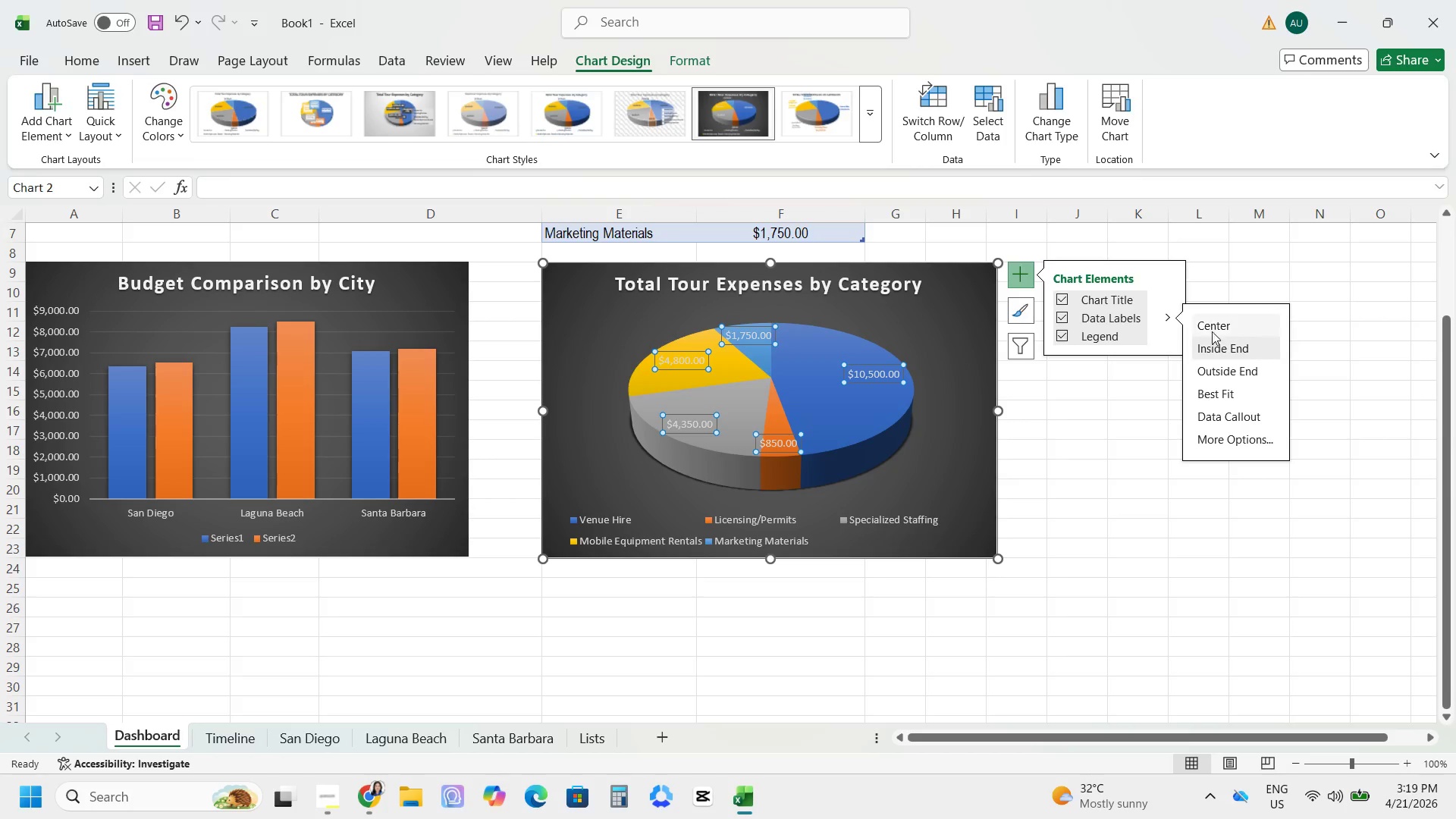 
left_click([1210, 327])
 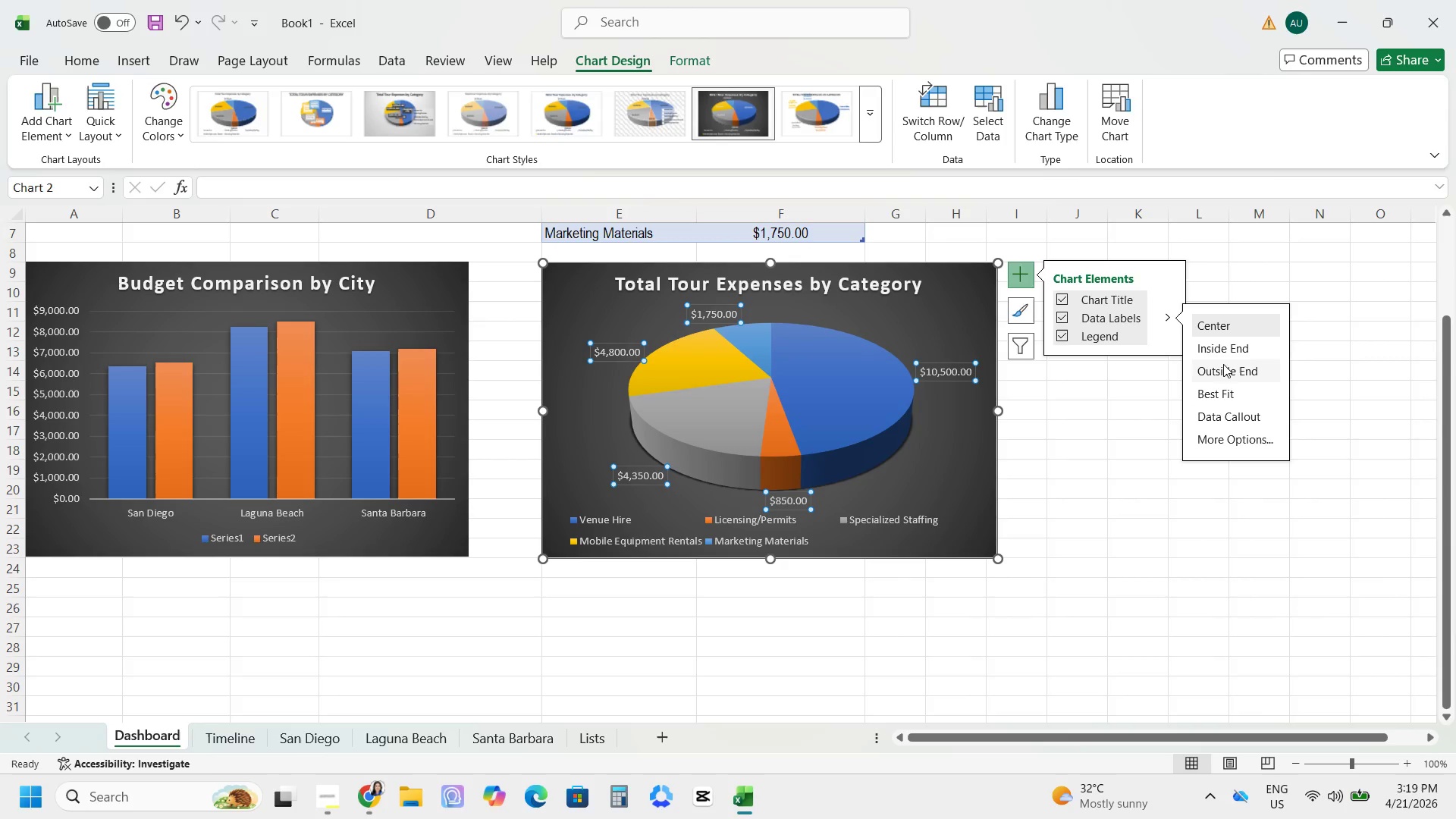 
wait(7.33)
 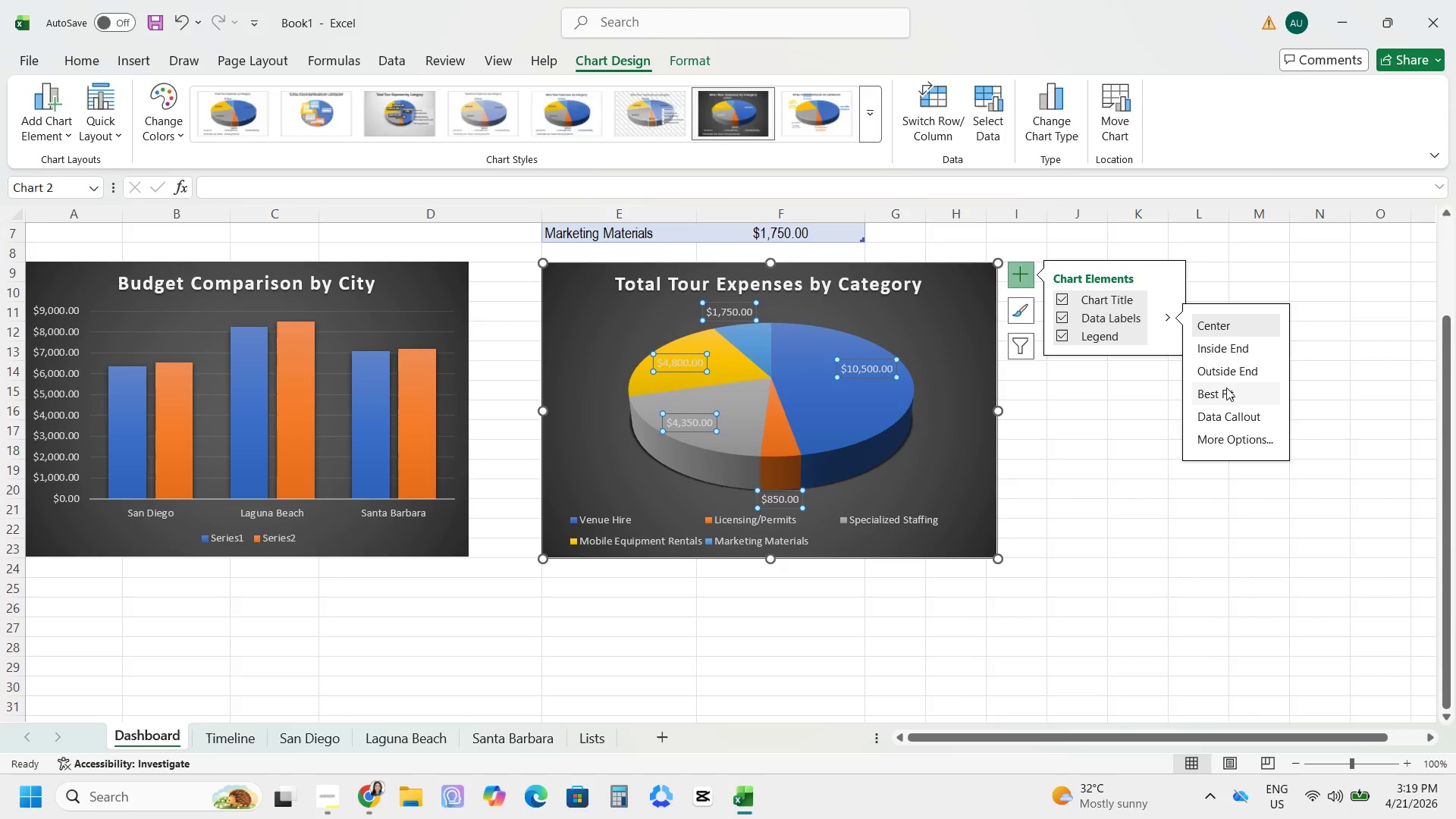 
left_click([1223, 351])
 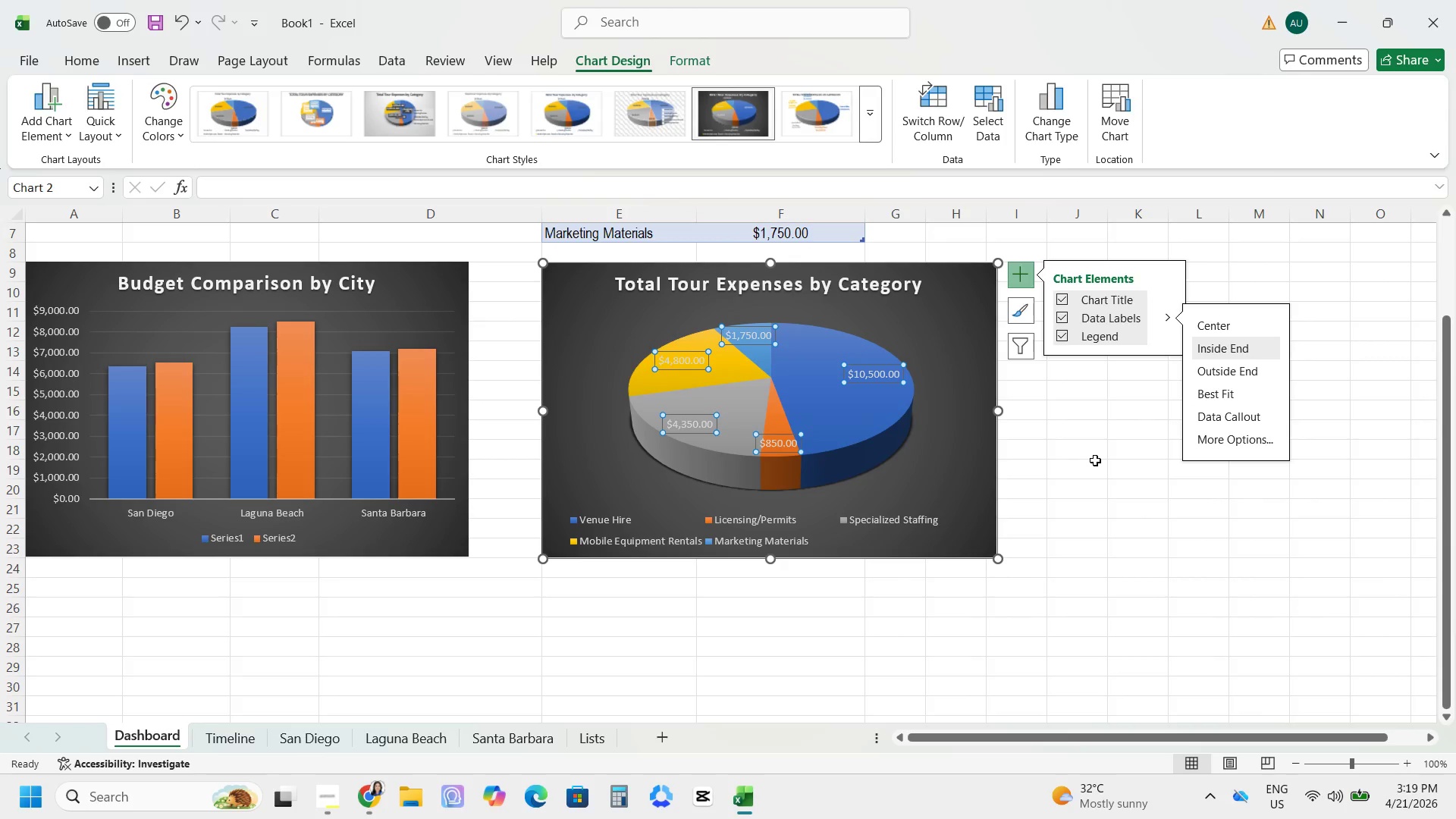 
left_click([1095, 459])
 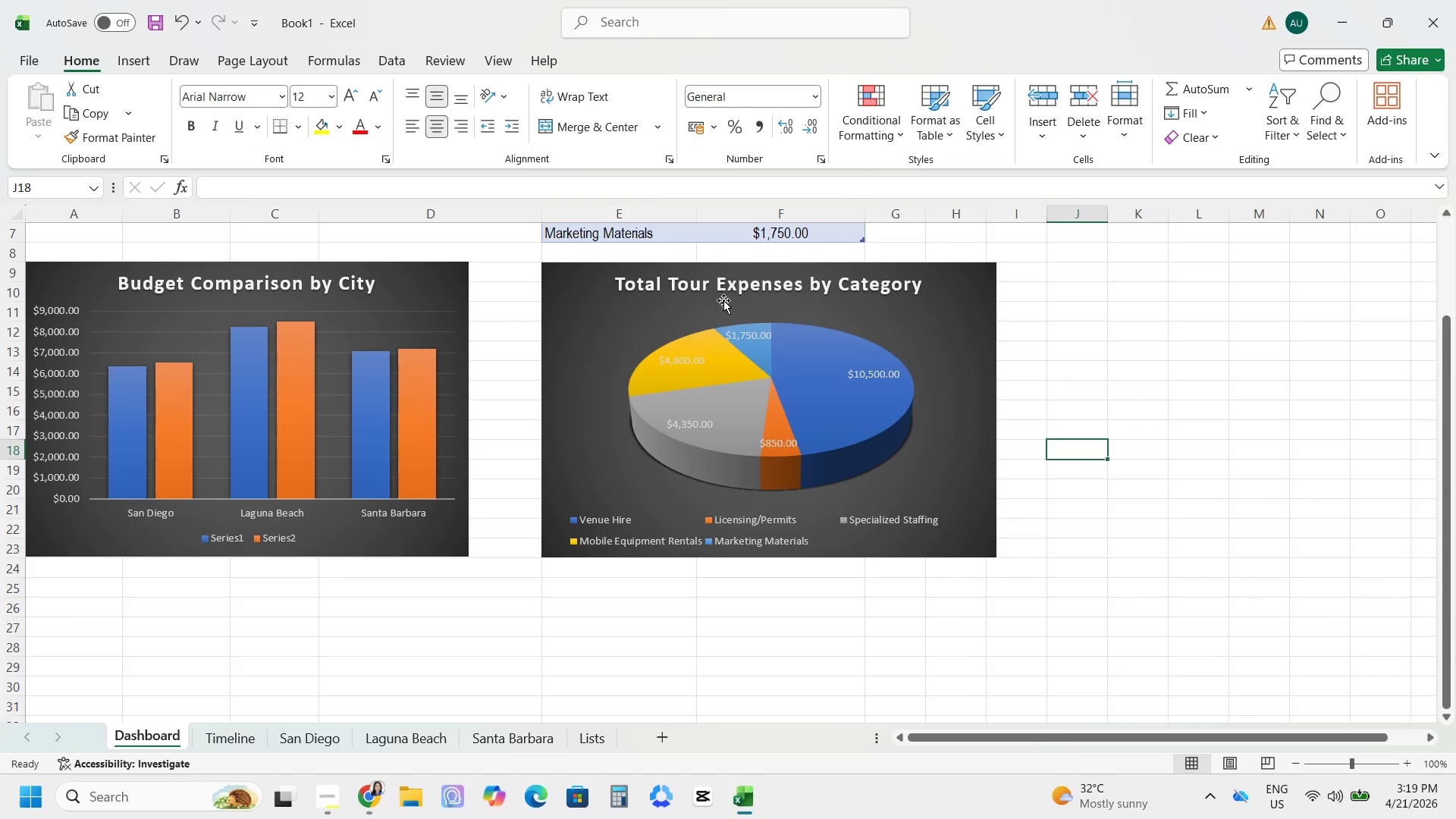 
left_click([733, 273])
 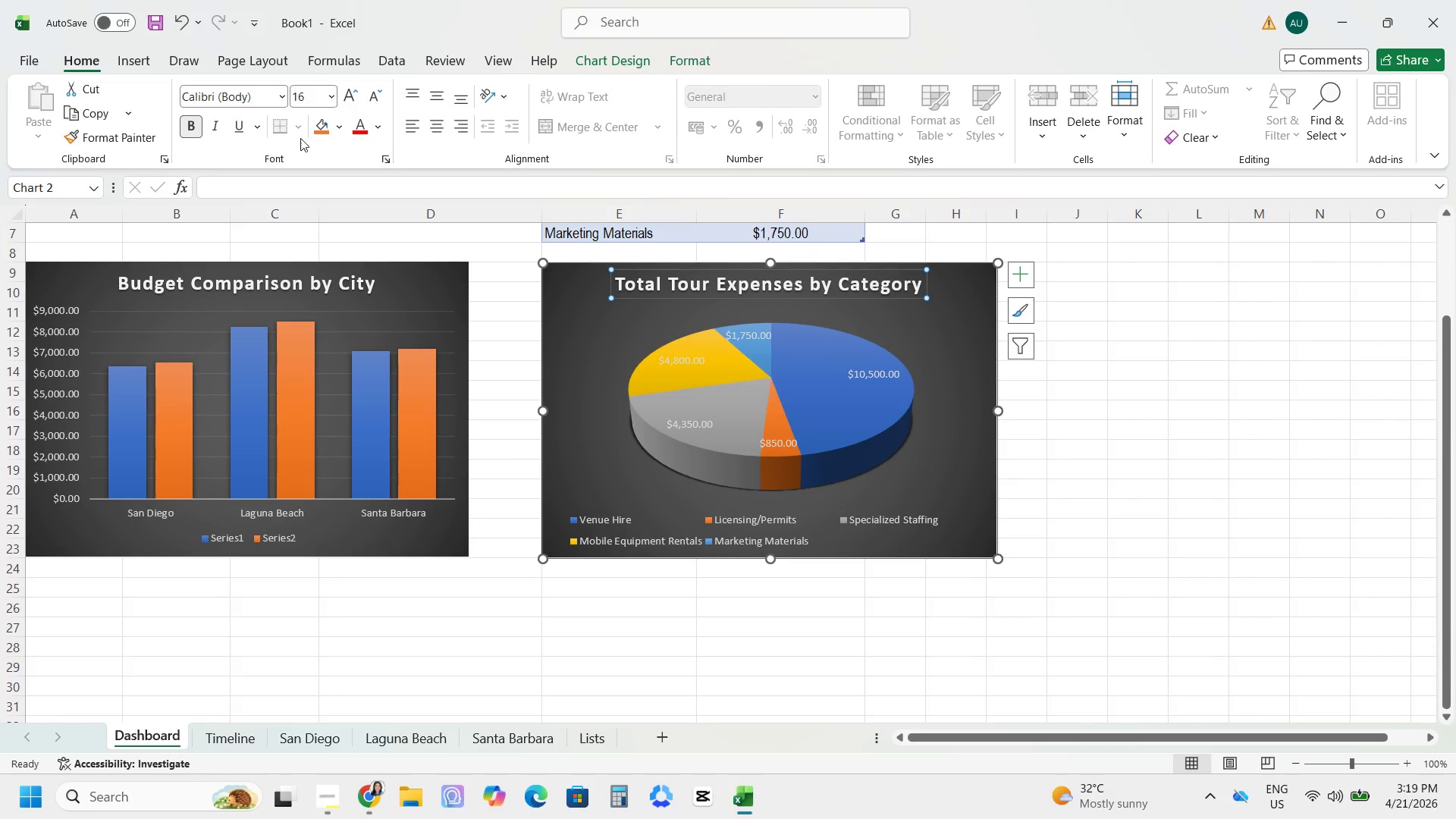 
wait(6.34)
 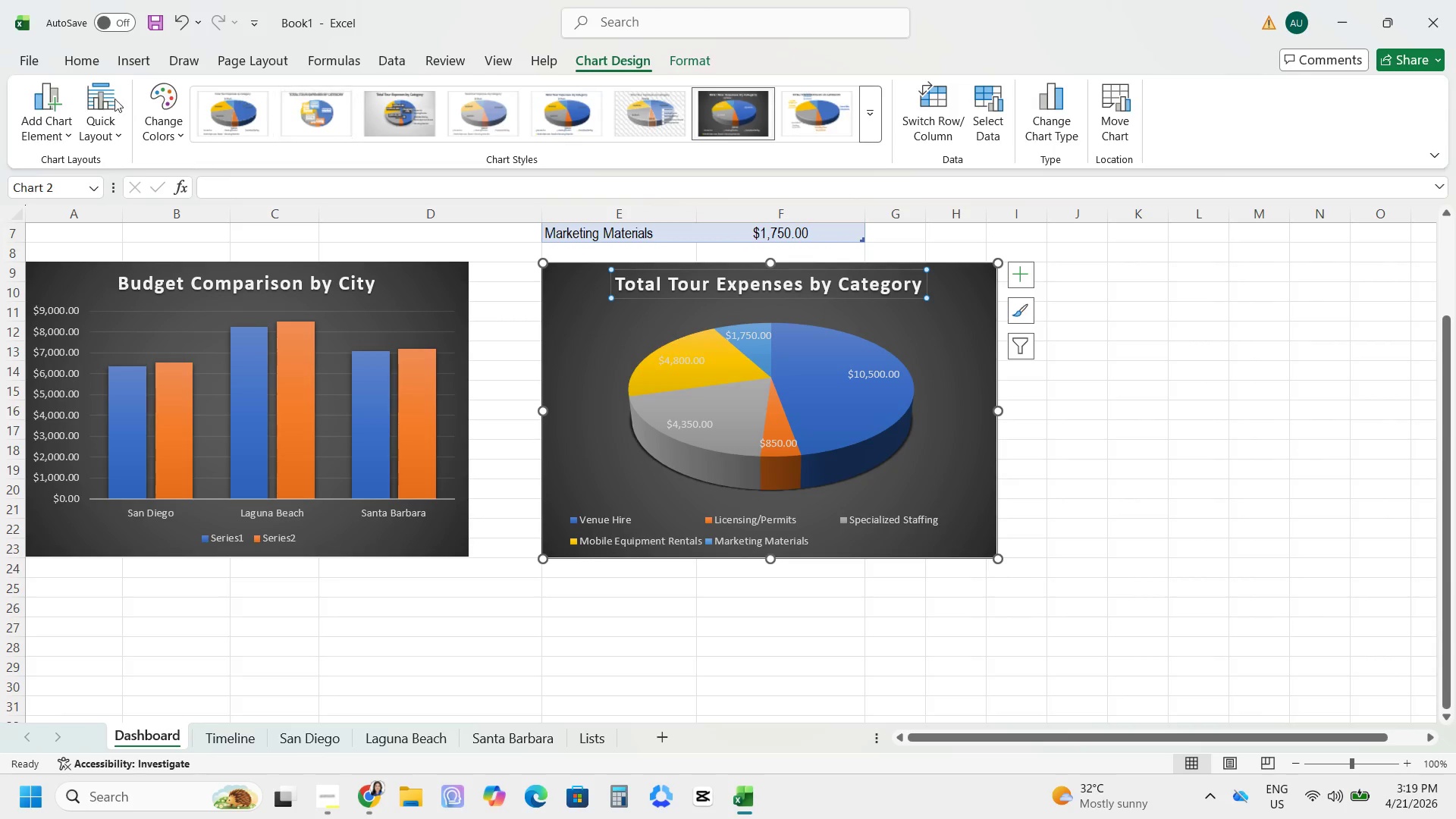 
hold_key(key=ControlLeft, duration=1.12)
 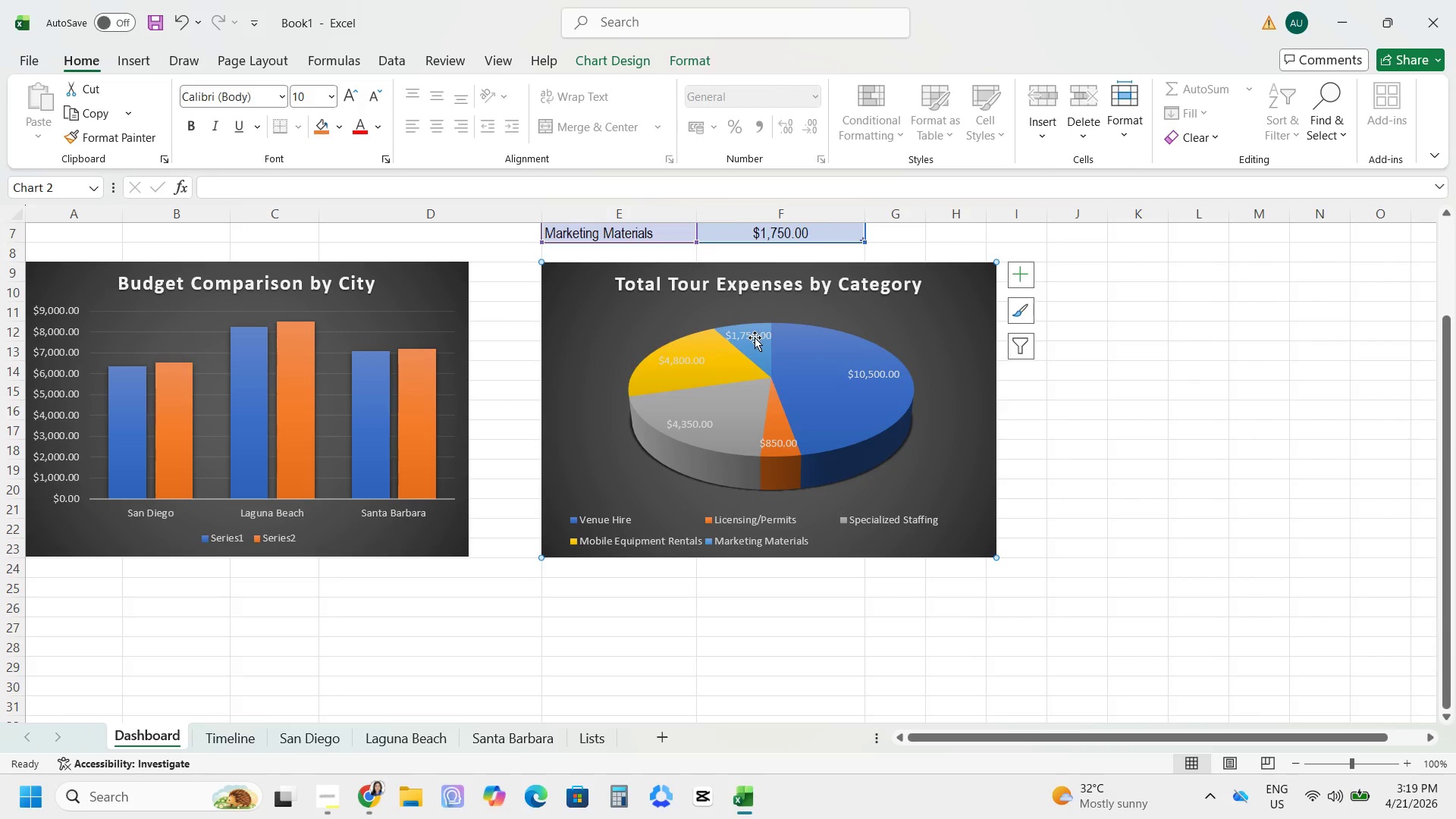 
left_click([755, 337])
 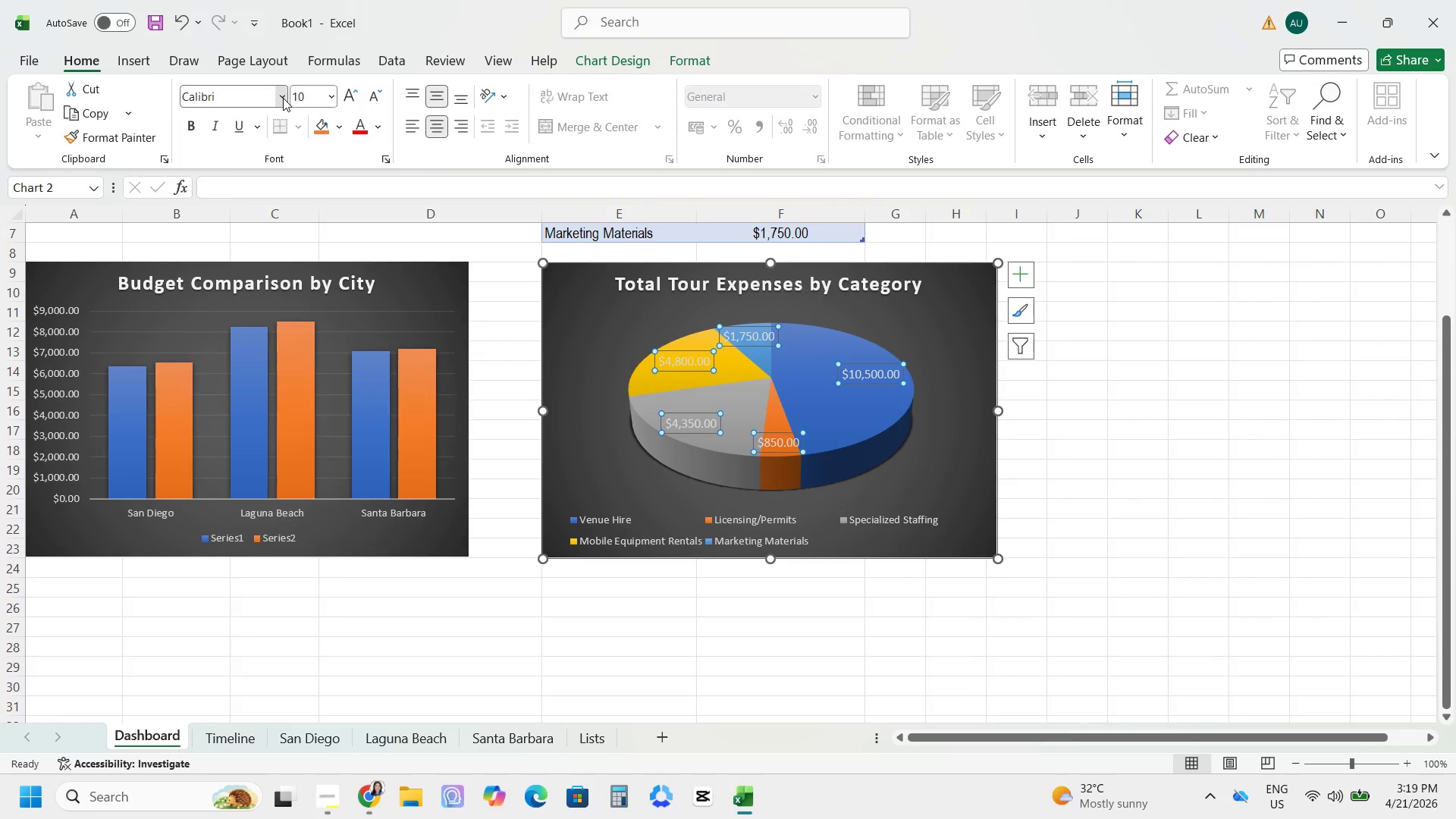 
wait(5.84)
 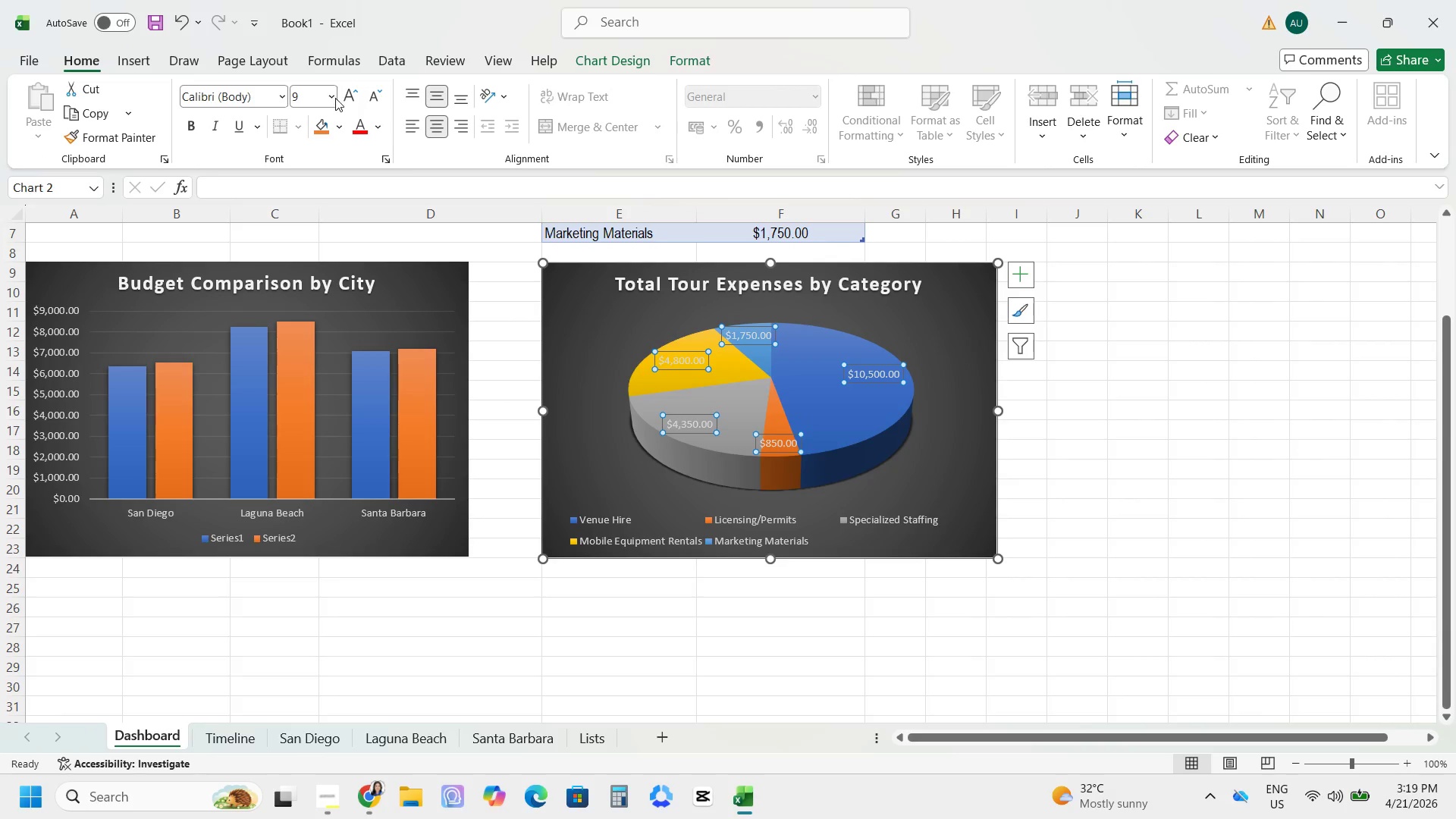 
left_click([285, 455])
 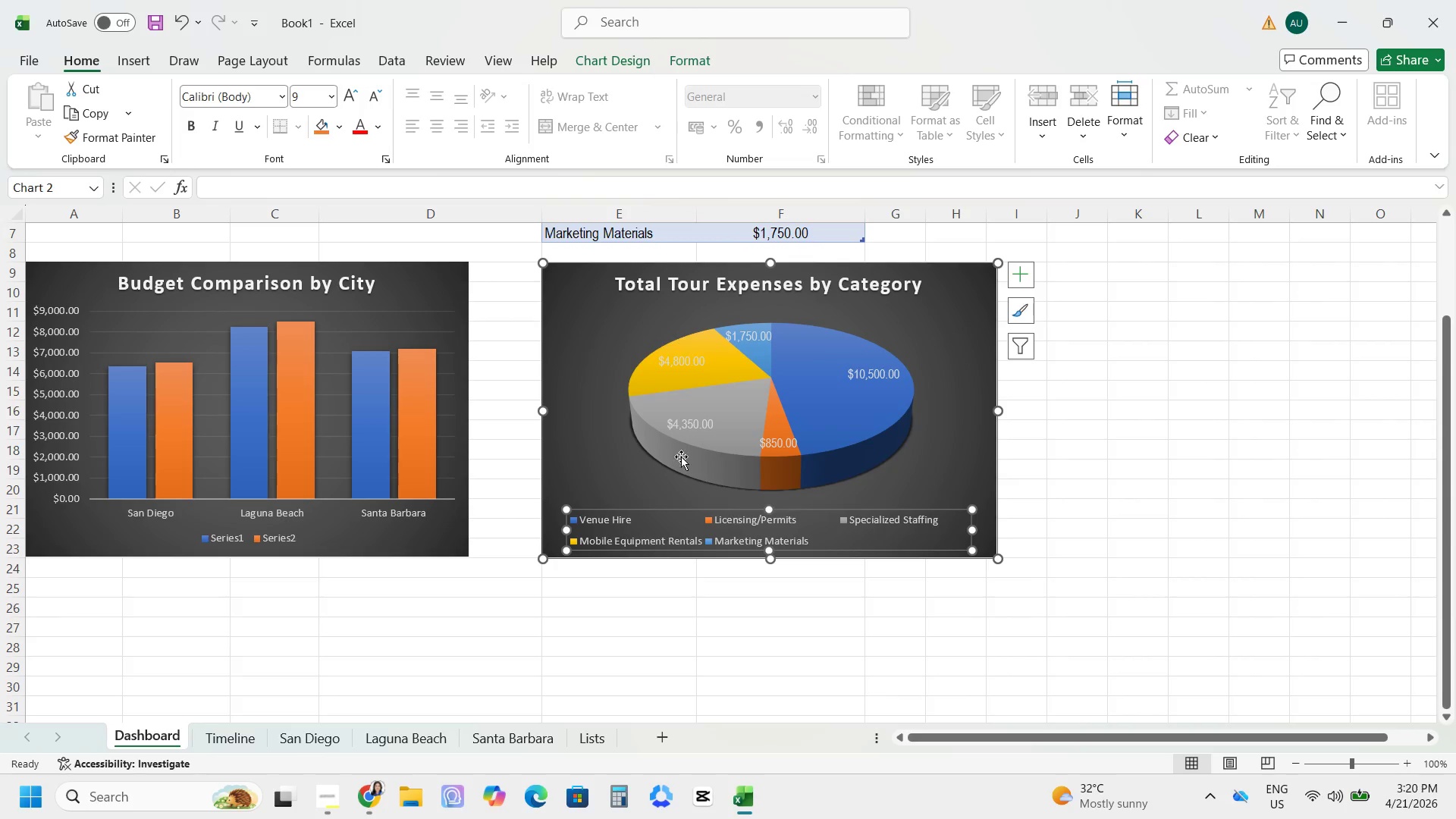 
mouse_move([284, 115])
 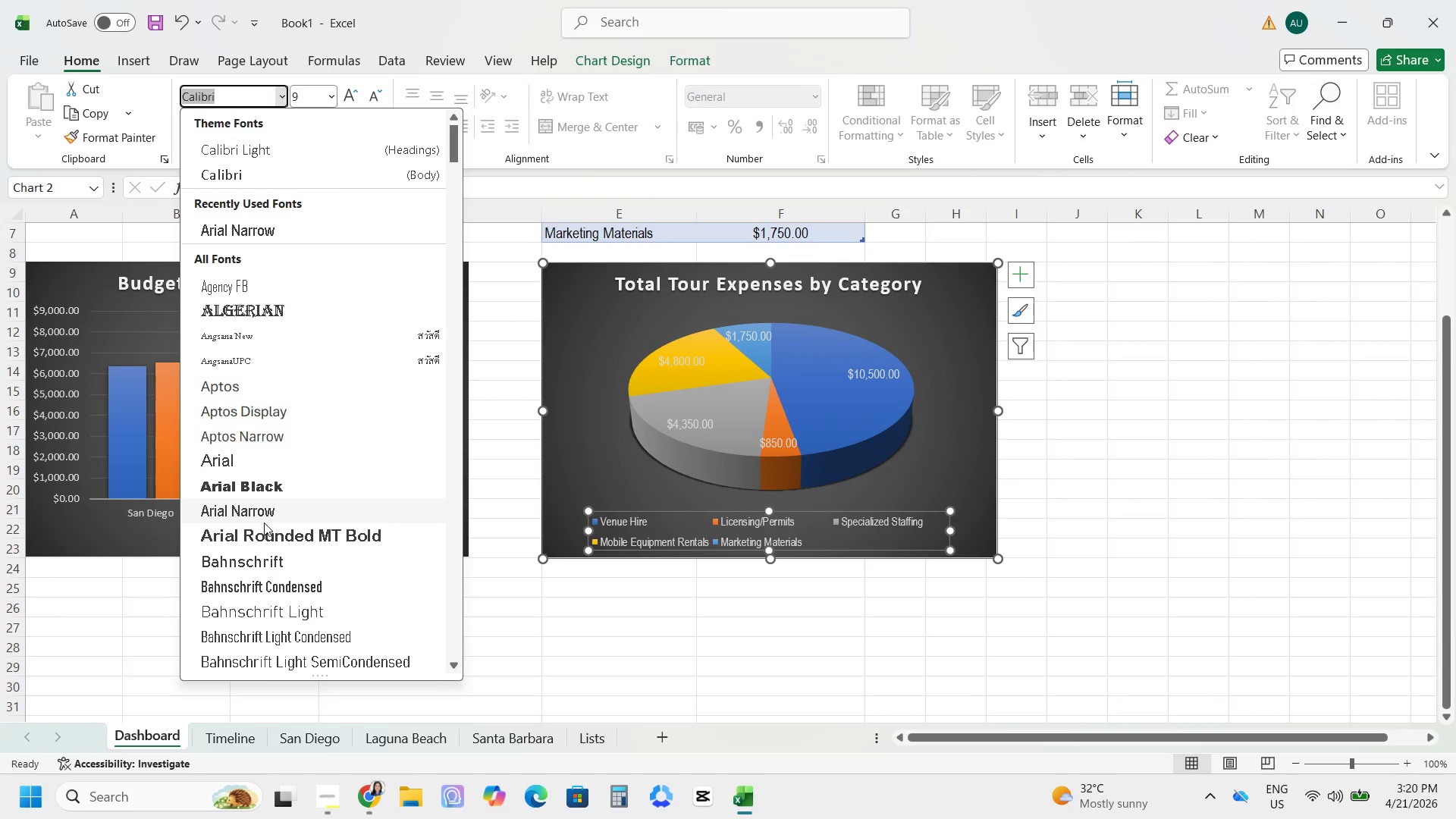 
left_click([264, 522])
 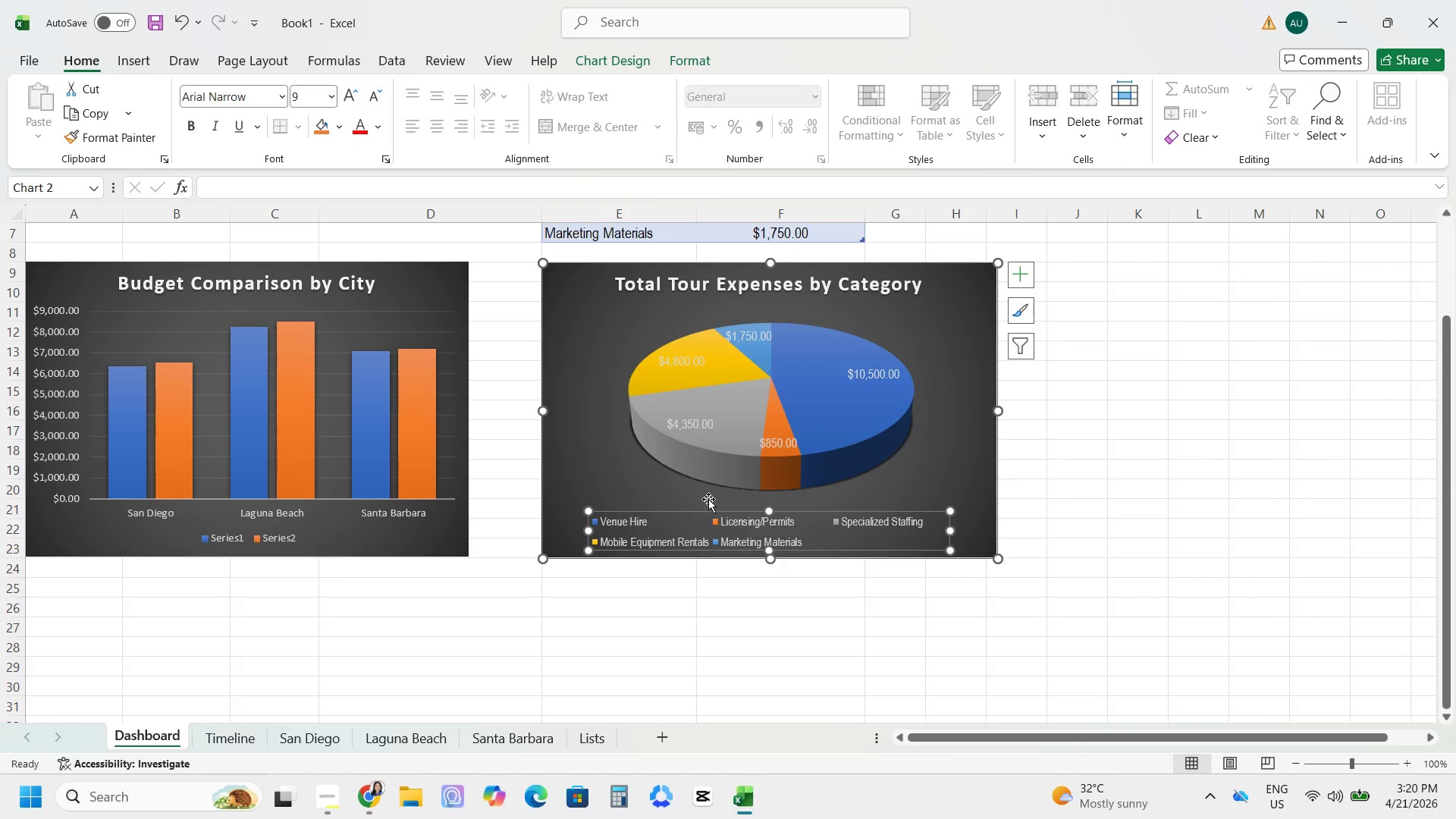 
left_click([711, 288])
 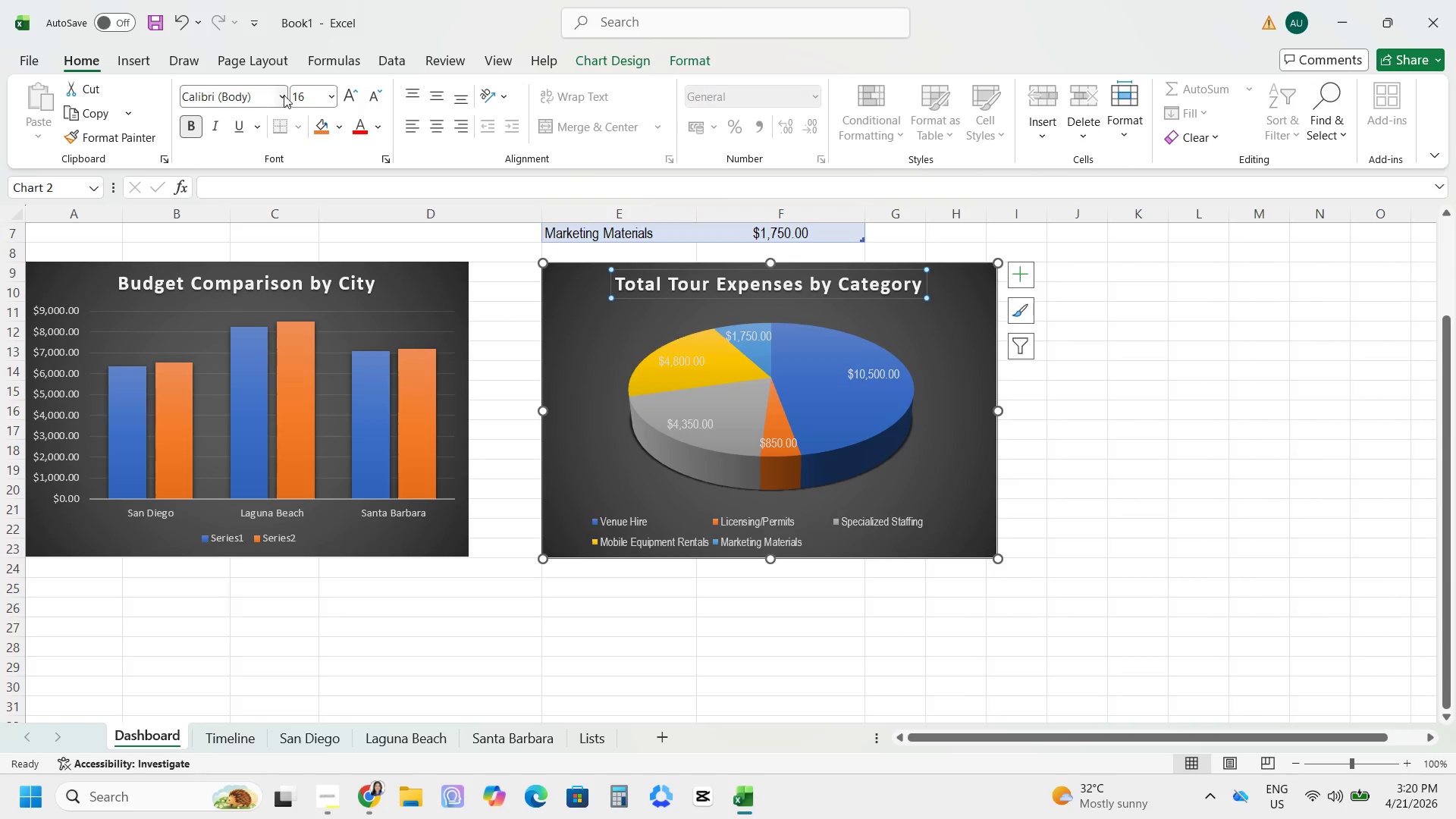 
left_click_drag(start_coordinate=[284, 93], to_coordinate=[285, 97])
 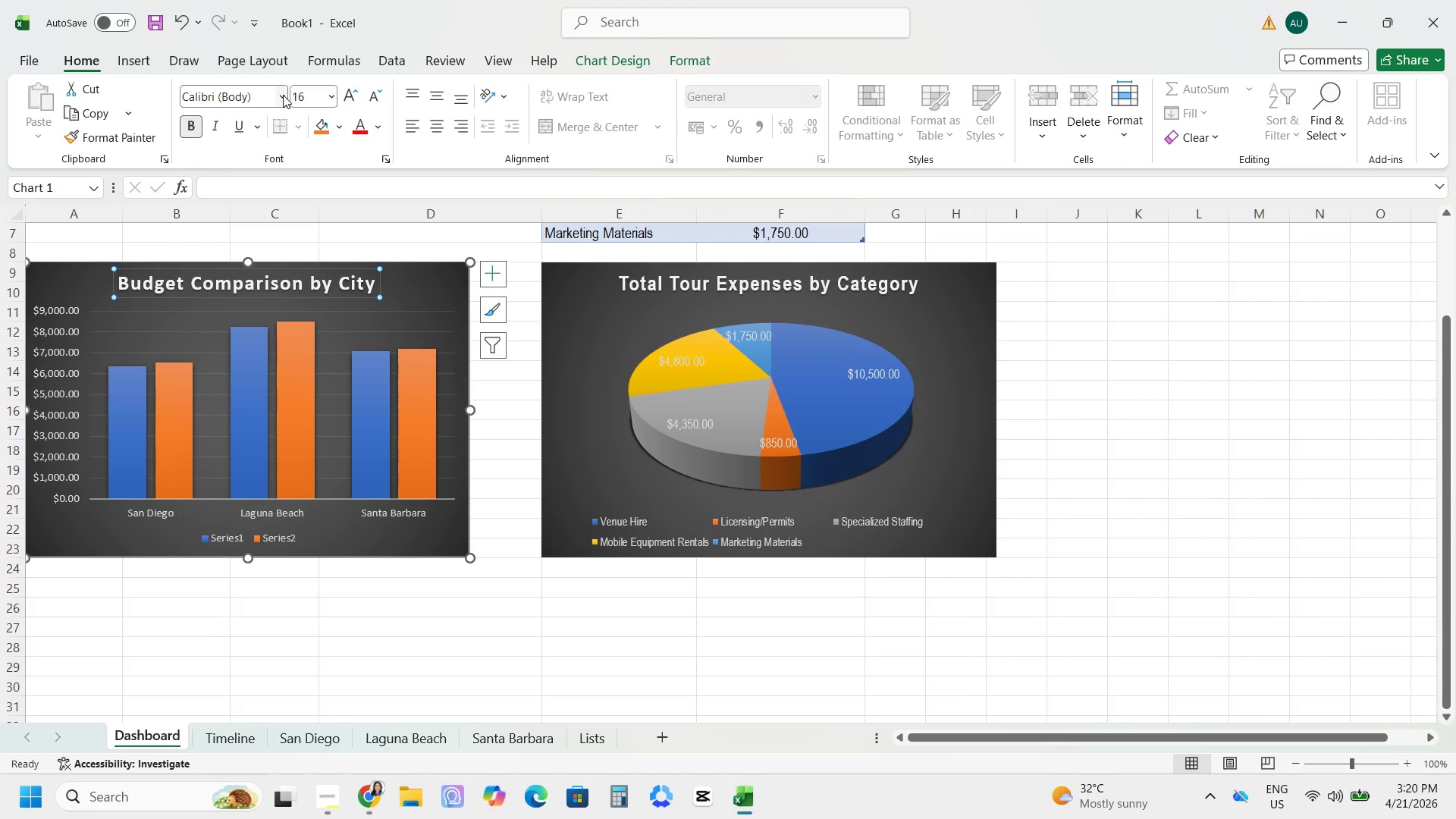 
wait(5.52)
 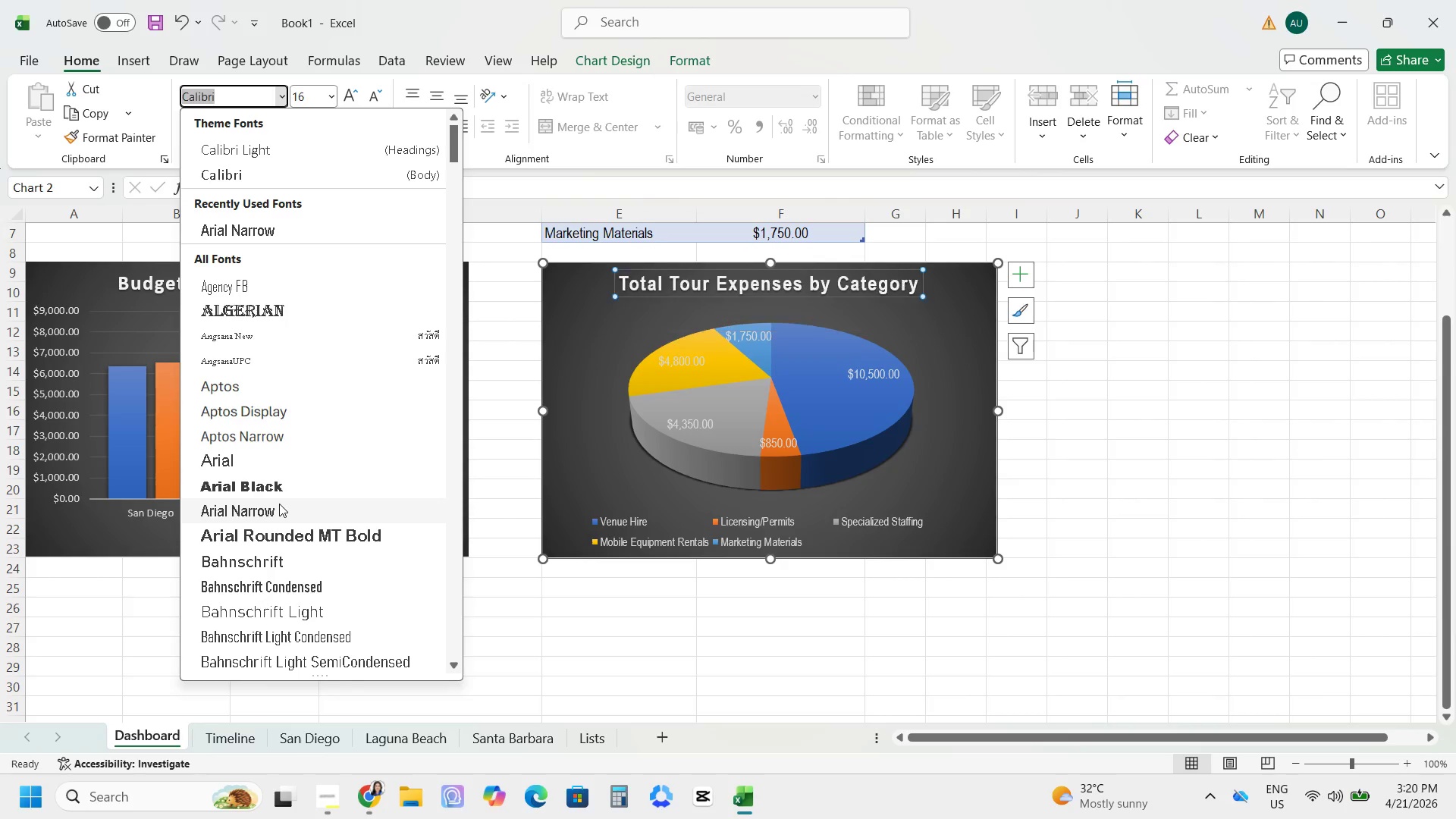 
left_click([272, 513])
 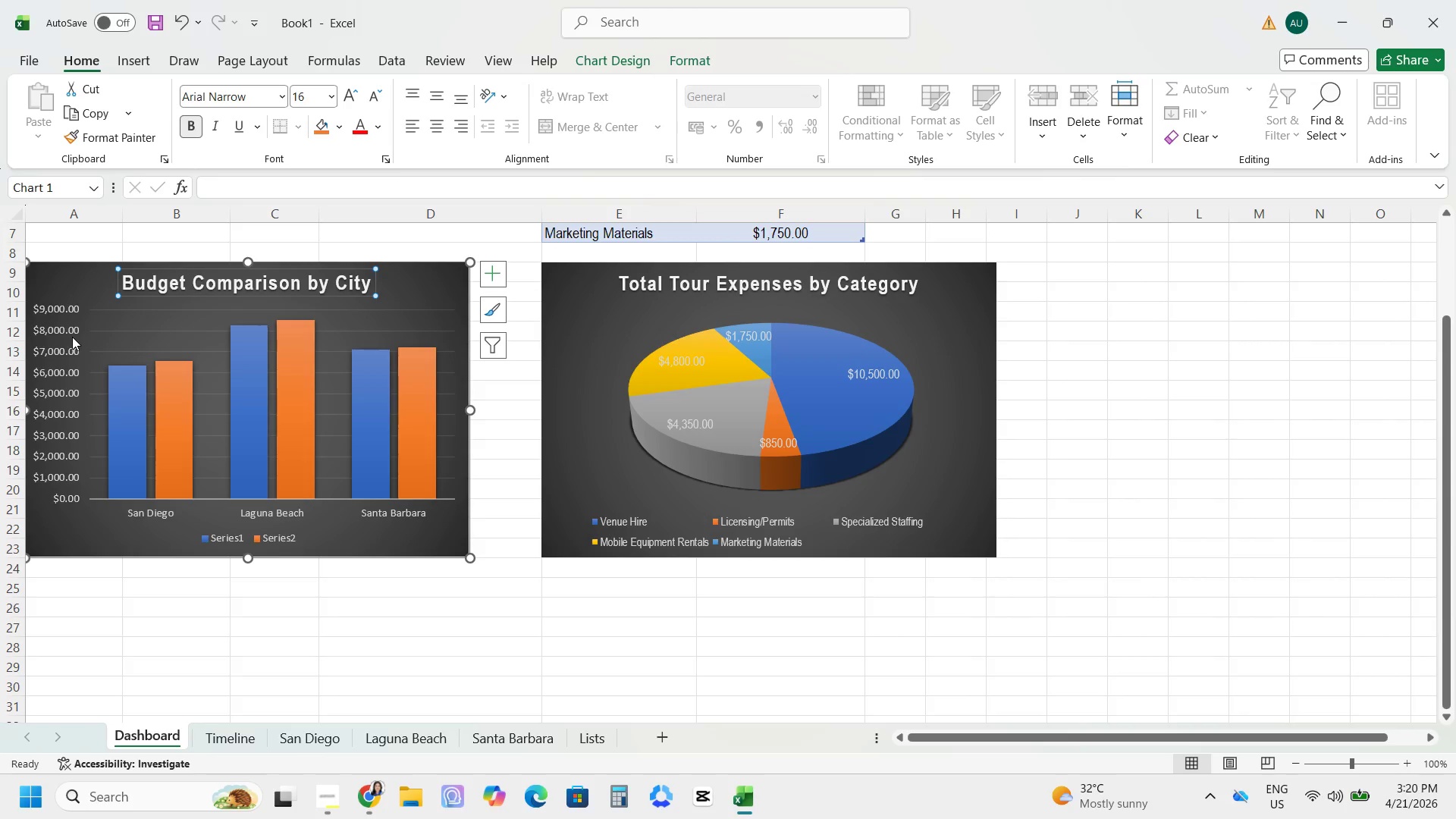 
left_click([72, 337])
 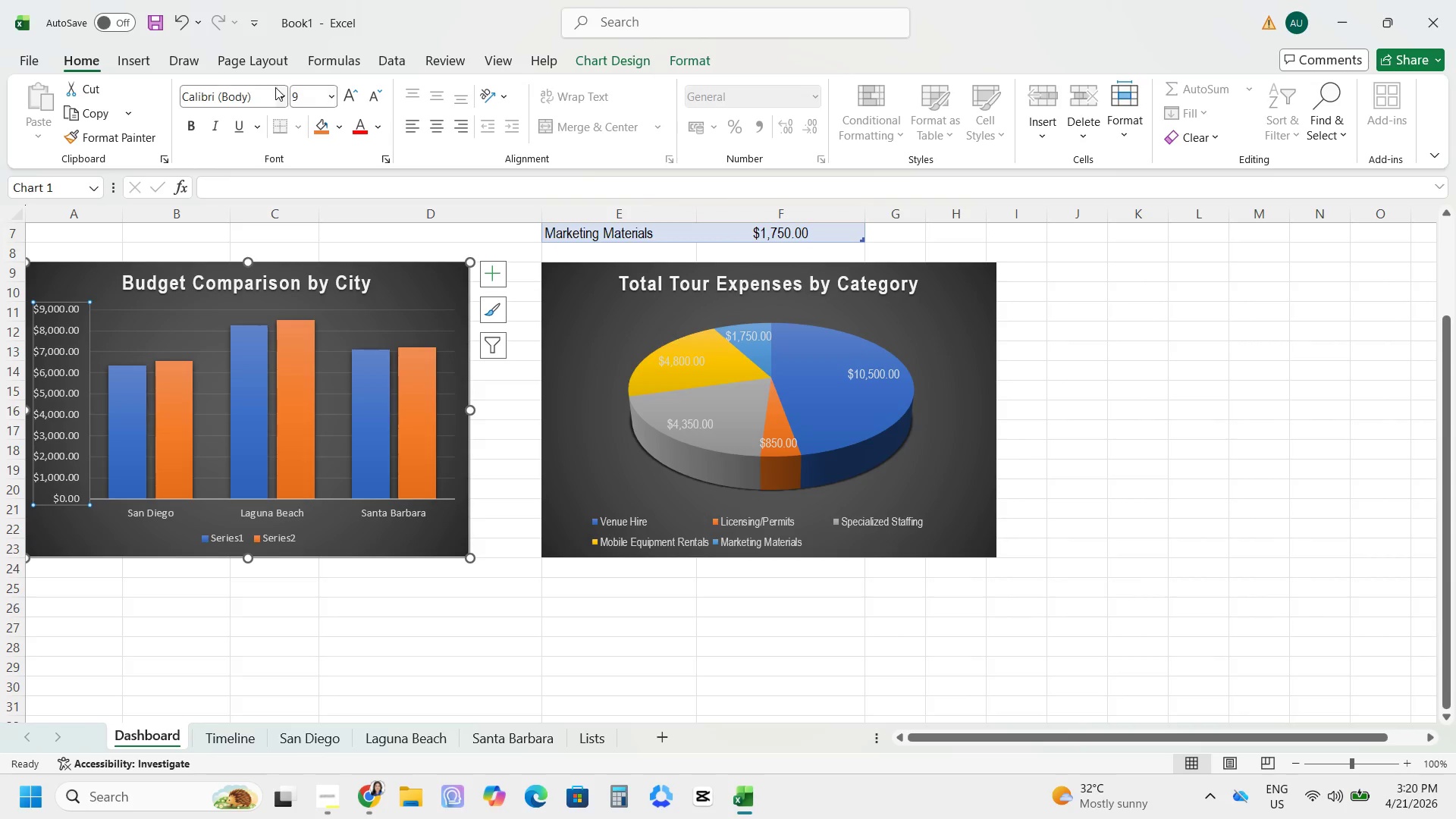 
left_click([278, 90])
 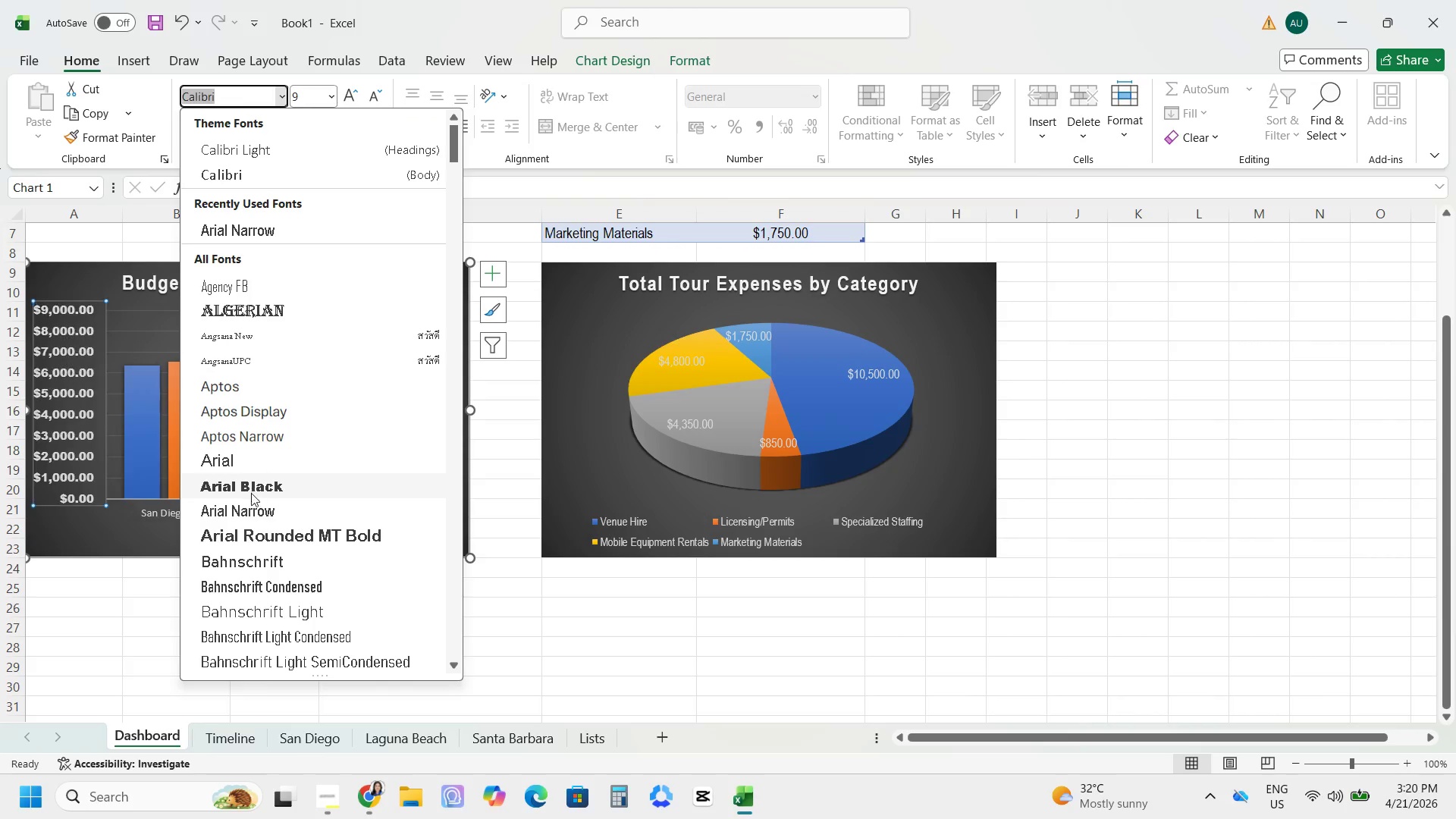 
left_click([251, 513])
 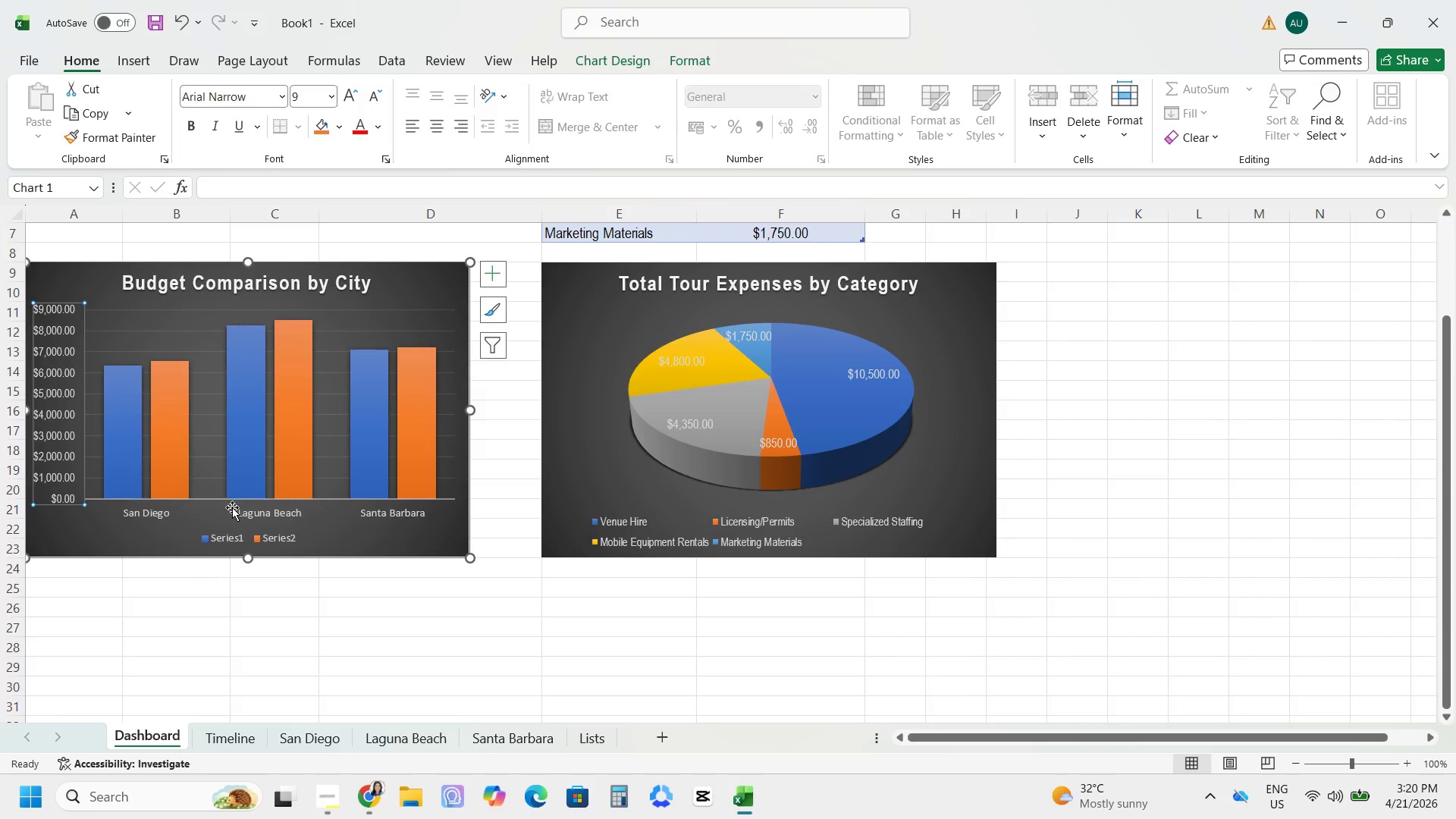 
left_click([234, 509])
 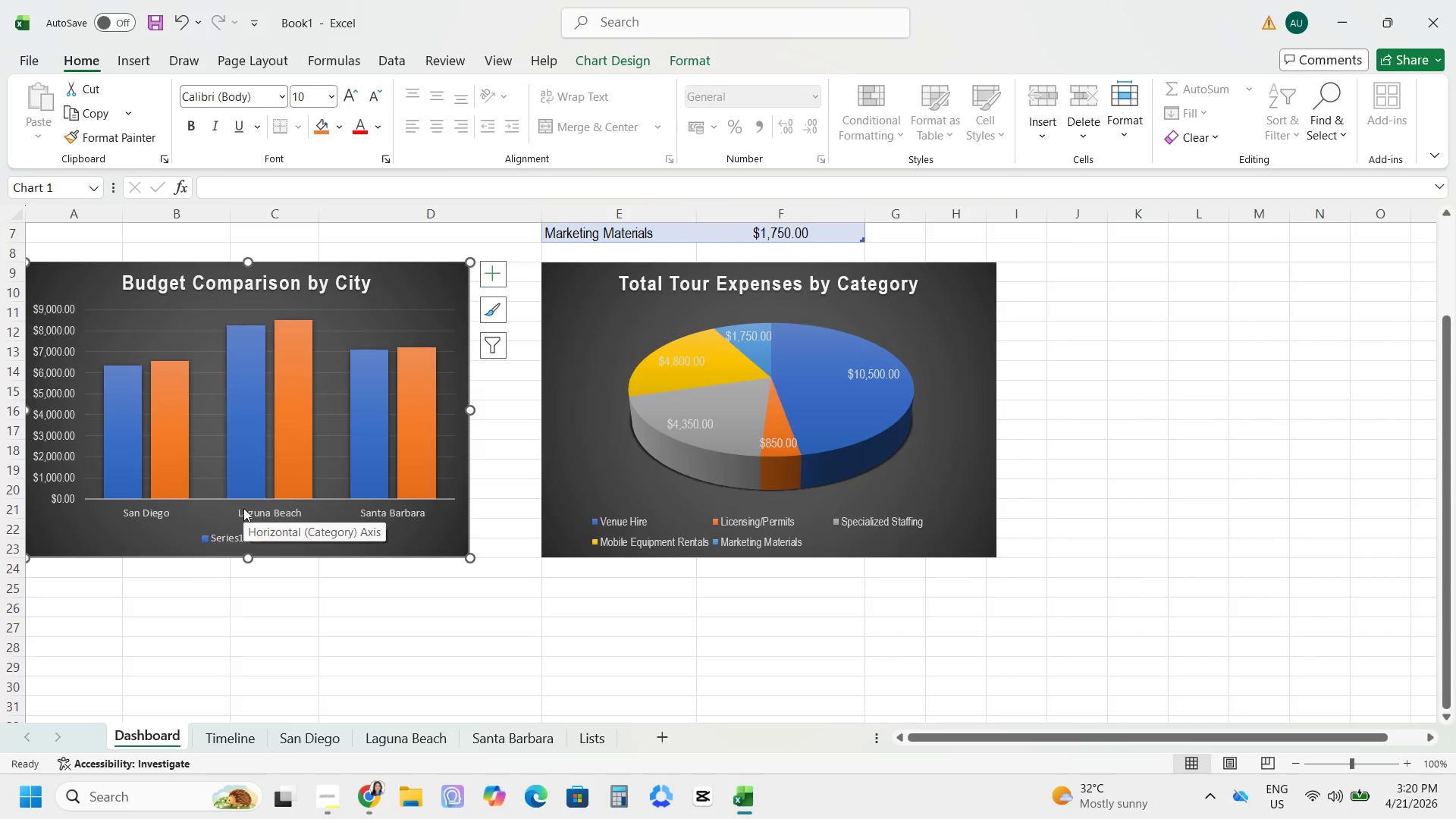 
left_click([245, 509])
 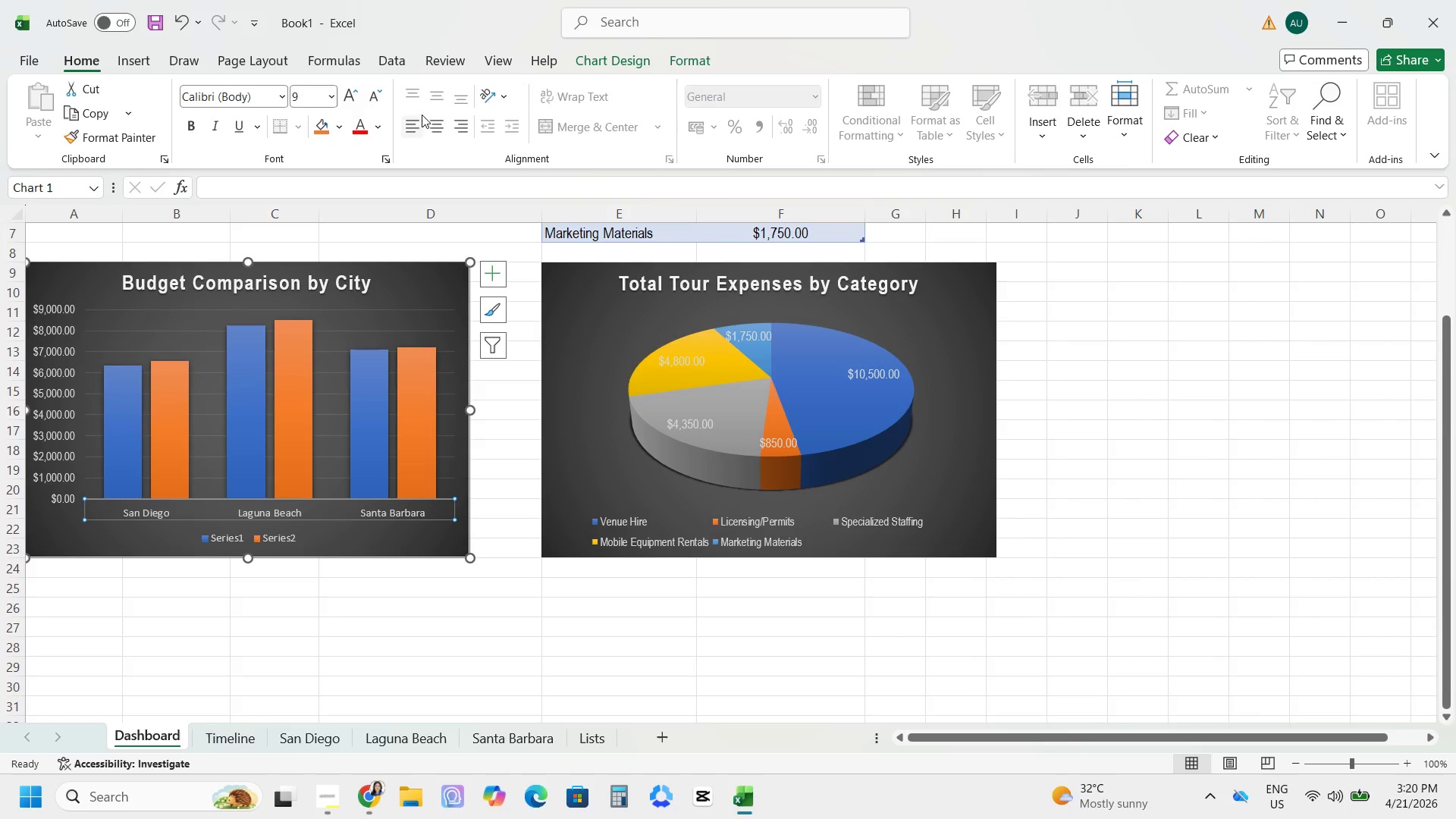 
wait(6.05)
 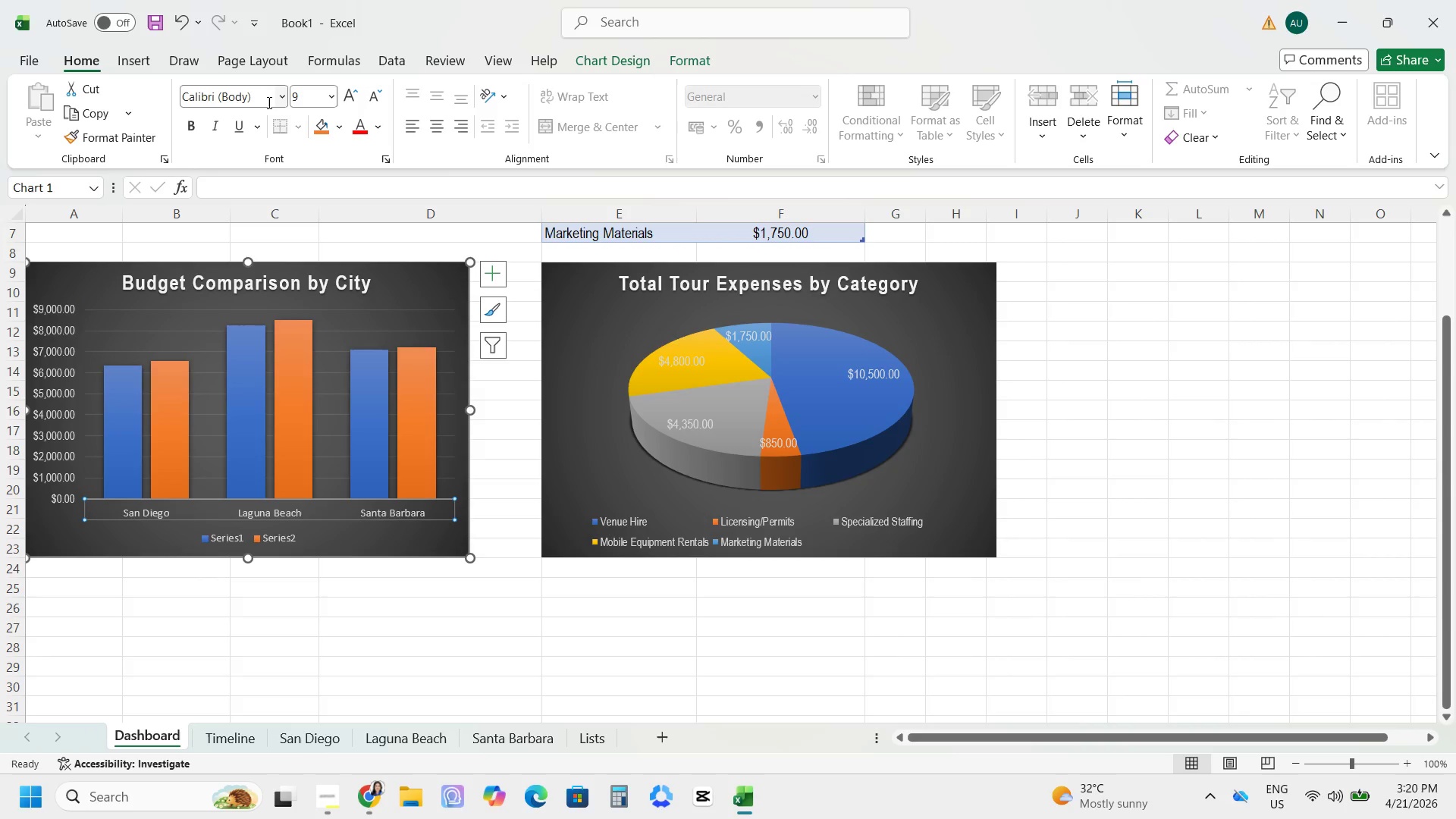 
left_click([284, 100])
 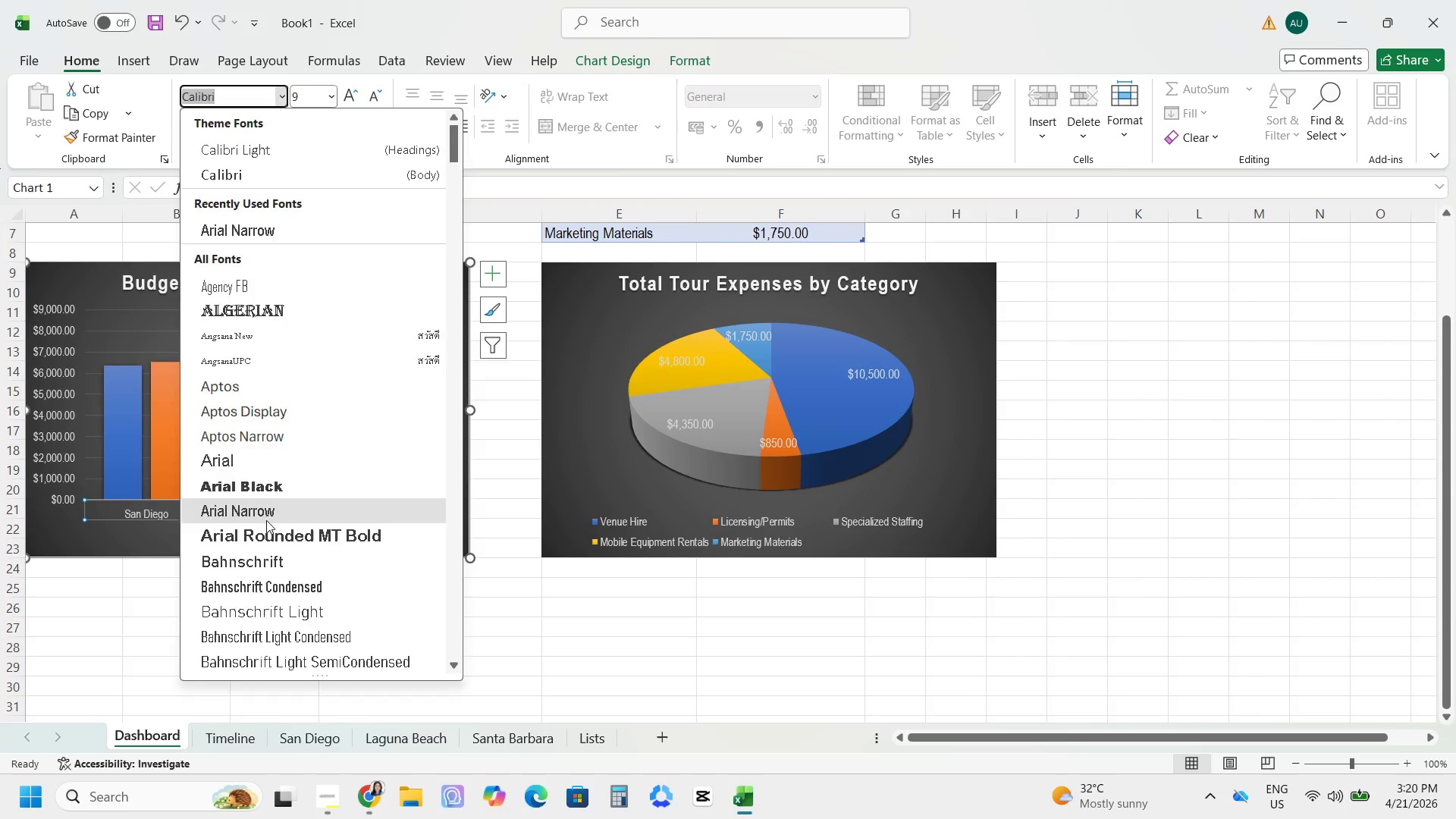 
left_click([259, 536])
 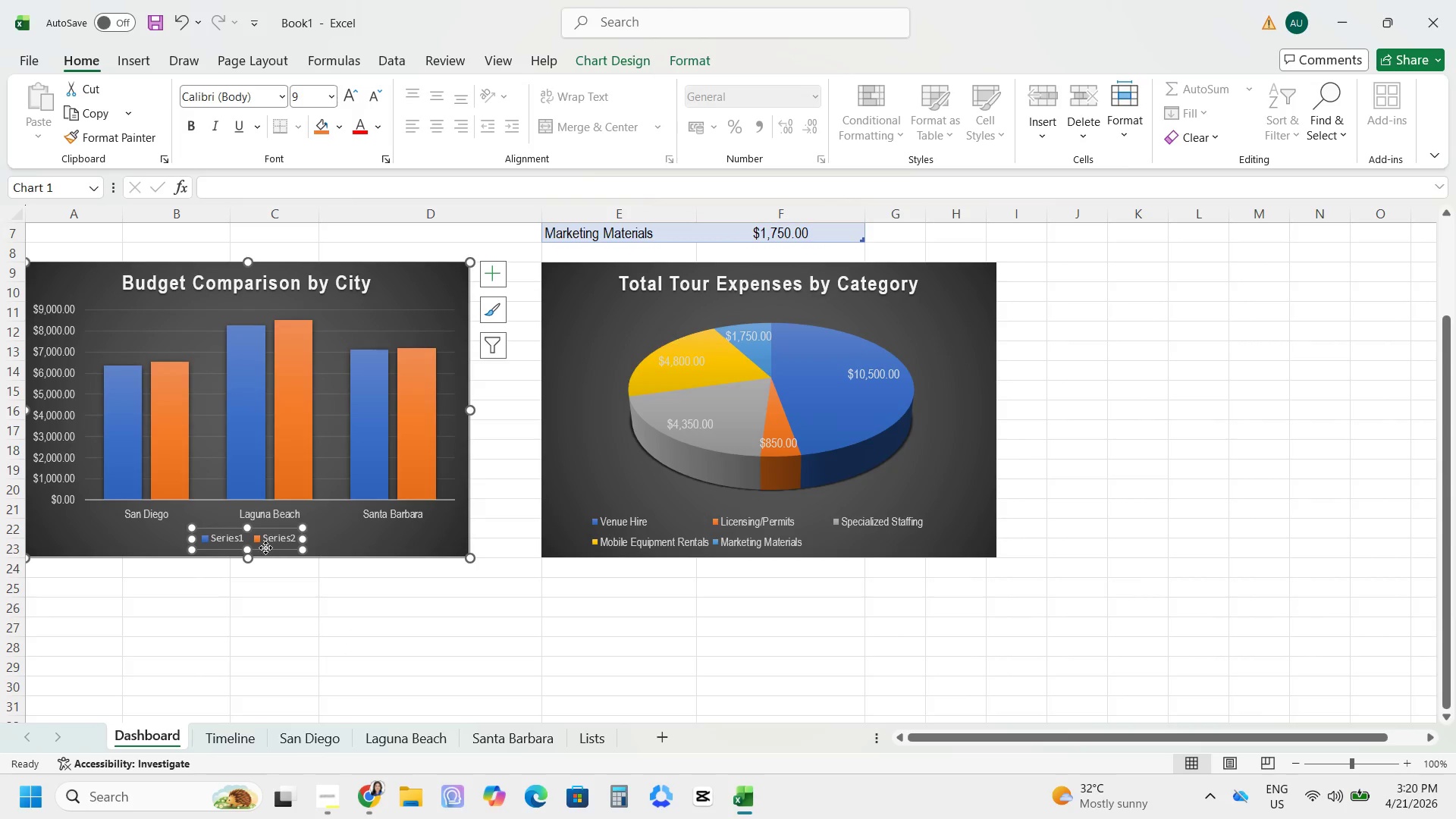 
mouse_move([303, 134])
 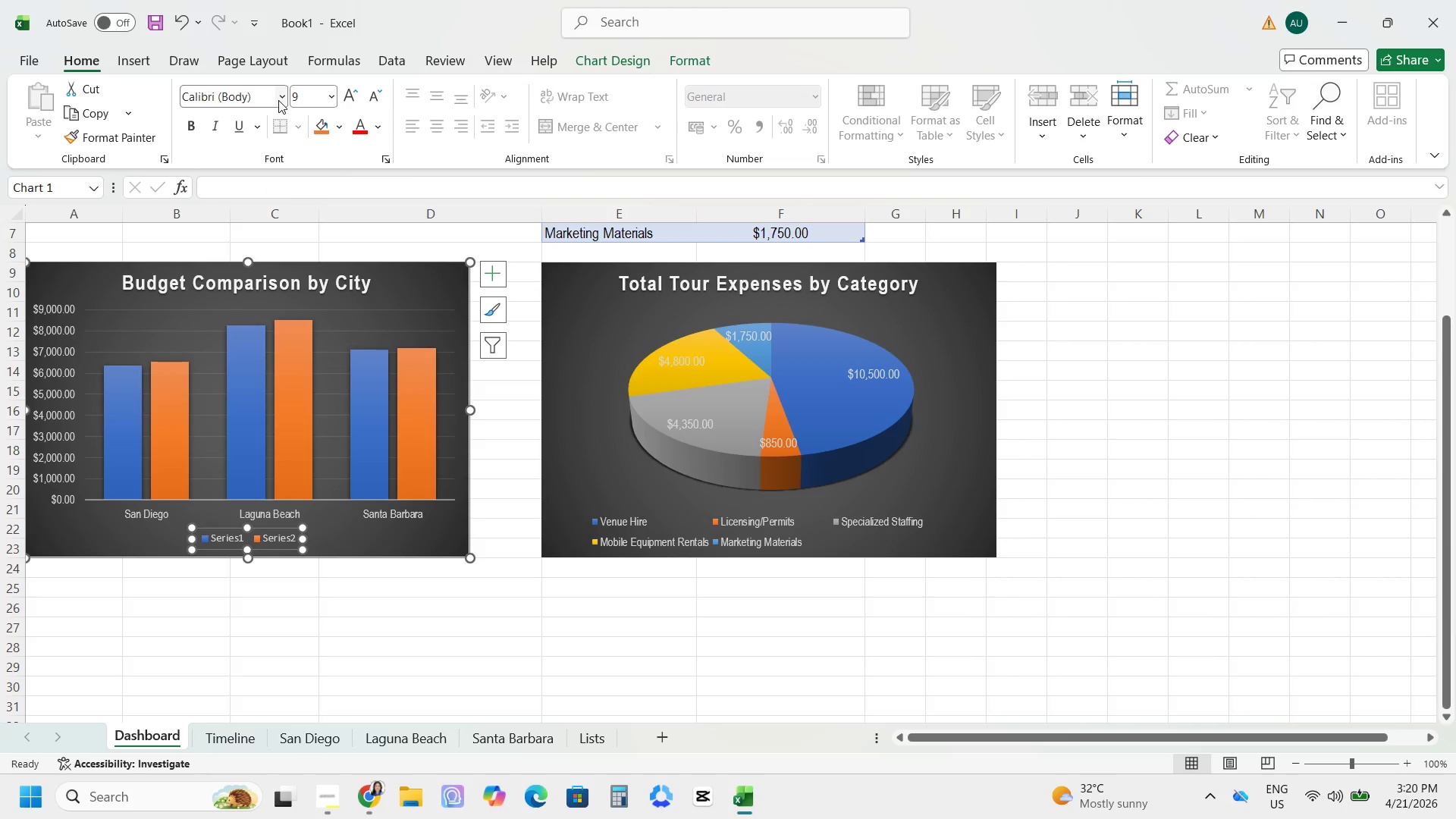 
left_click_drag(start_coordinate=[281, 99], to_coordinate=[287, 106])
 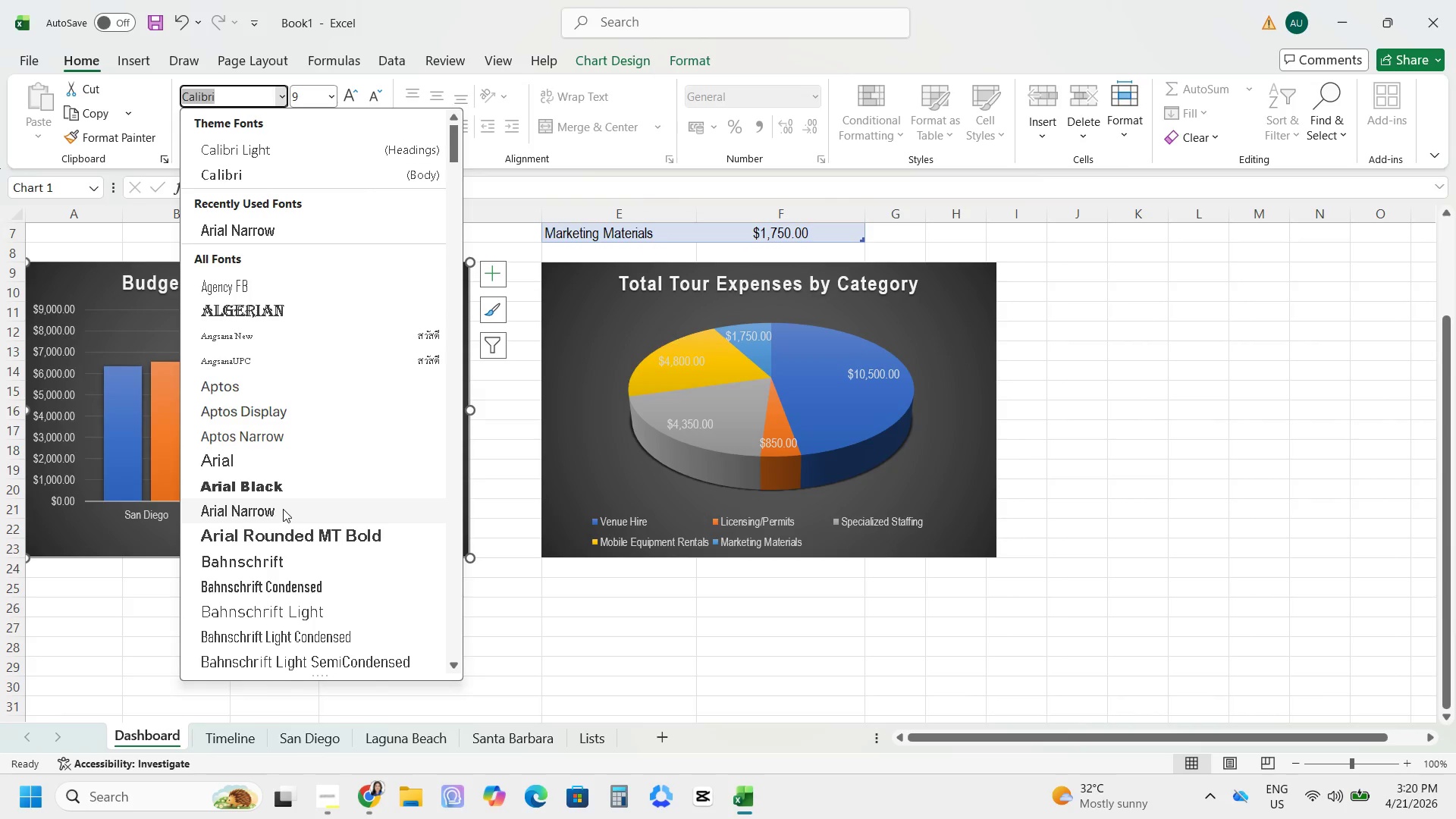 
left_click([303, 611])
 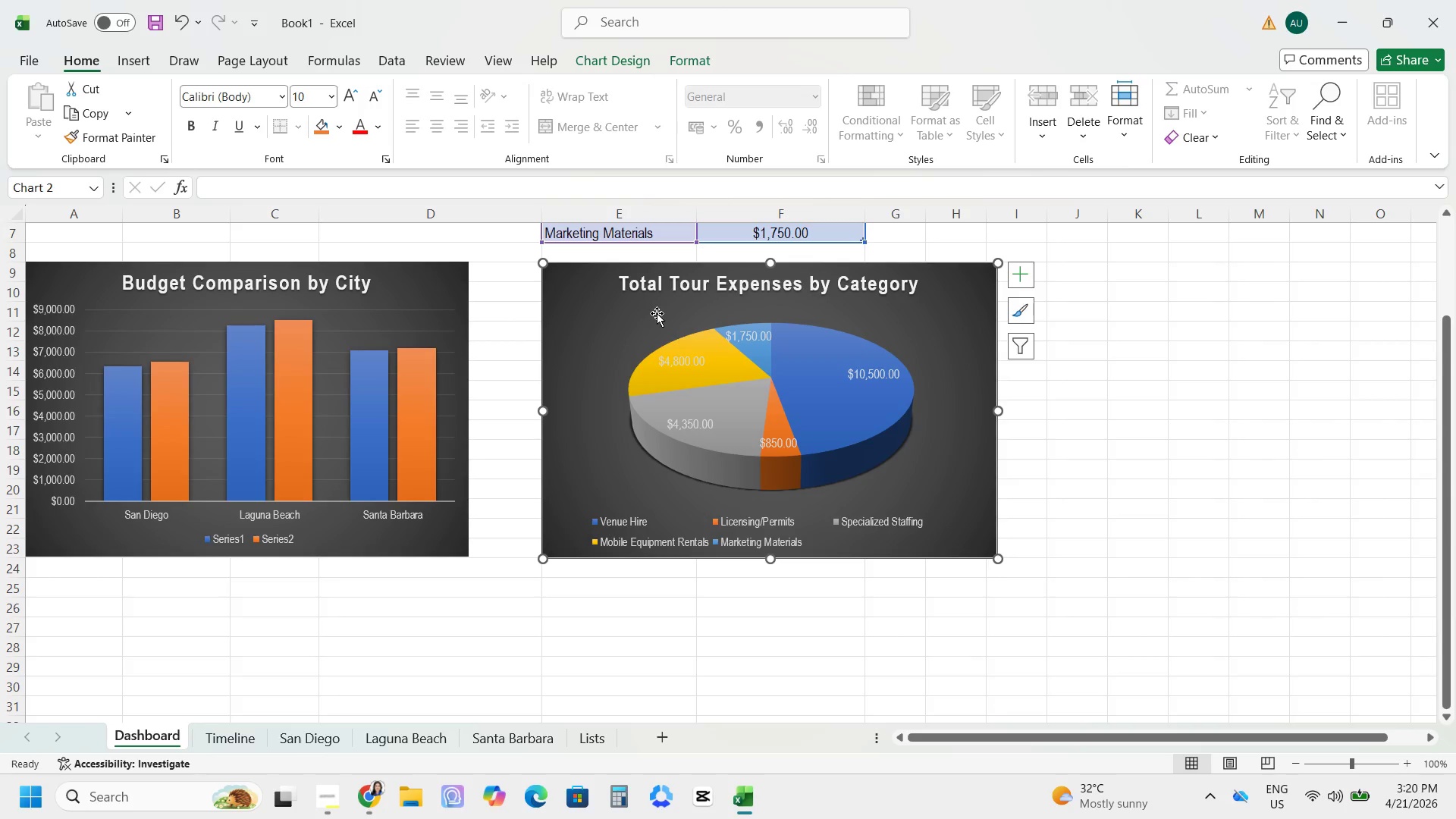 
wait(17.48)
 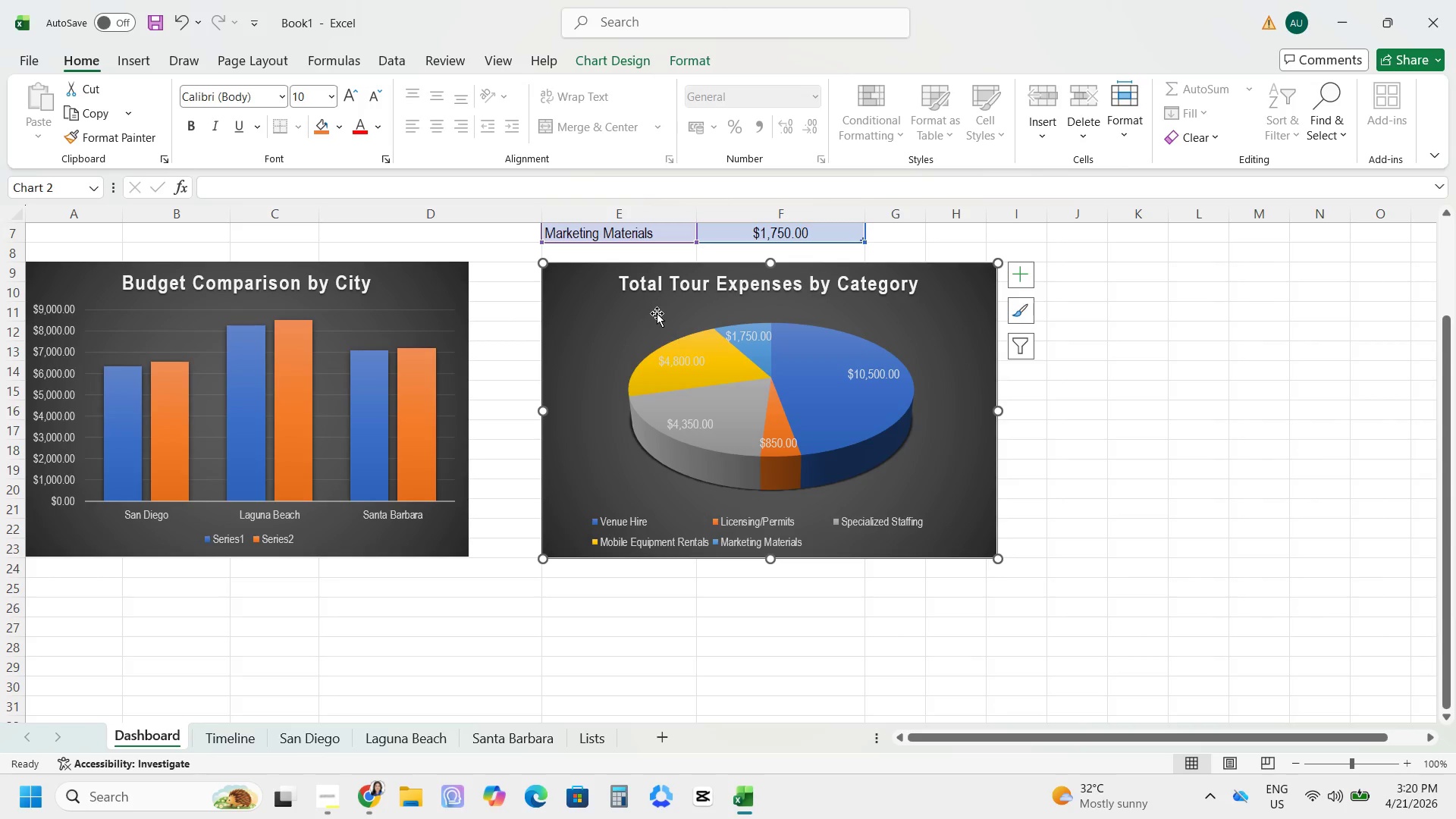 
left_click_drag(start_coordinate=[1103, 297], to_coordinate=[1112, 301])
 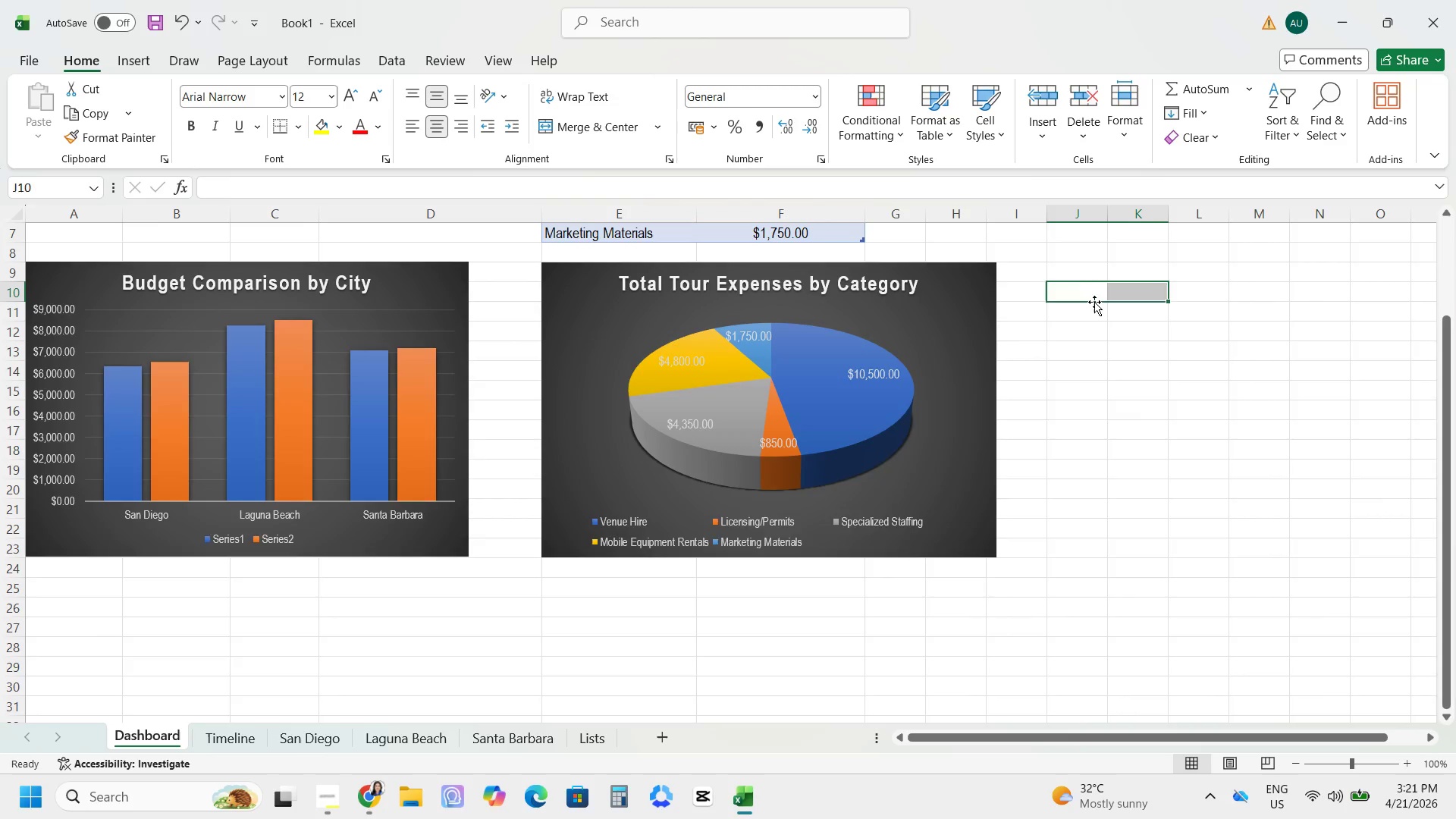 
scroll: coordinate [1094, 302], scroll_direction: up, amount: 4.0
 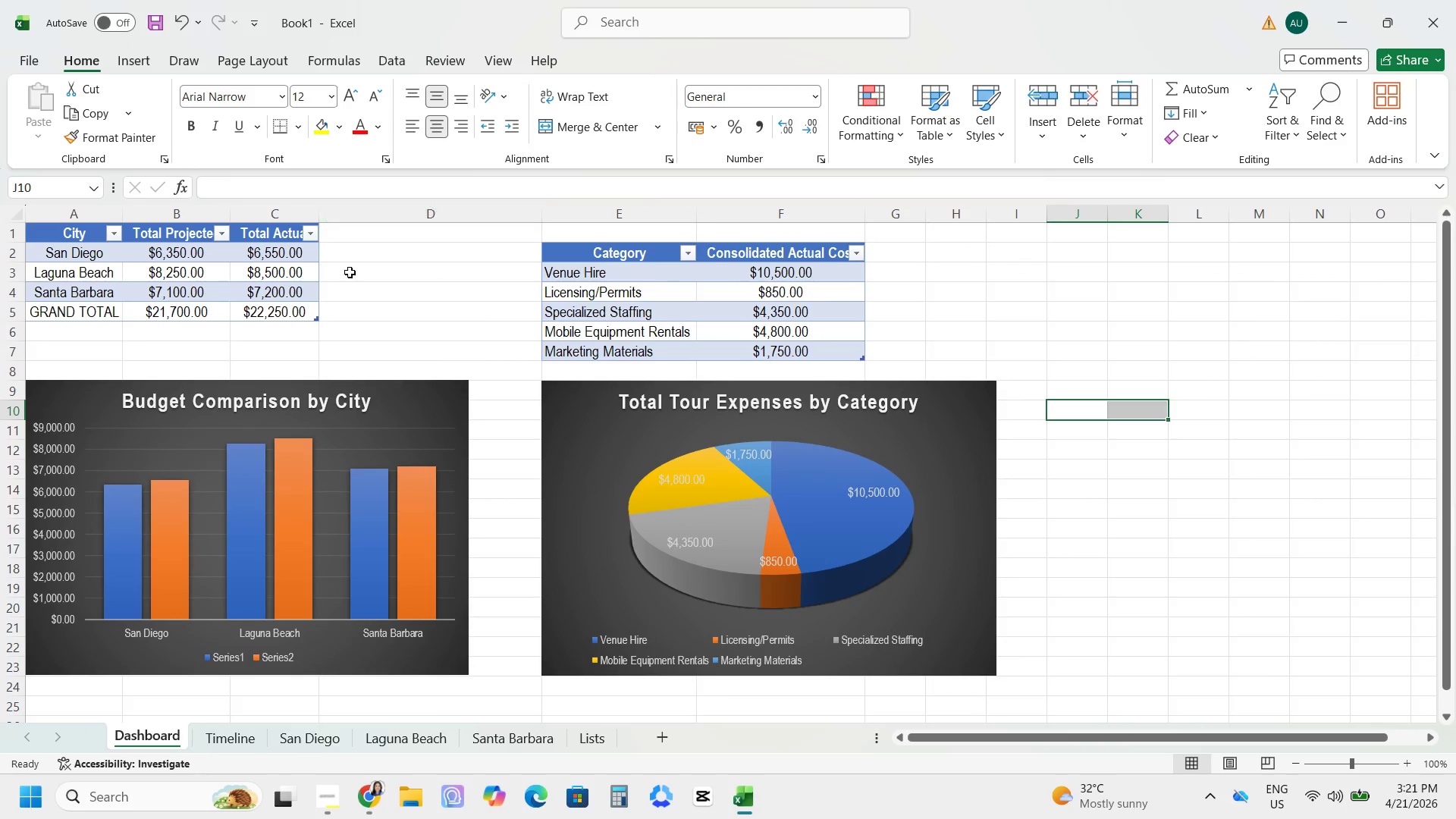 
mouse_move([366, 781])
 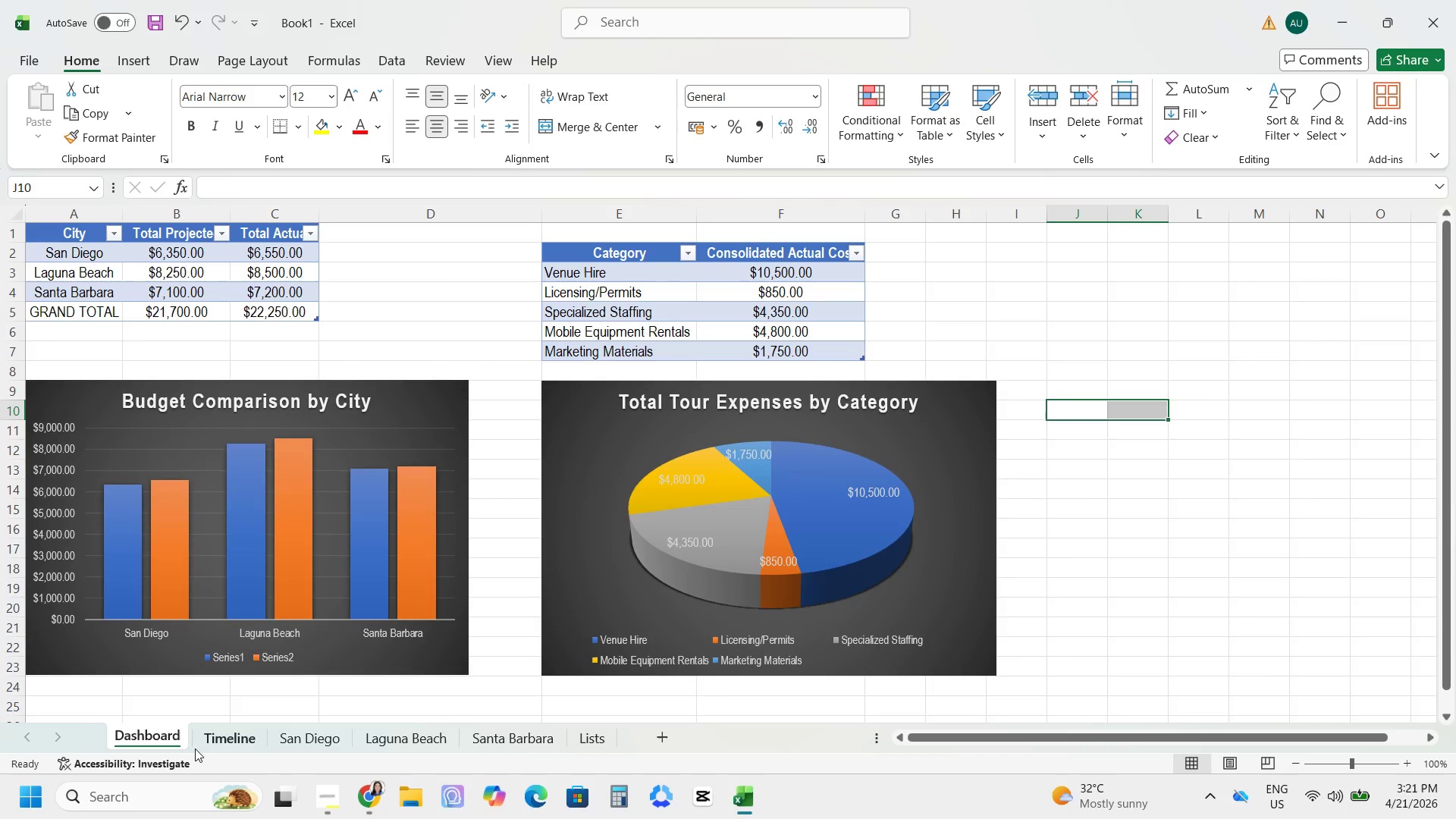 
wait(8.09)
 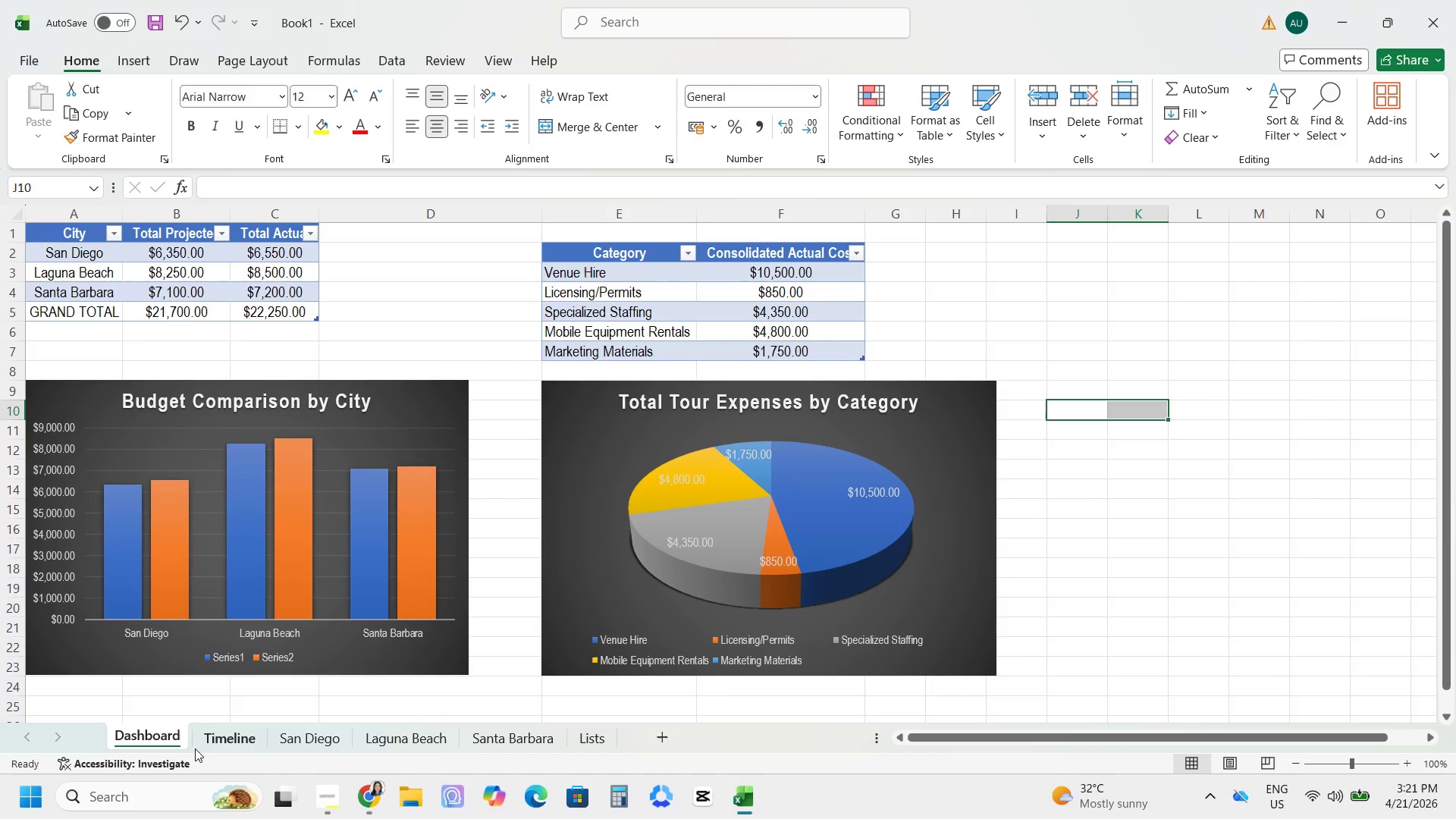 
left_click_drag(start_coordinate=[282, 736], to_coordinate=[282, 740])
 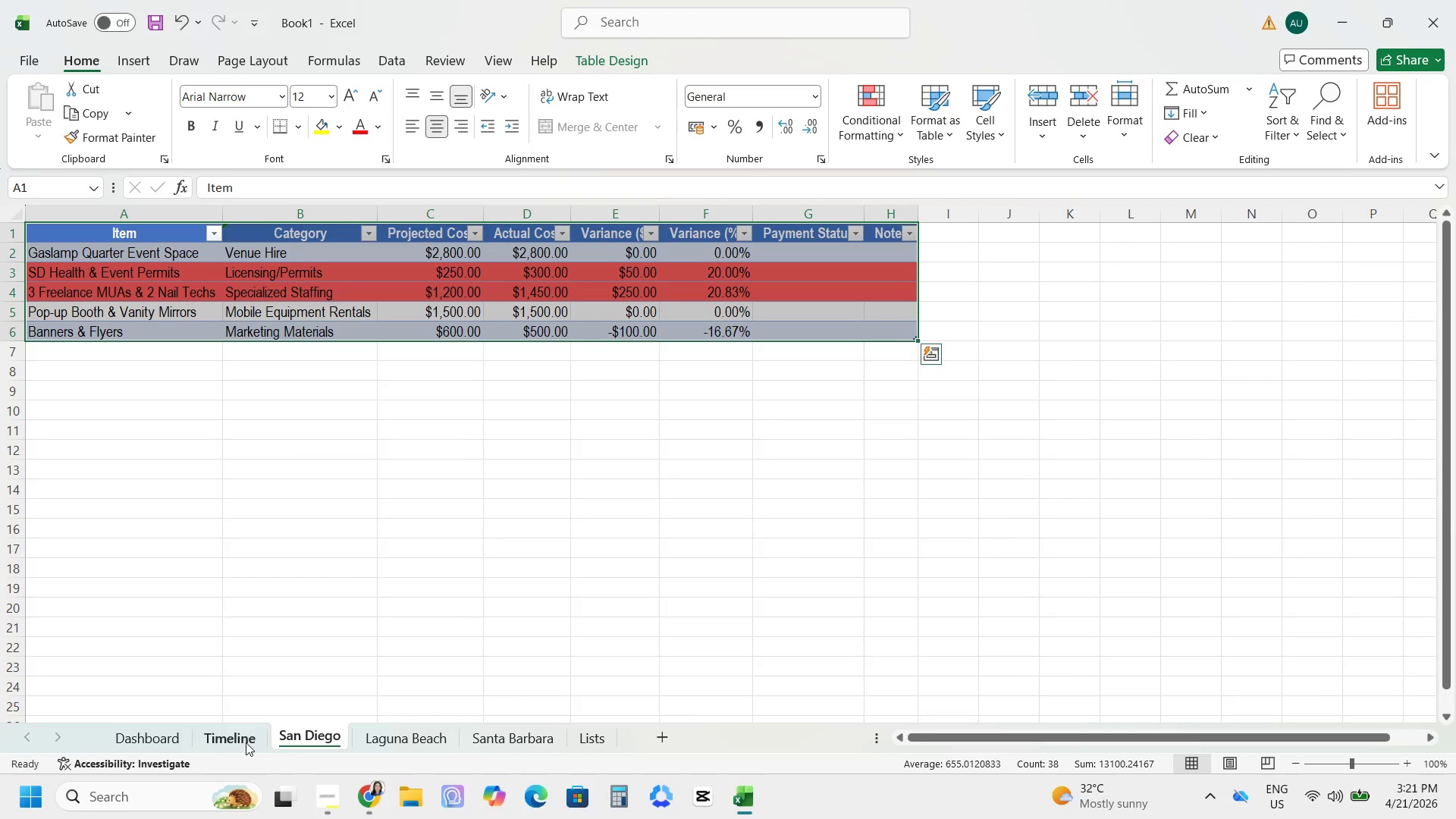 
left_click([246, 744])
 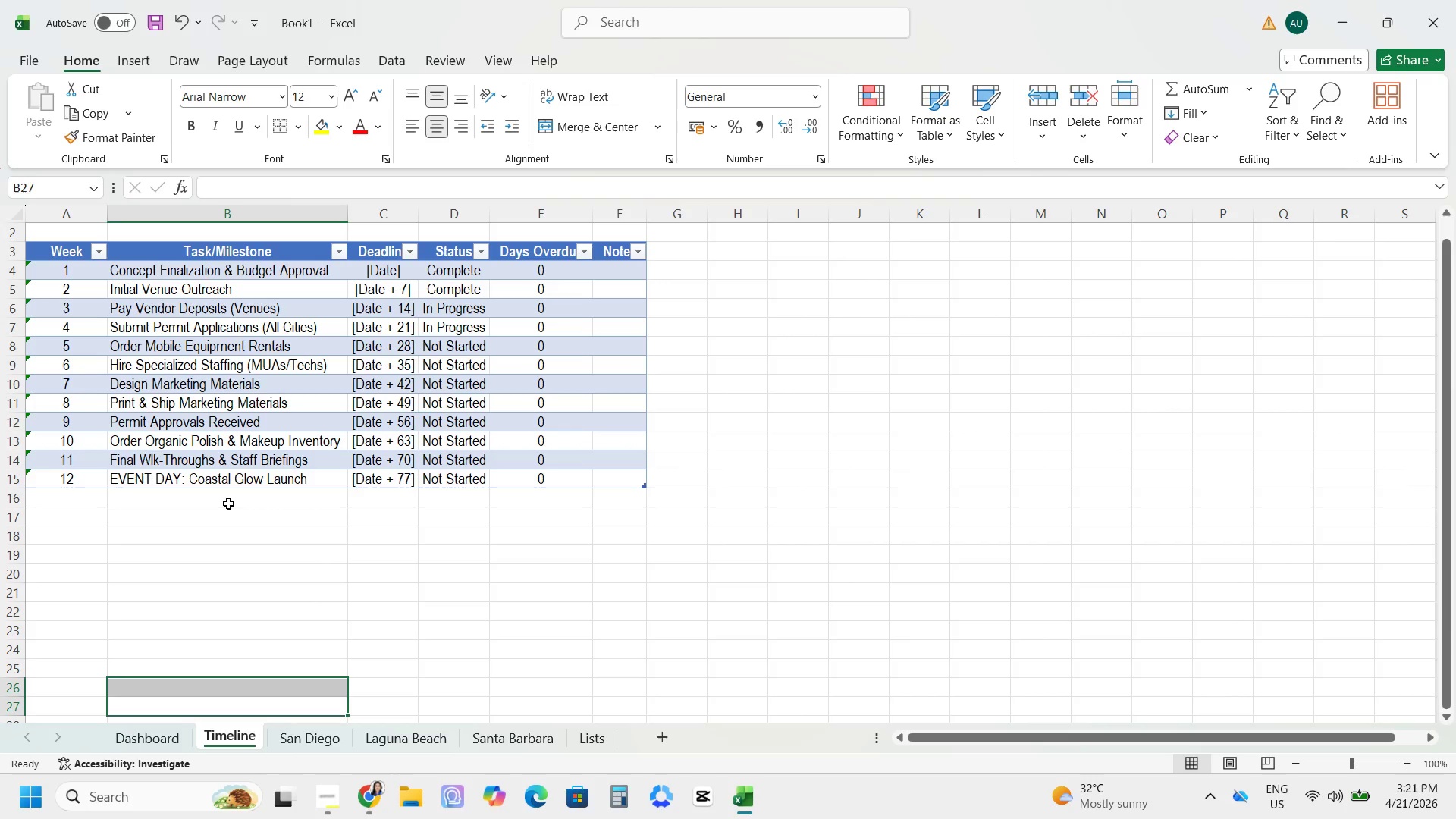 
wait(33.53)
 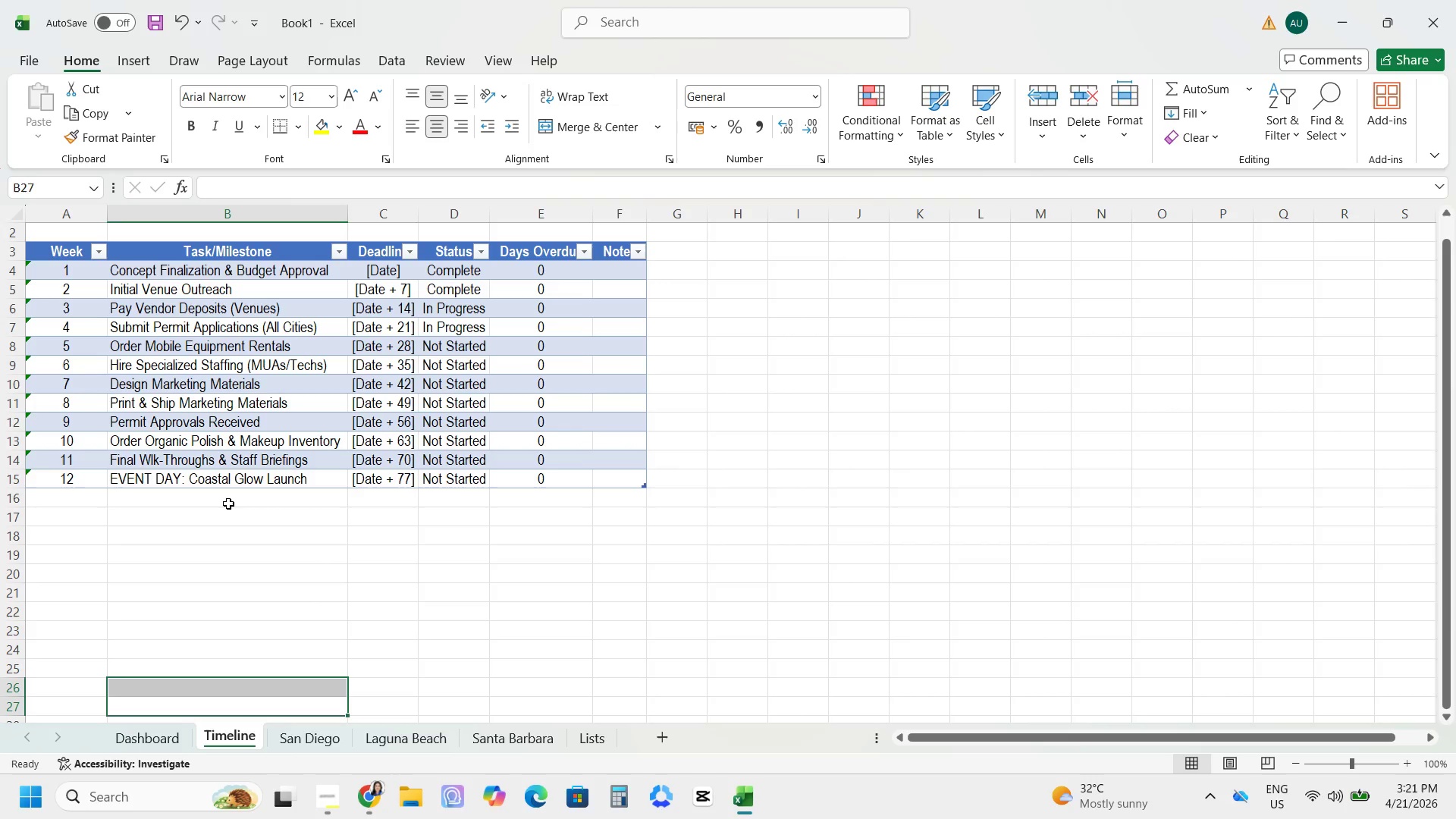 
left_click_drag(start_coordinate=[1389, 378], to_coordinate=[1377, 394])
 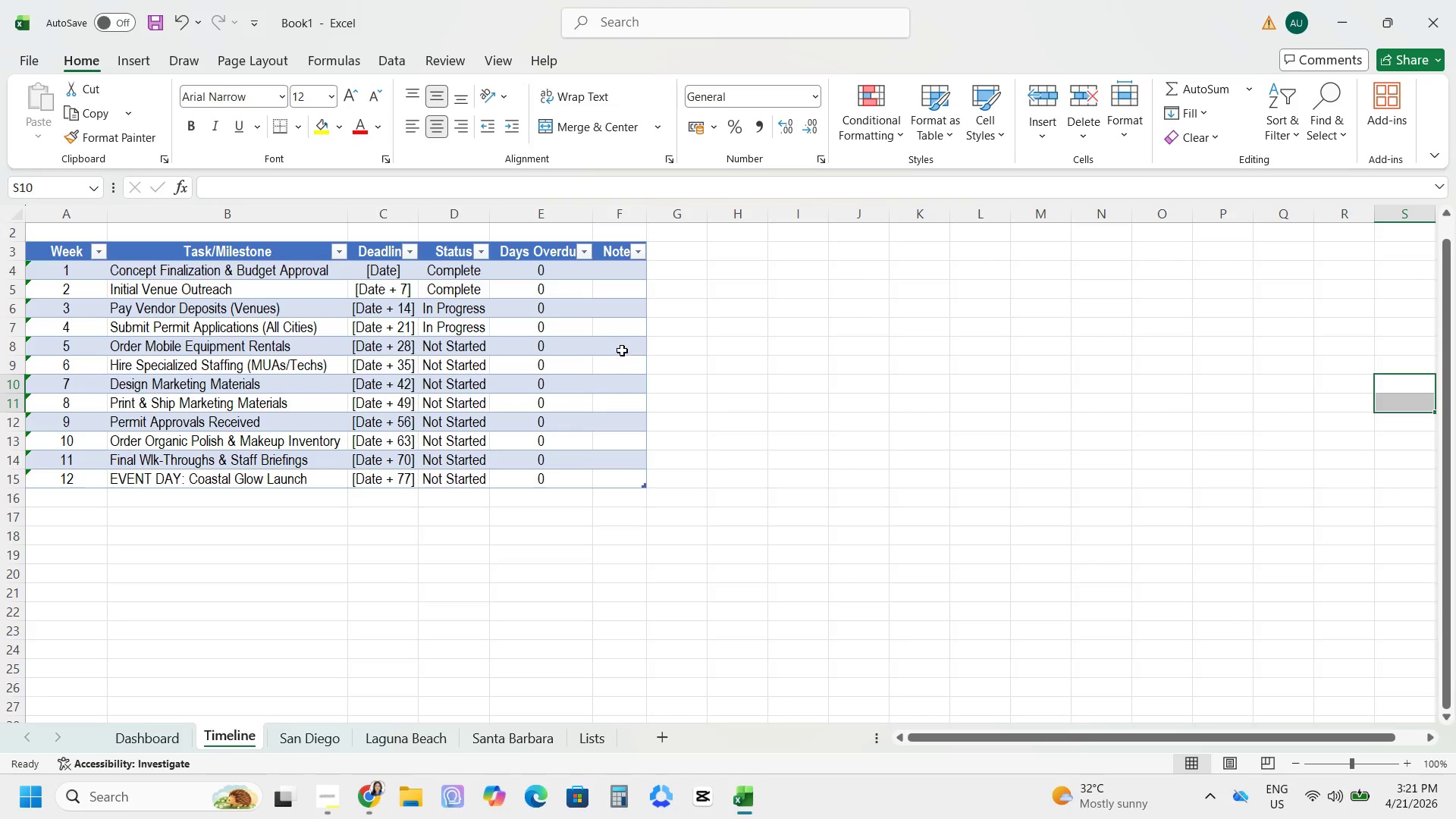 
mouse_move([548, 816])
 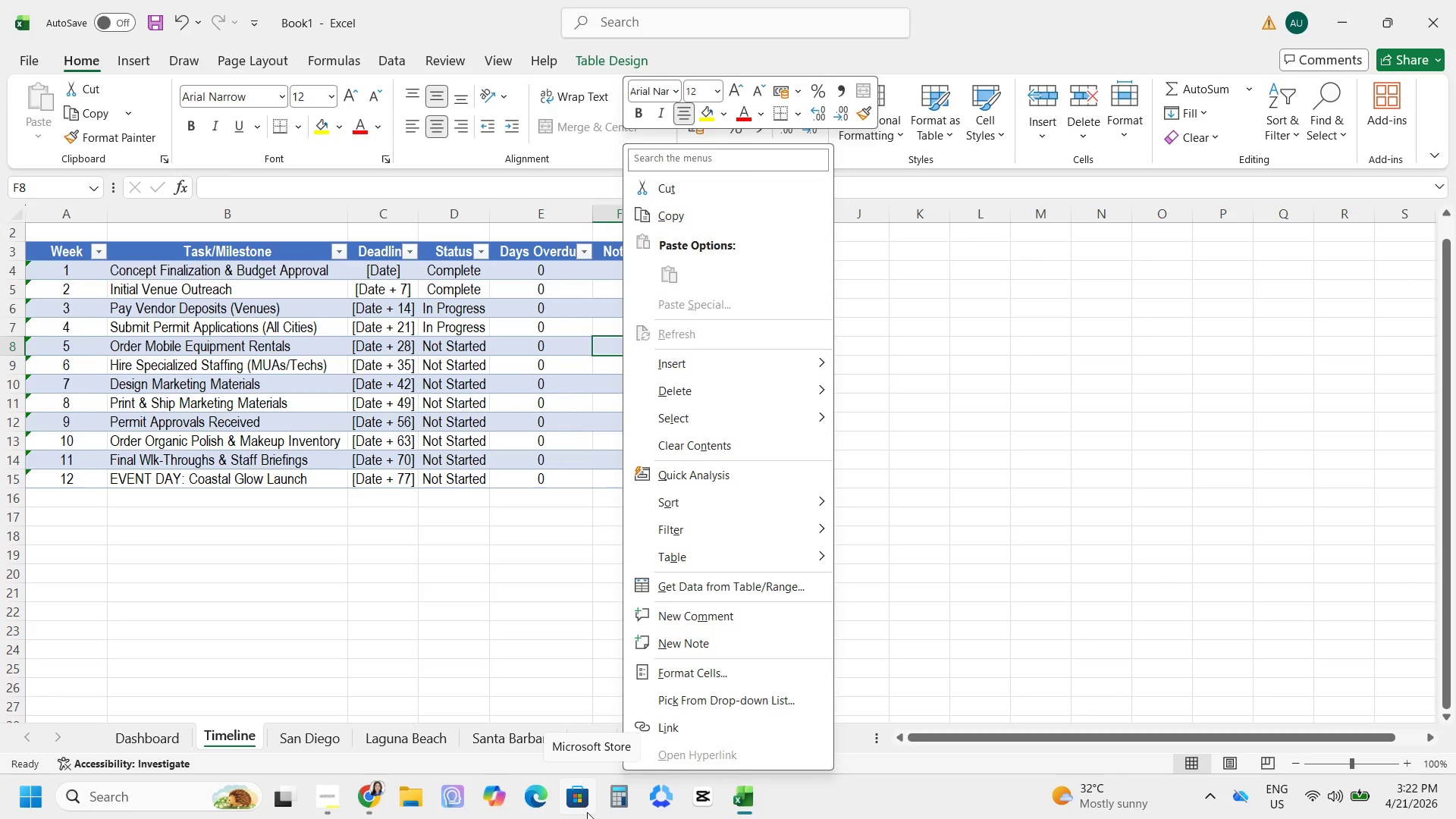 
wait(37.35)
 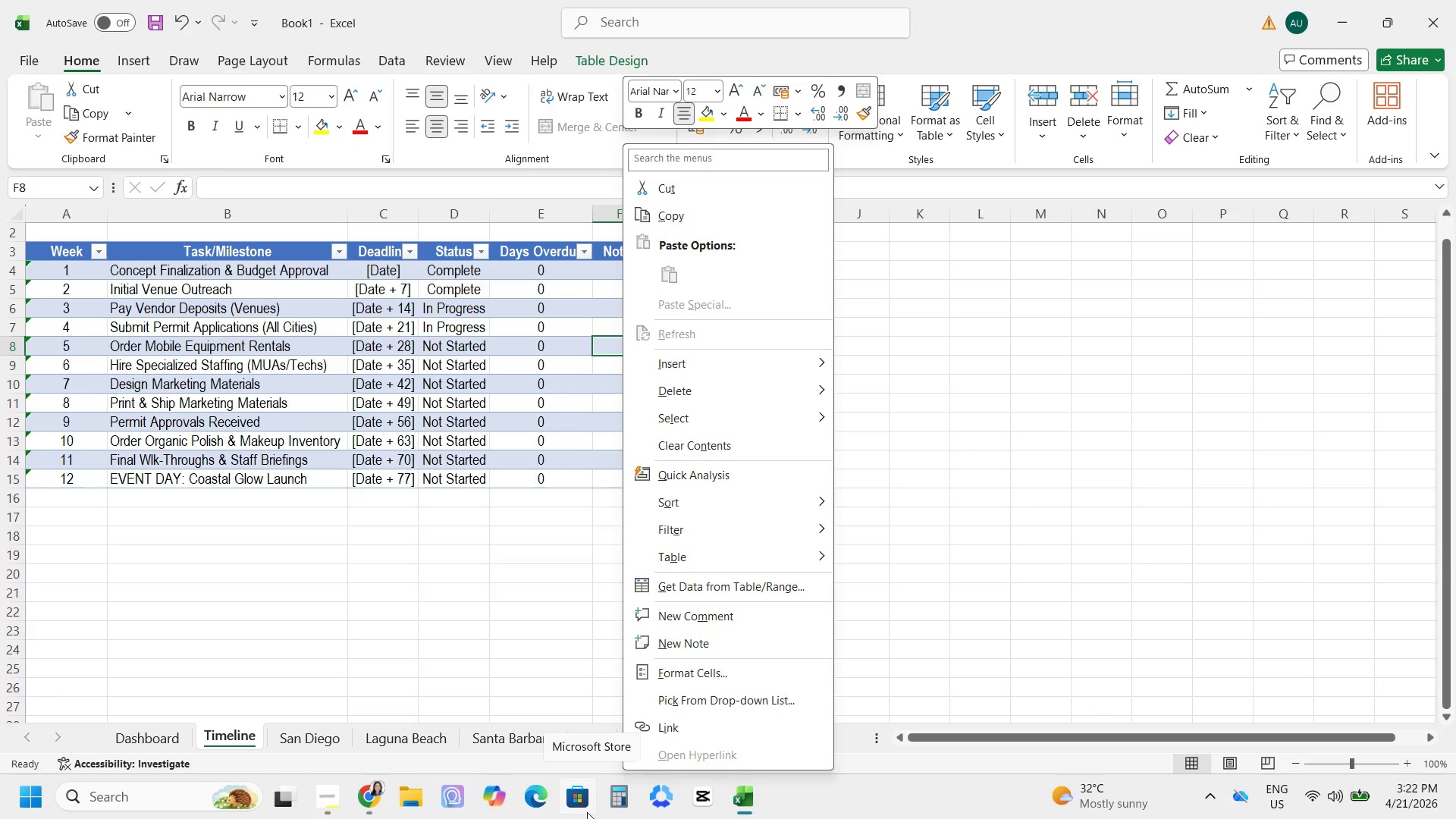 
left_click([397, 654])
 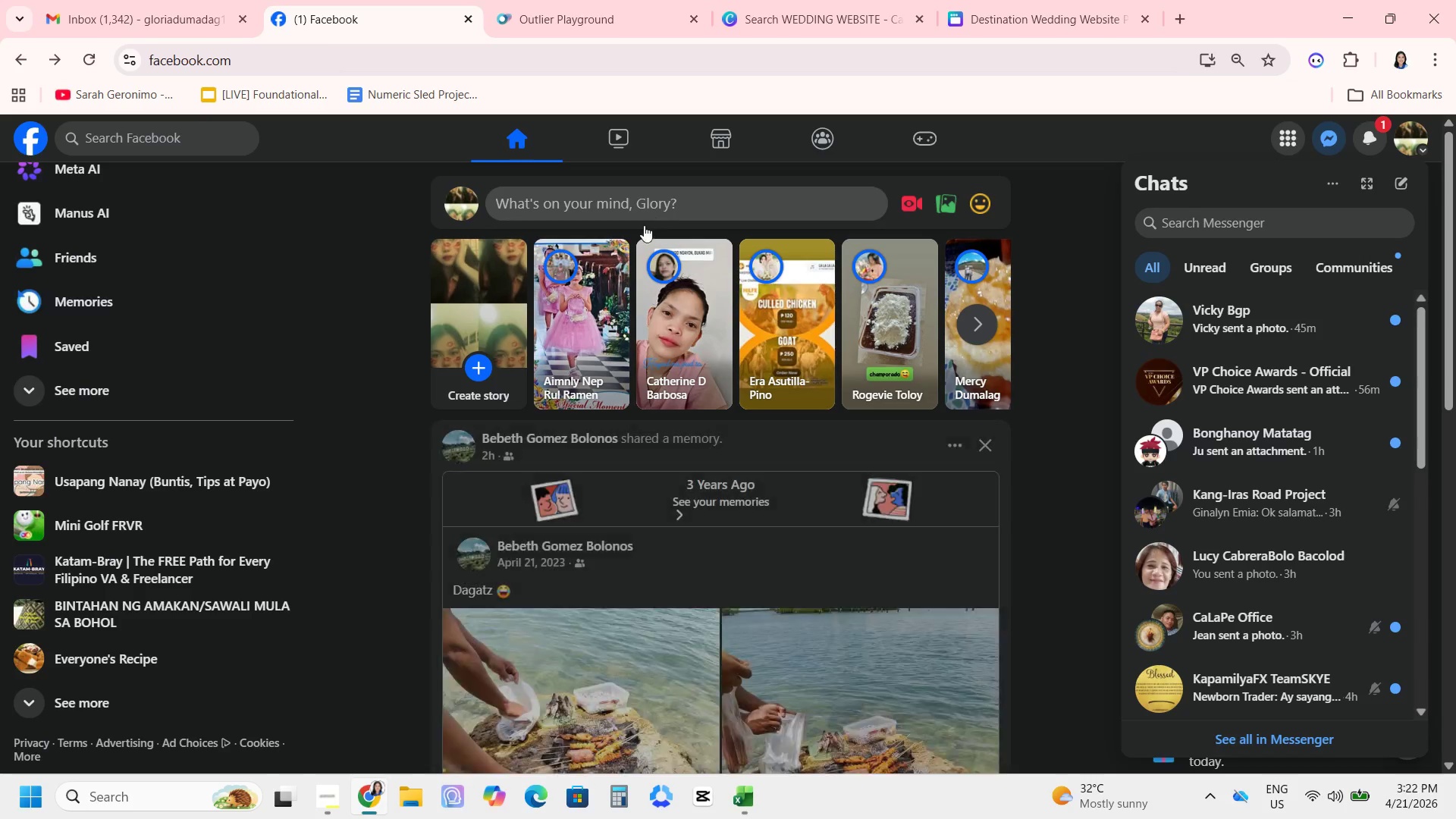 
wait(5.81)
 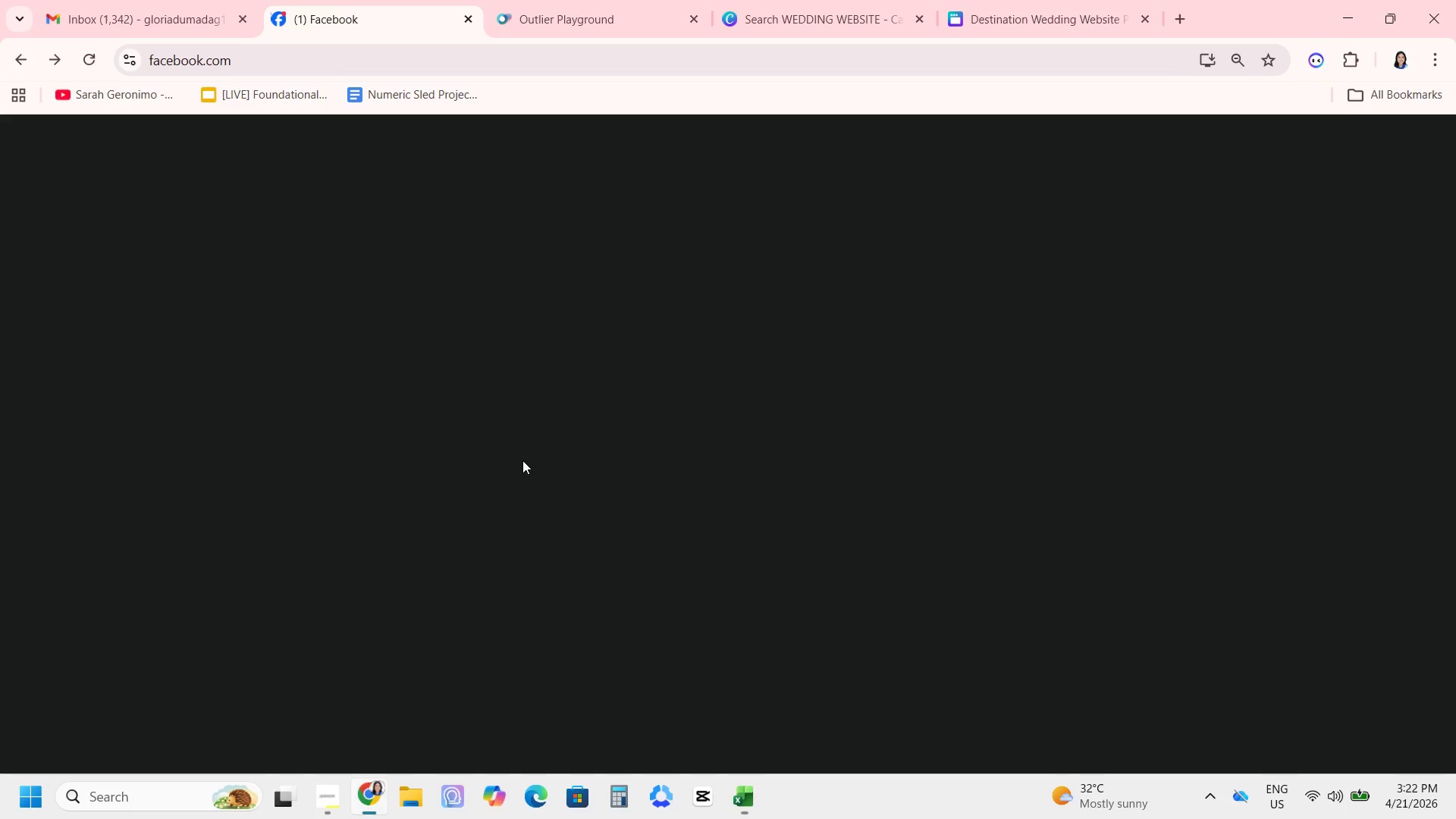 
scroll: coordinate [642, 428], scroll_direction: down, amount: 7.0
 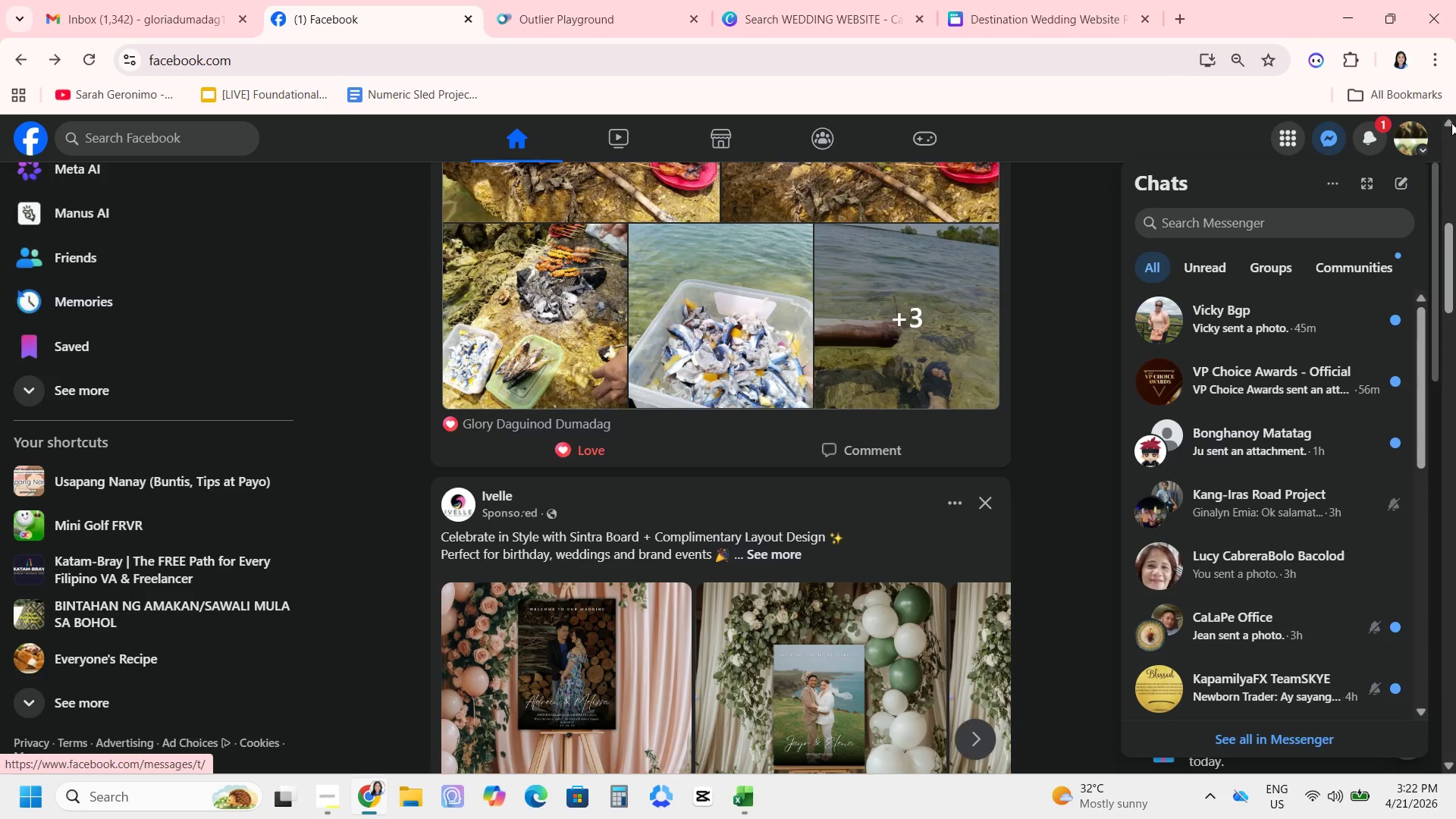 
left_click_drag(start_coordinate=[1381, 130], to_coordinate=[1380, 133])
 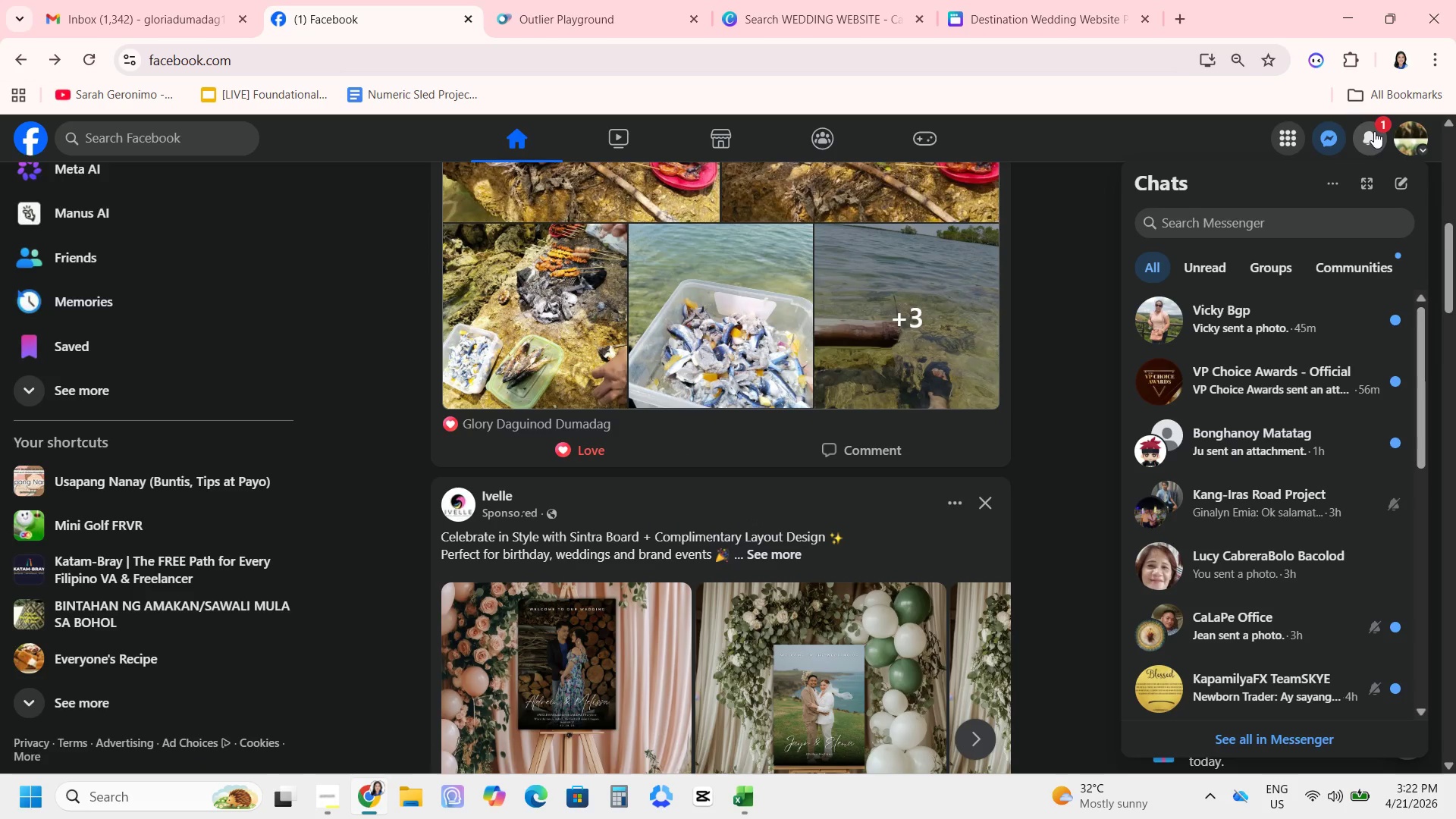 
left_click([1374, 131])
 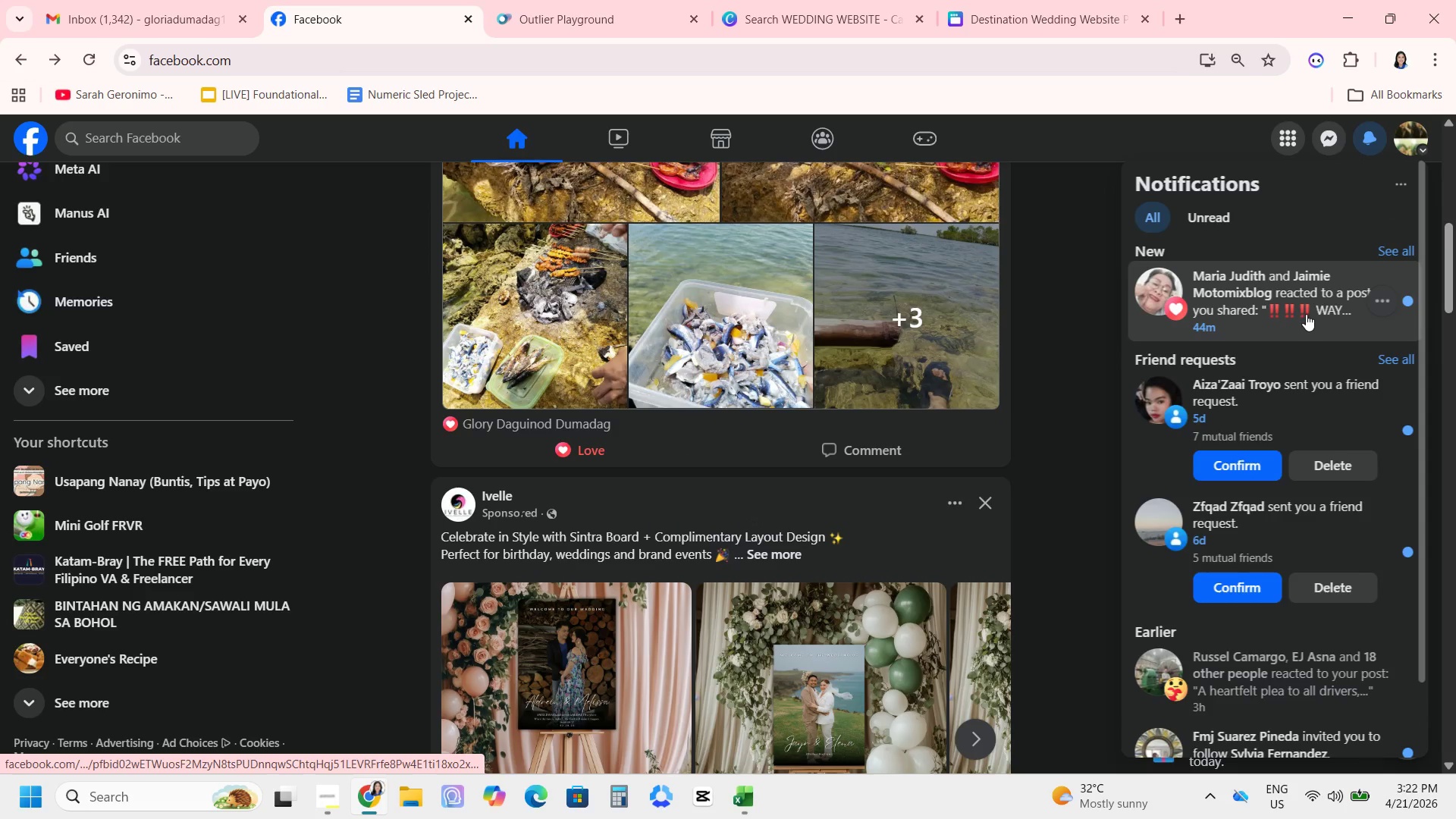 
scroll: coordinate [440, 334], scroll_direction: up, amount: 1.0
 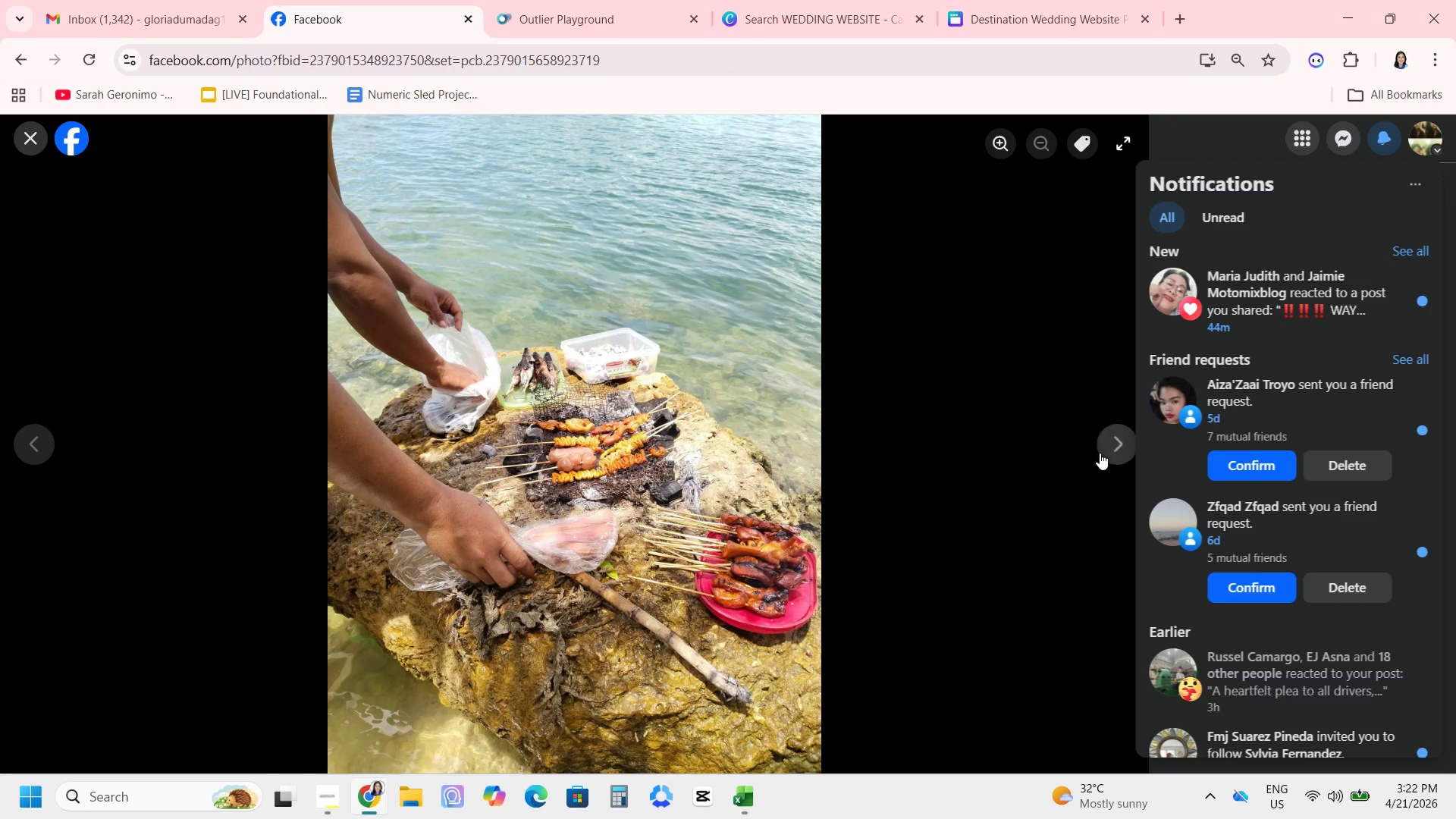 
left_click([1100, 452])
 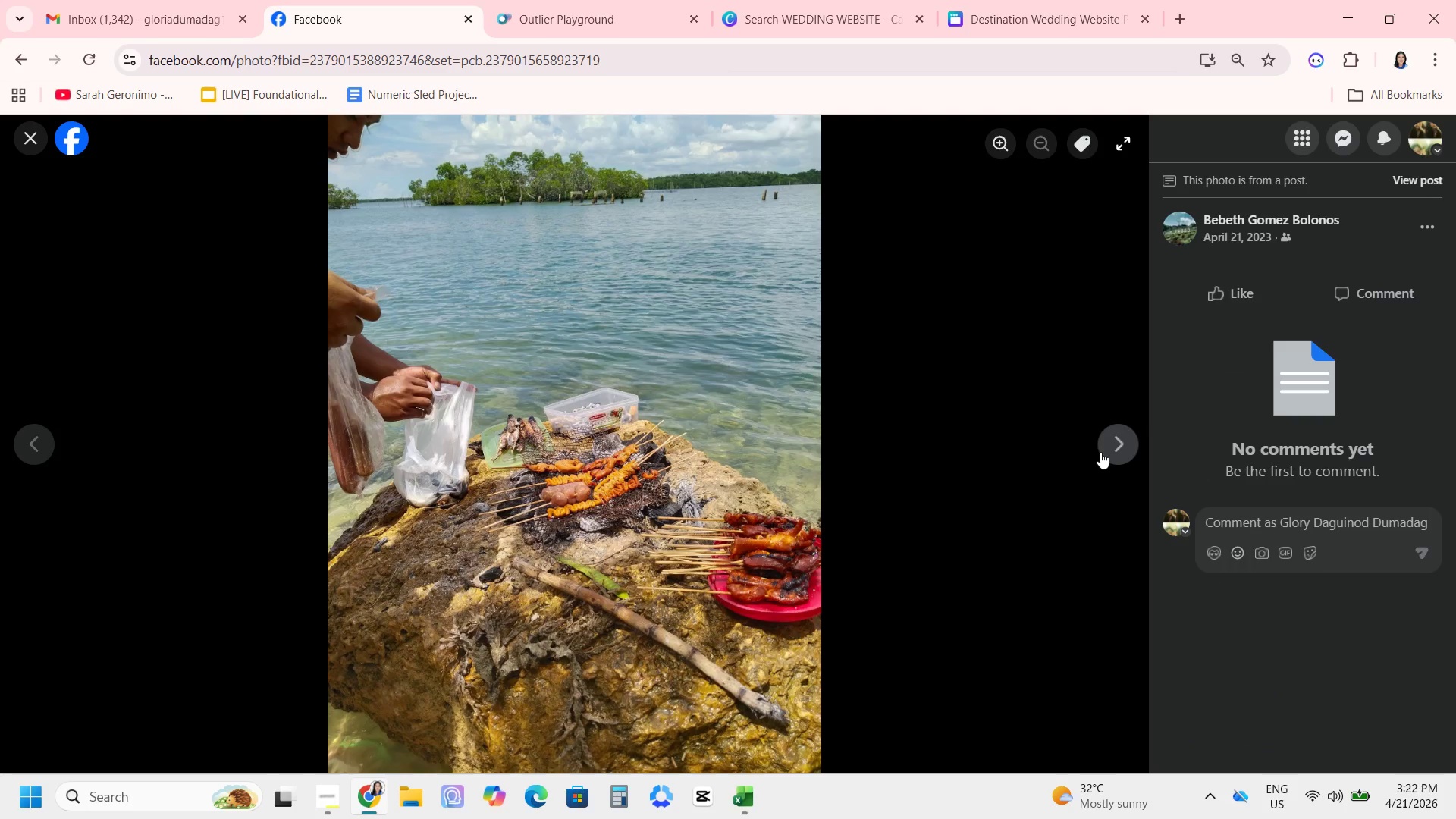 
left_click([1100, 452])
 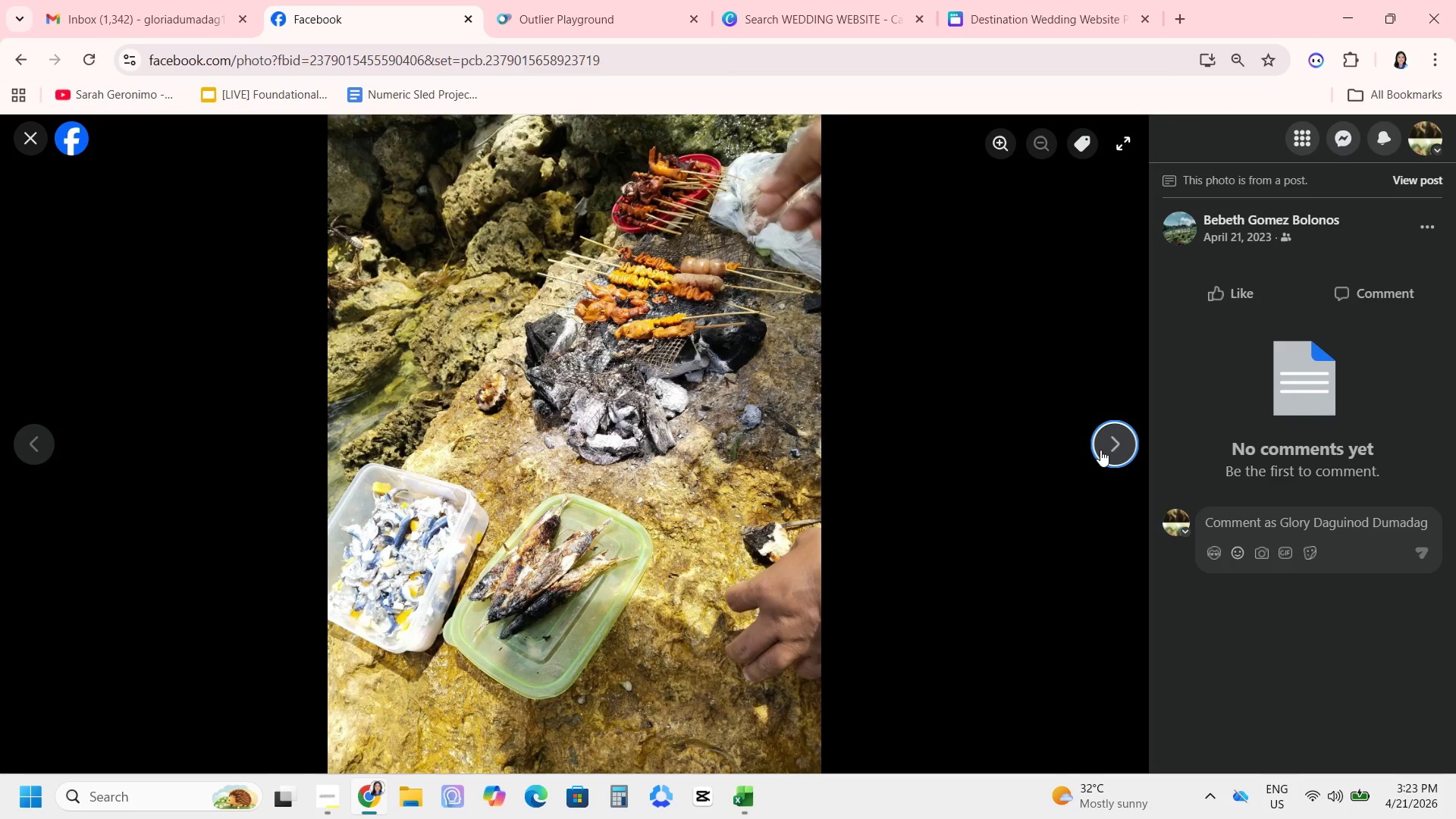 
left_click([1100, 450])
 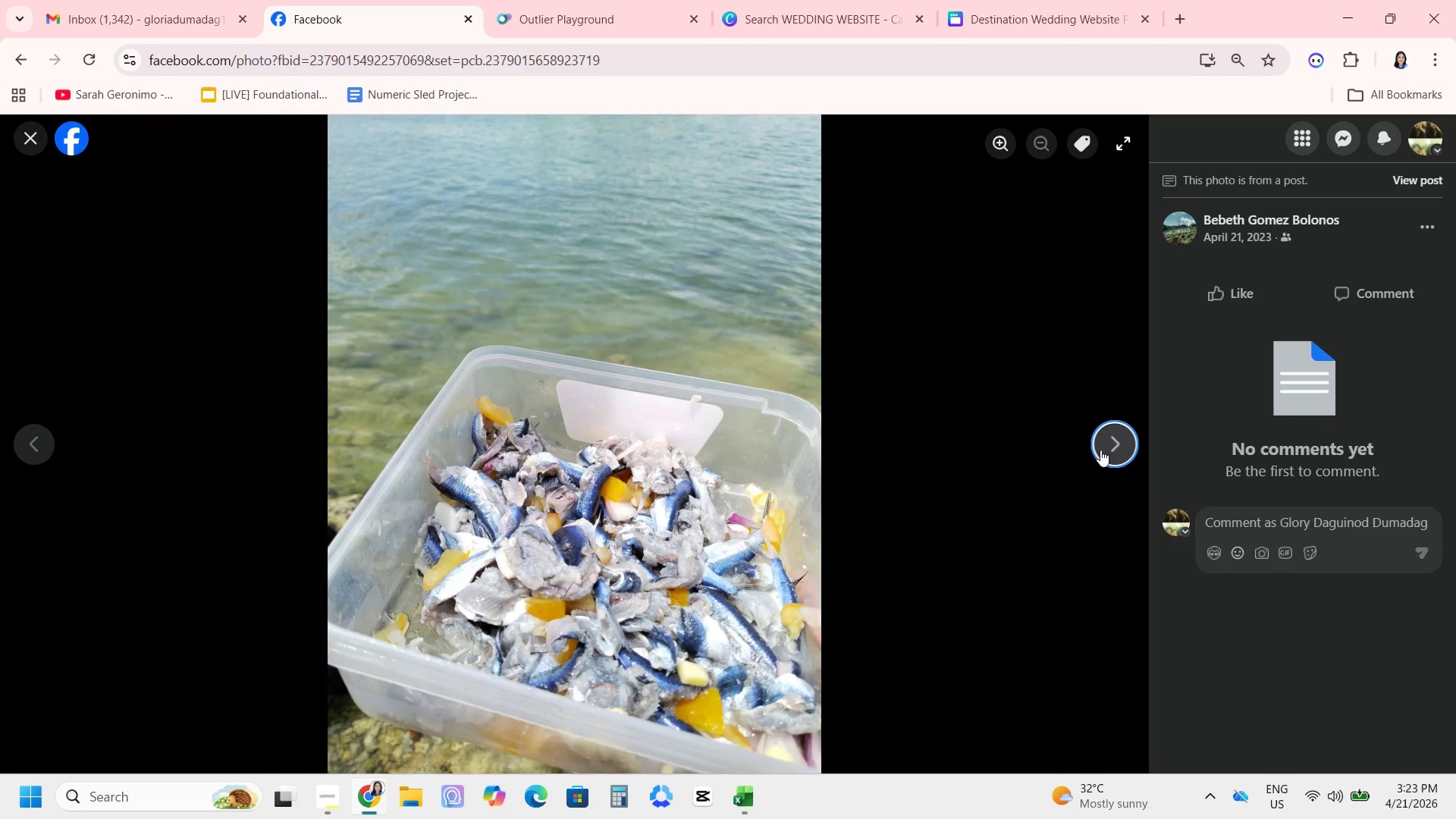 
left_click([1100, 450])
 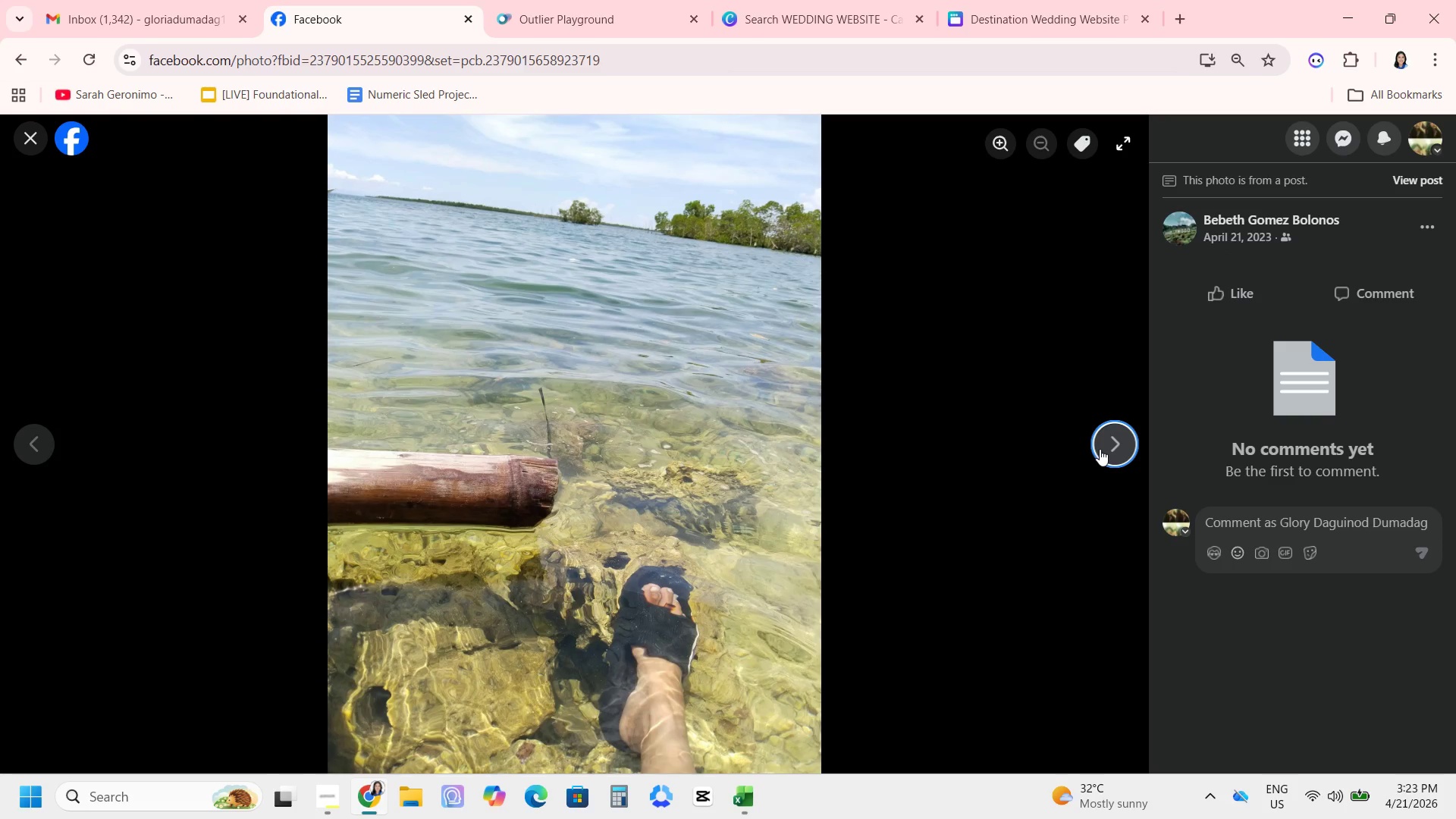 
left_click([1100, 449])
 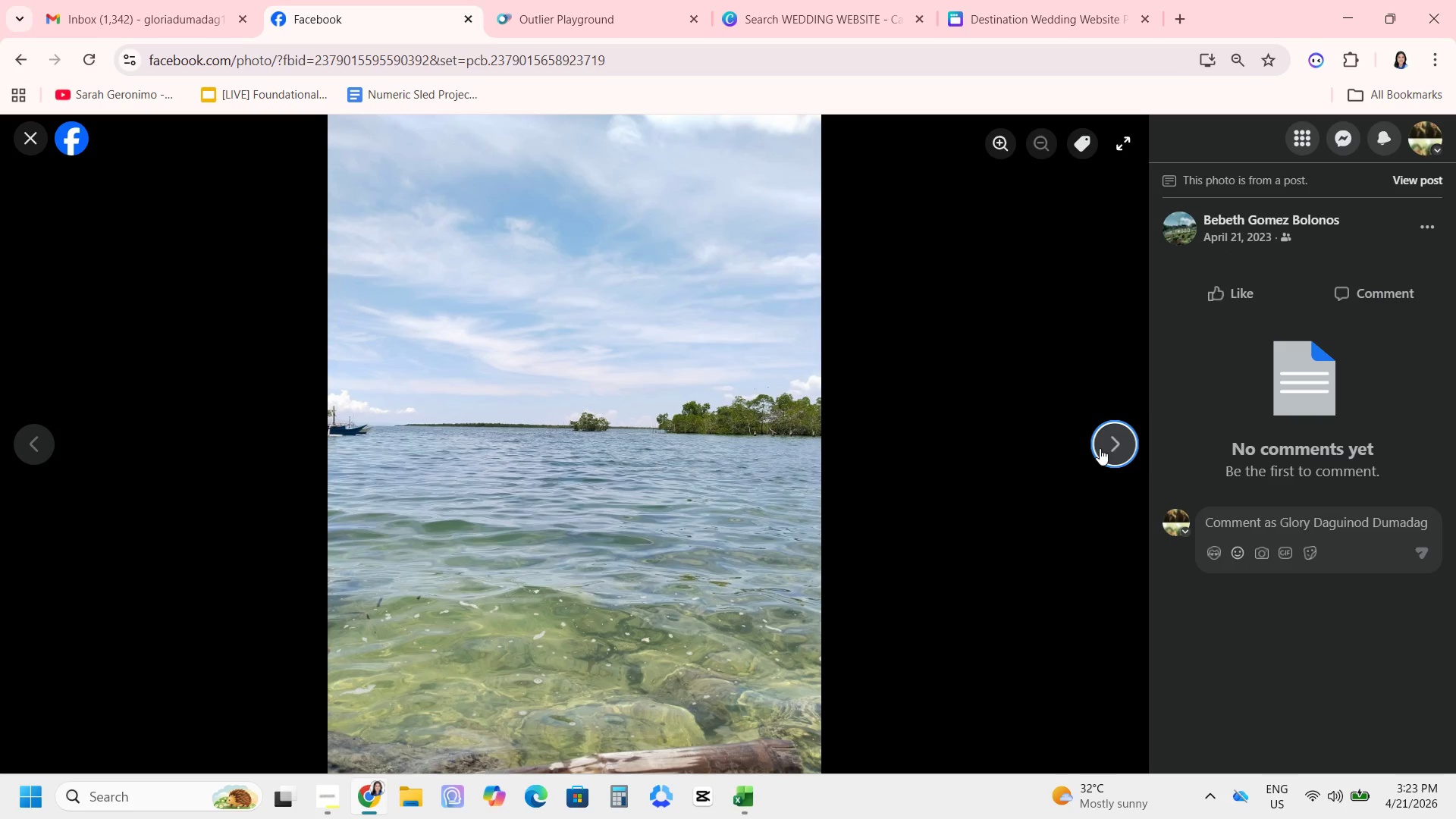 
left_click([1100, 448])
 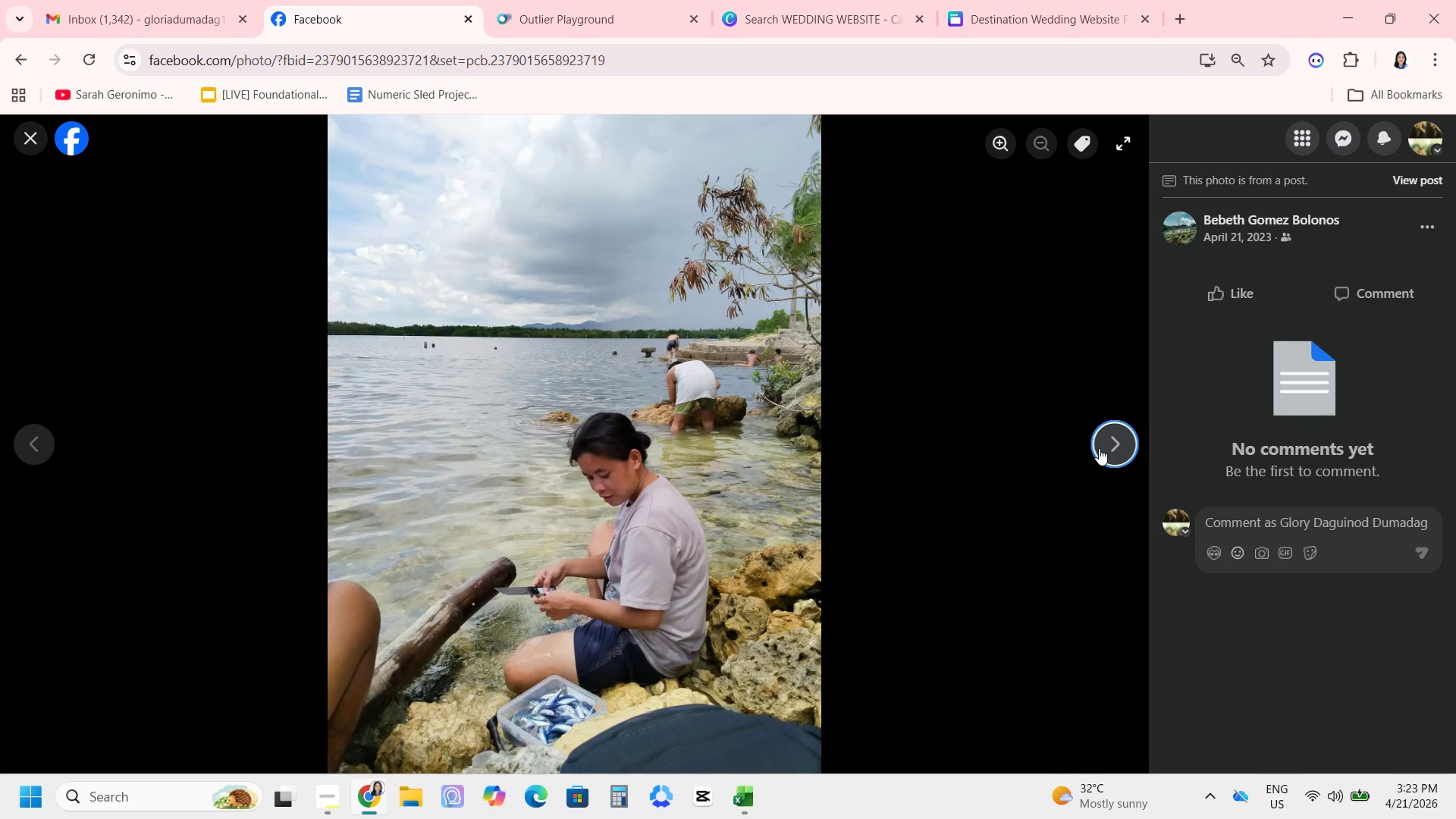 
wait(6.61)
 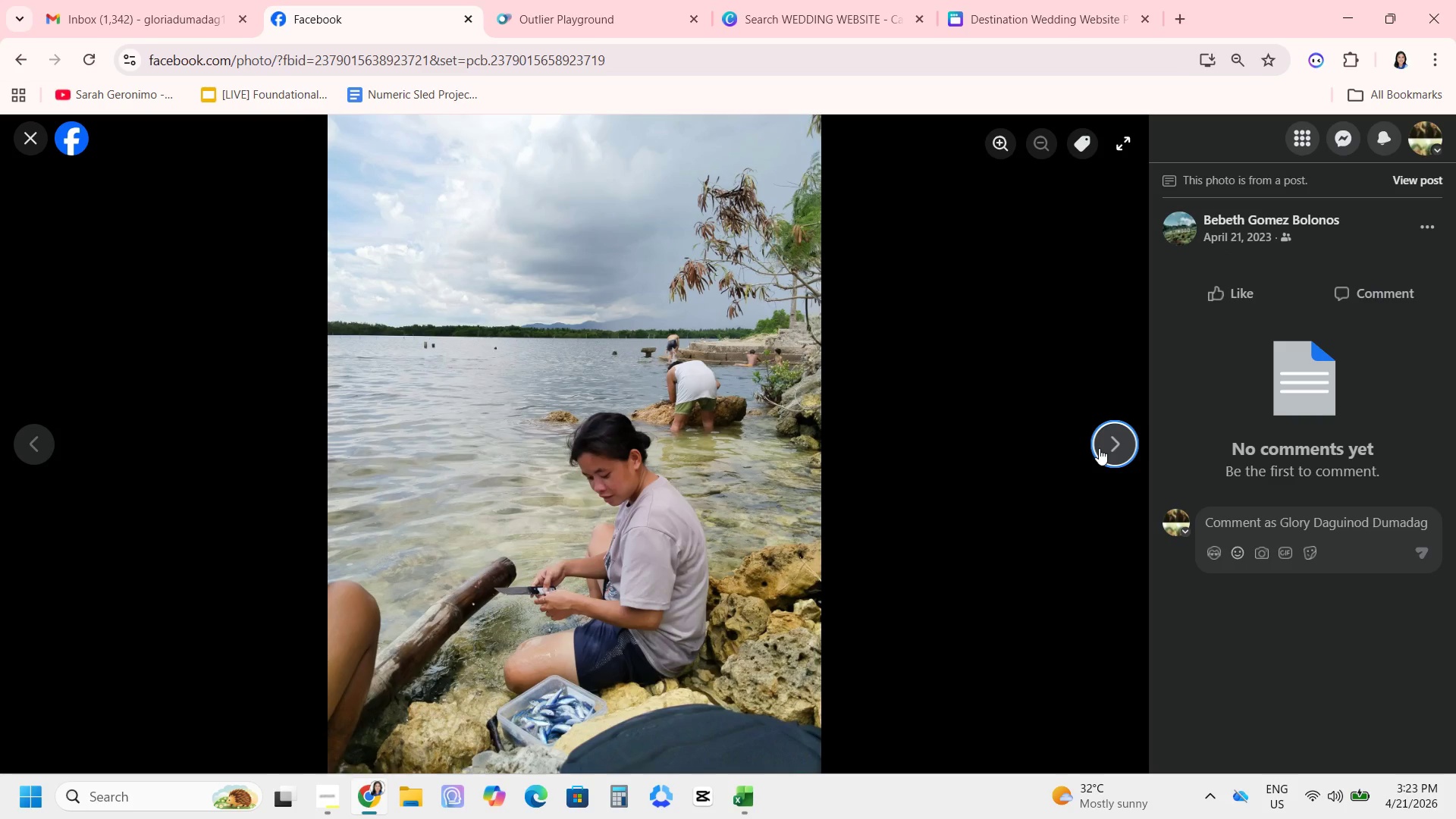 
left_click([1098, 448])
 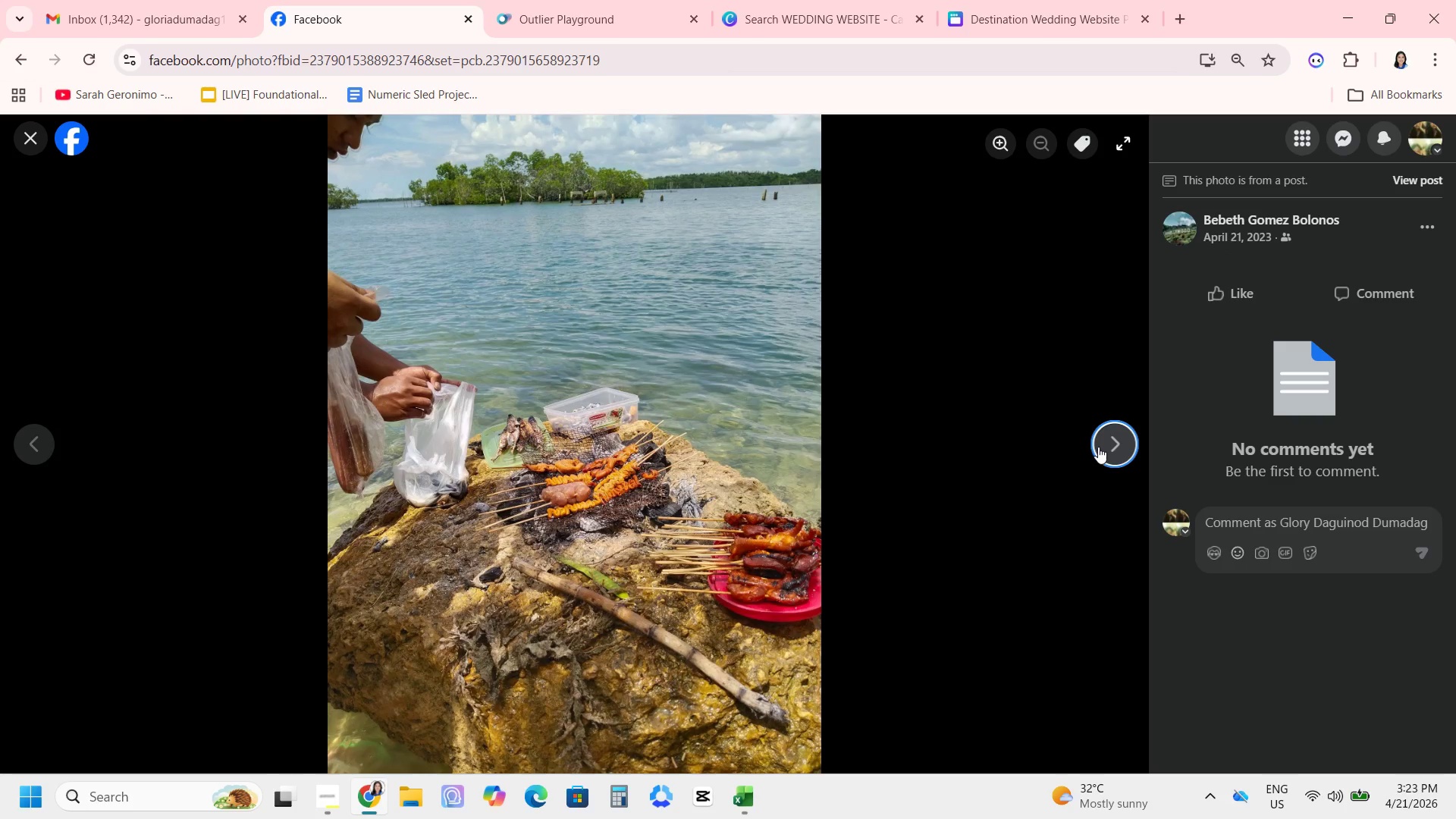 
left_click([1098, 447])
 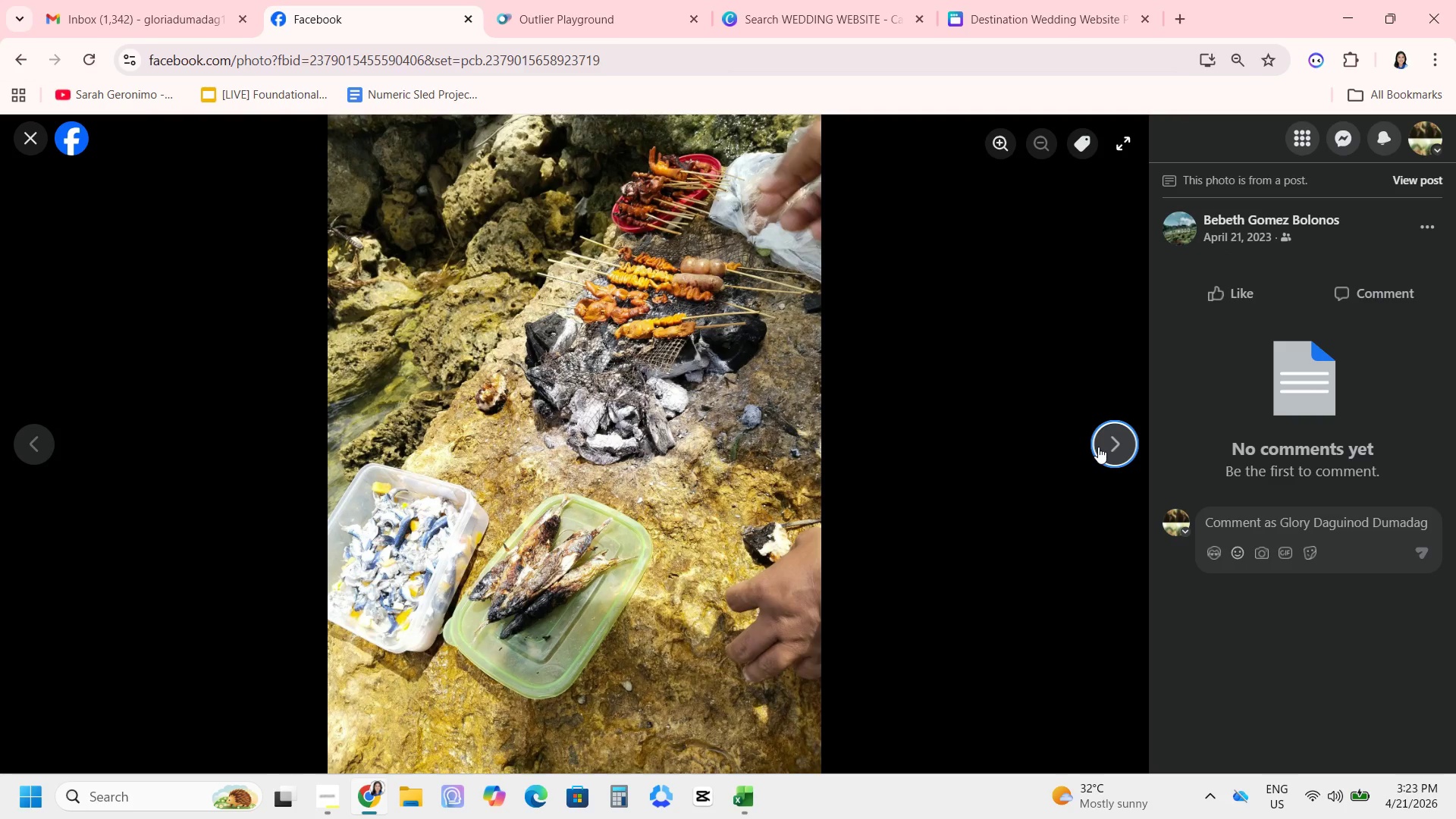 
left_click([1098, 447])
 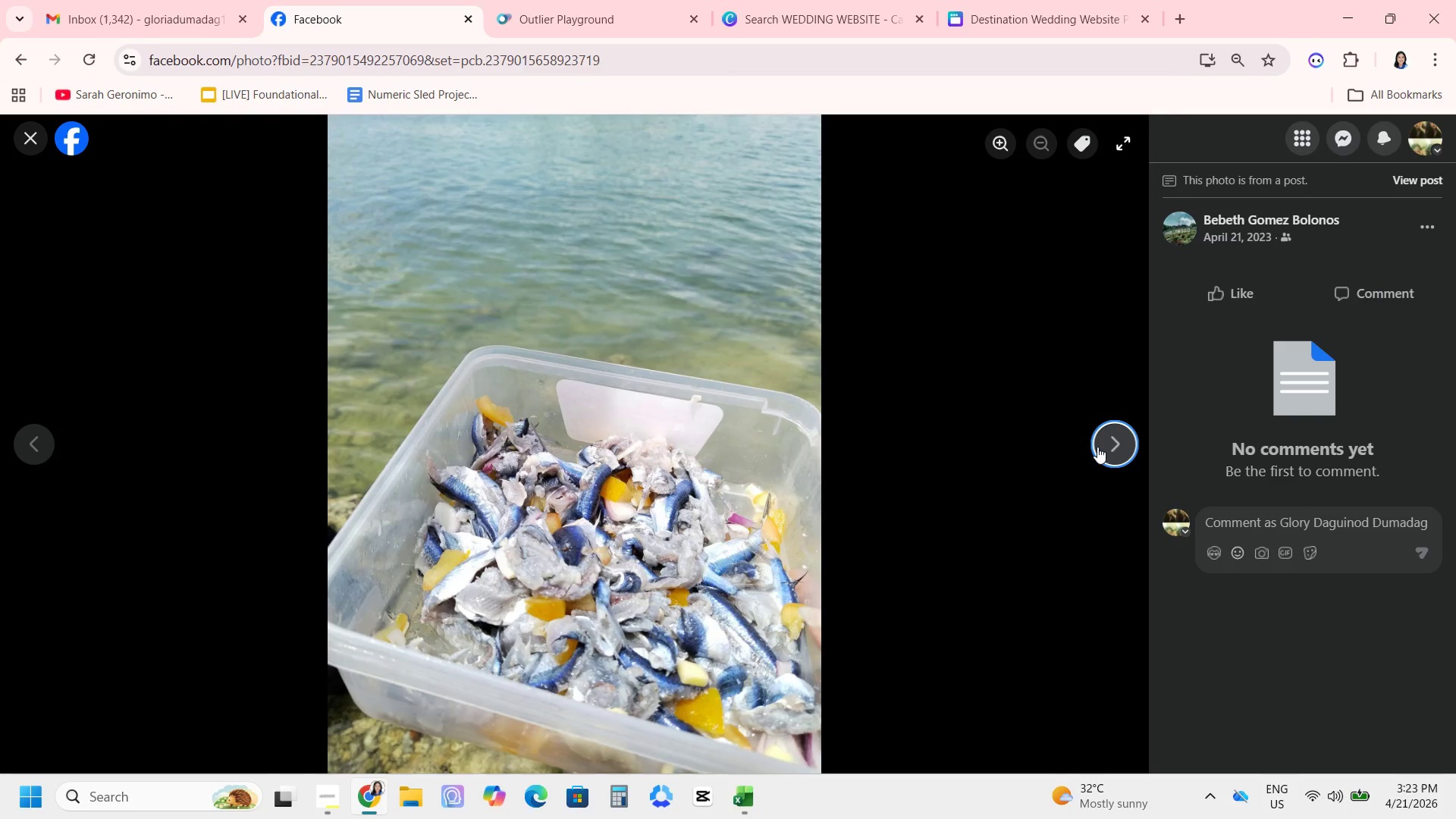 
left_click([1097, 447])
 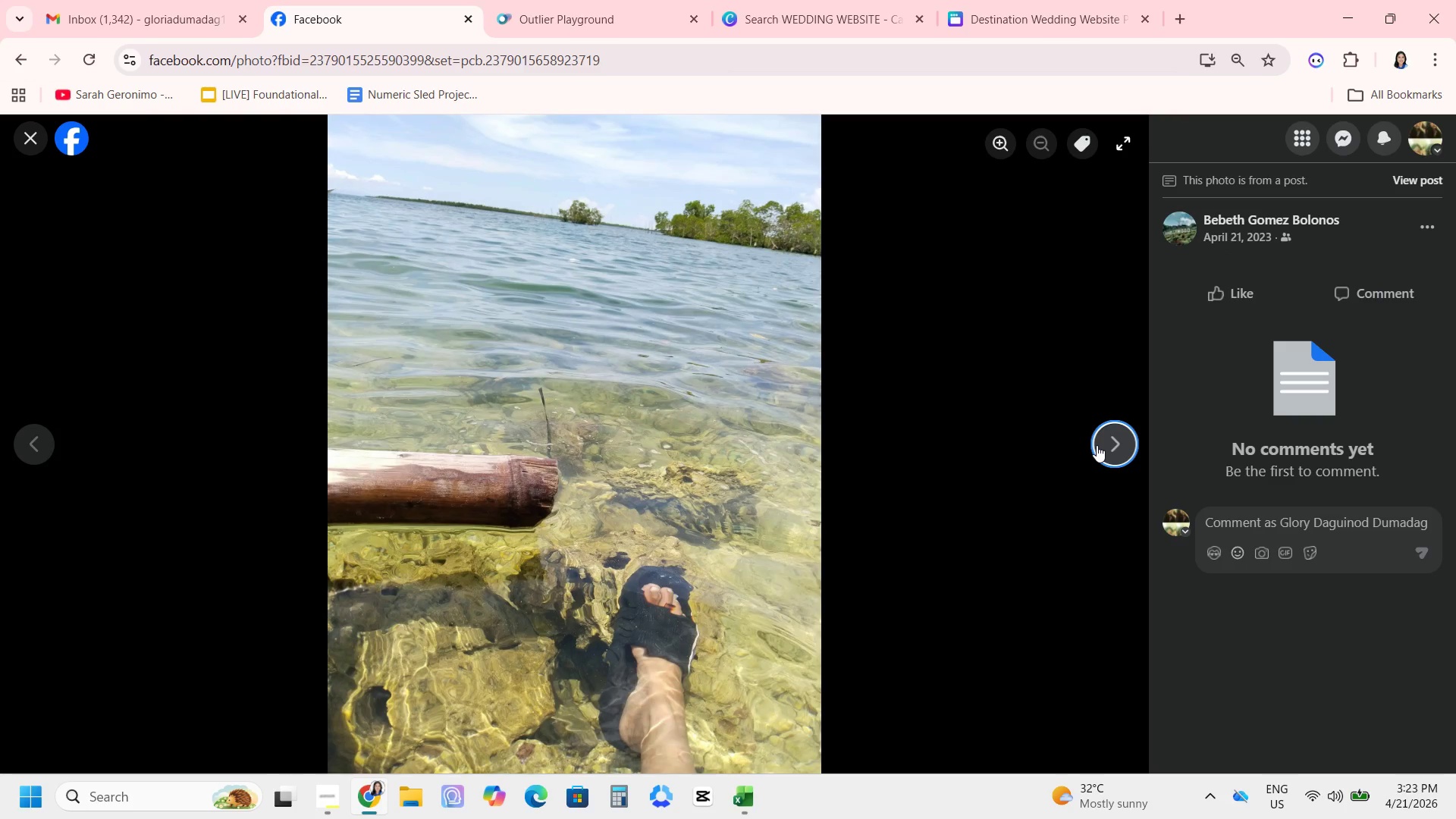 
left_click([1097, 444])
 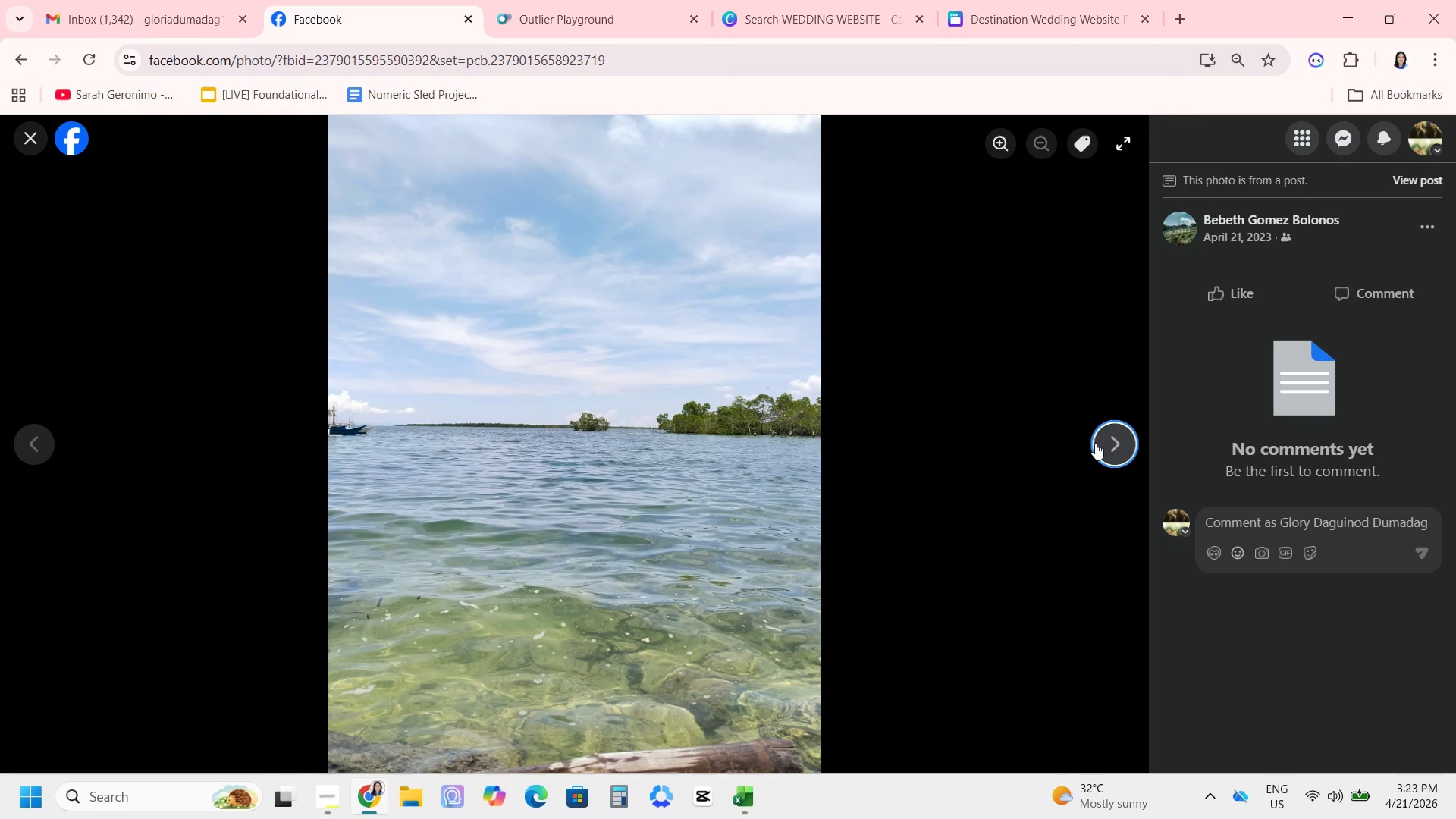 
left_click([1095, 443])
 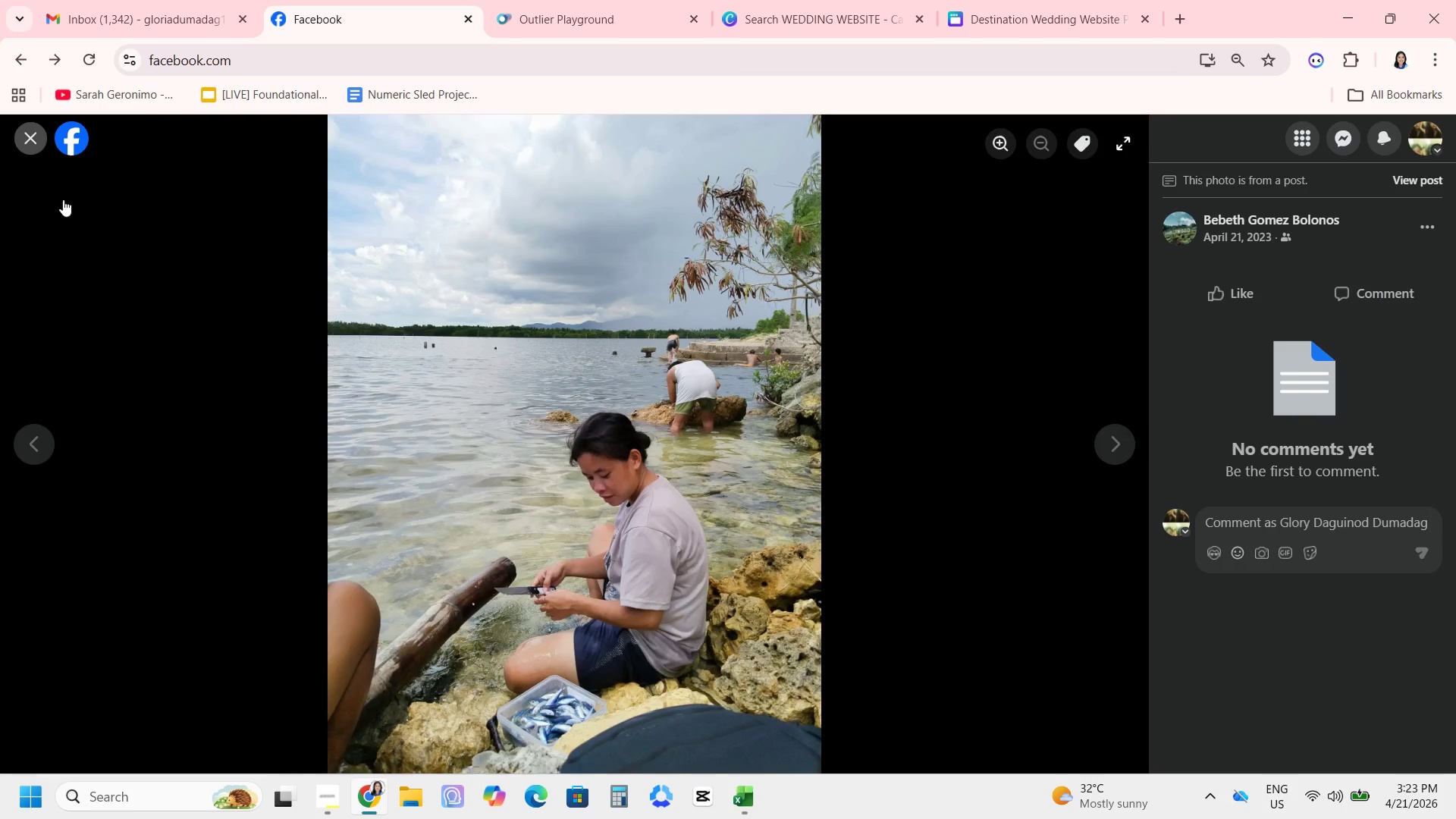 
scroll: coordinate [997, 457], scroll_direction: down, amount: 9.0
 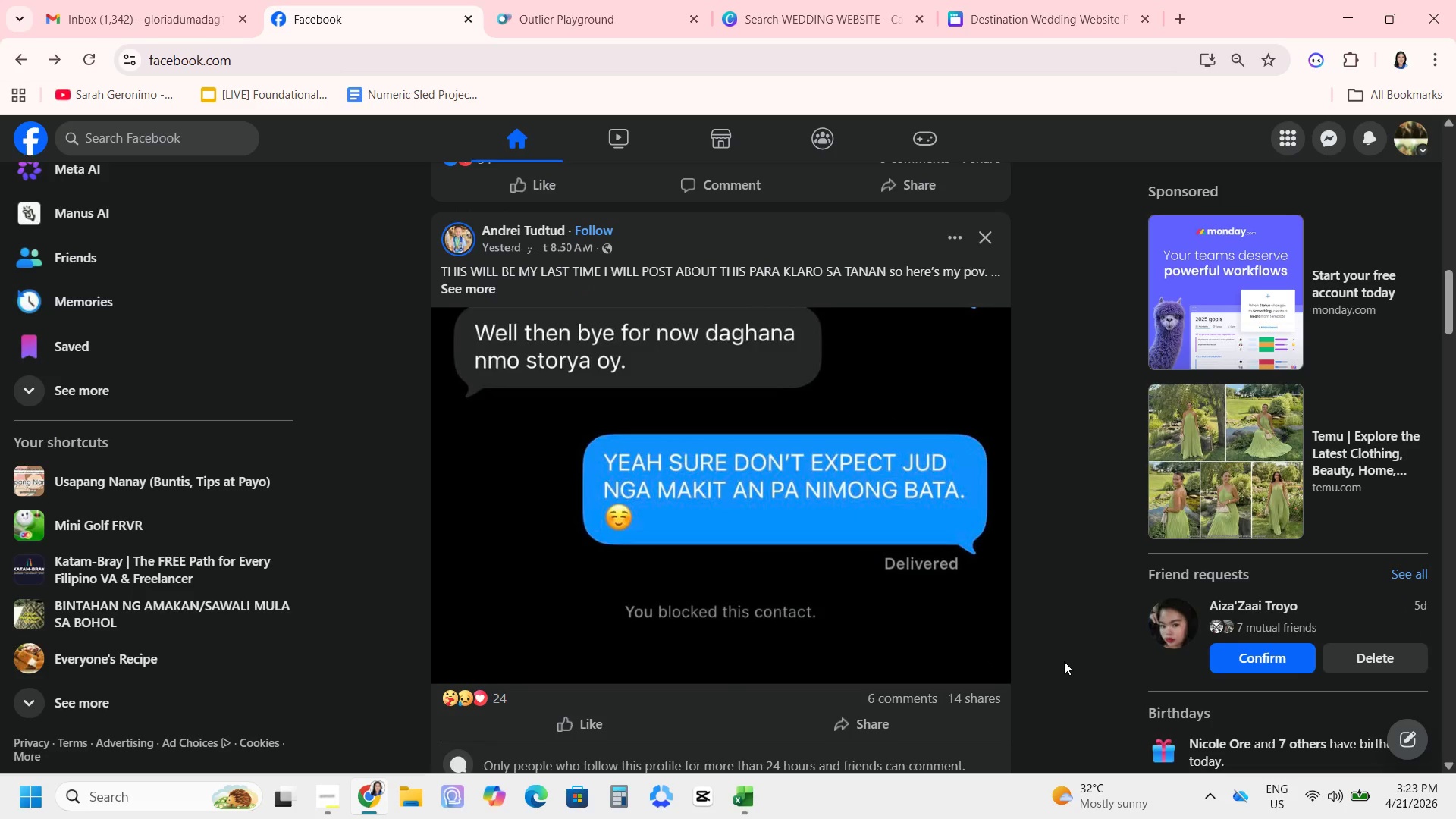 
wait(6.08)
 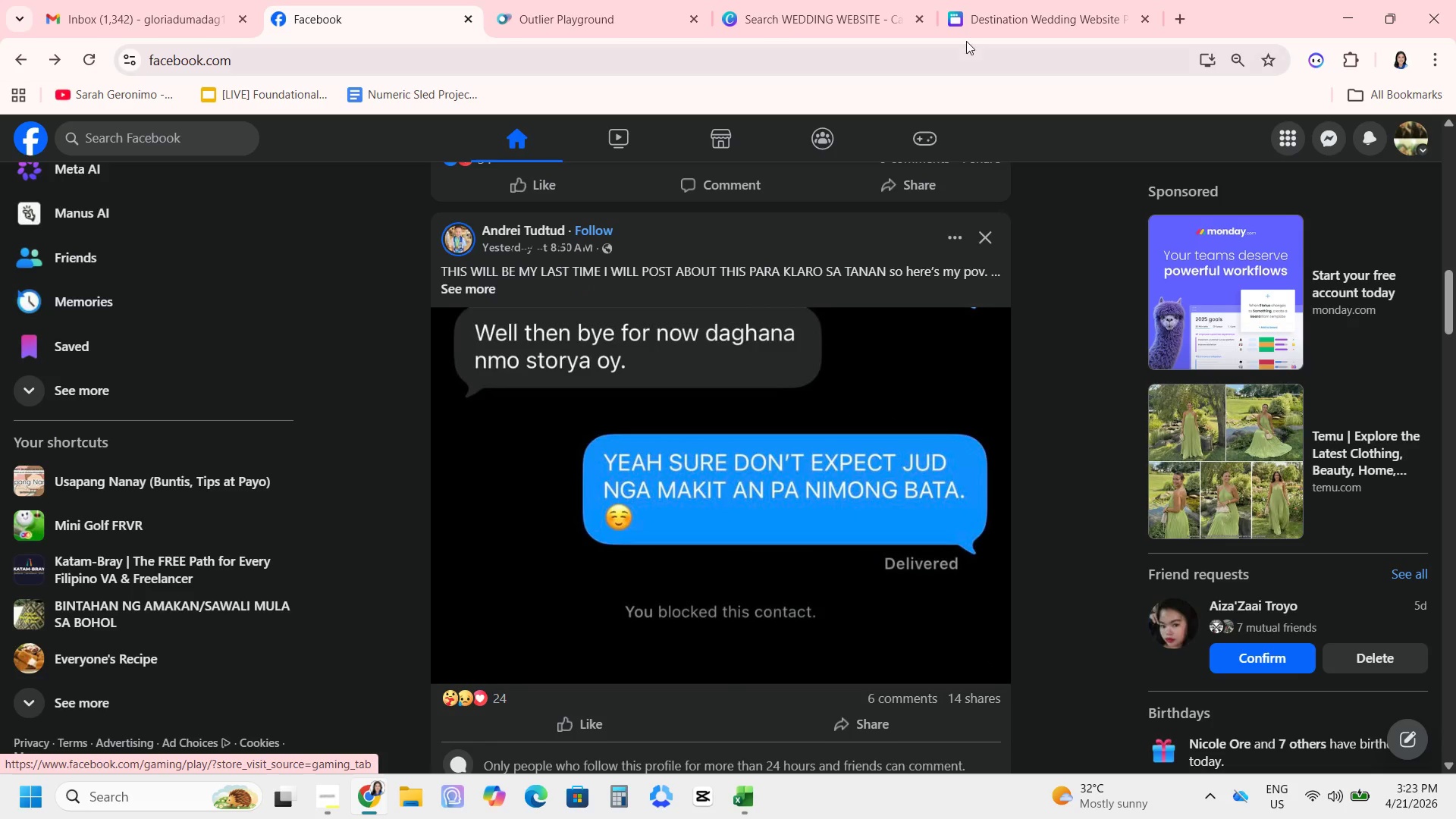 
scroll: coordinate [925, 617], scroll_direction: down, amount: 16.0
 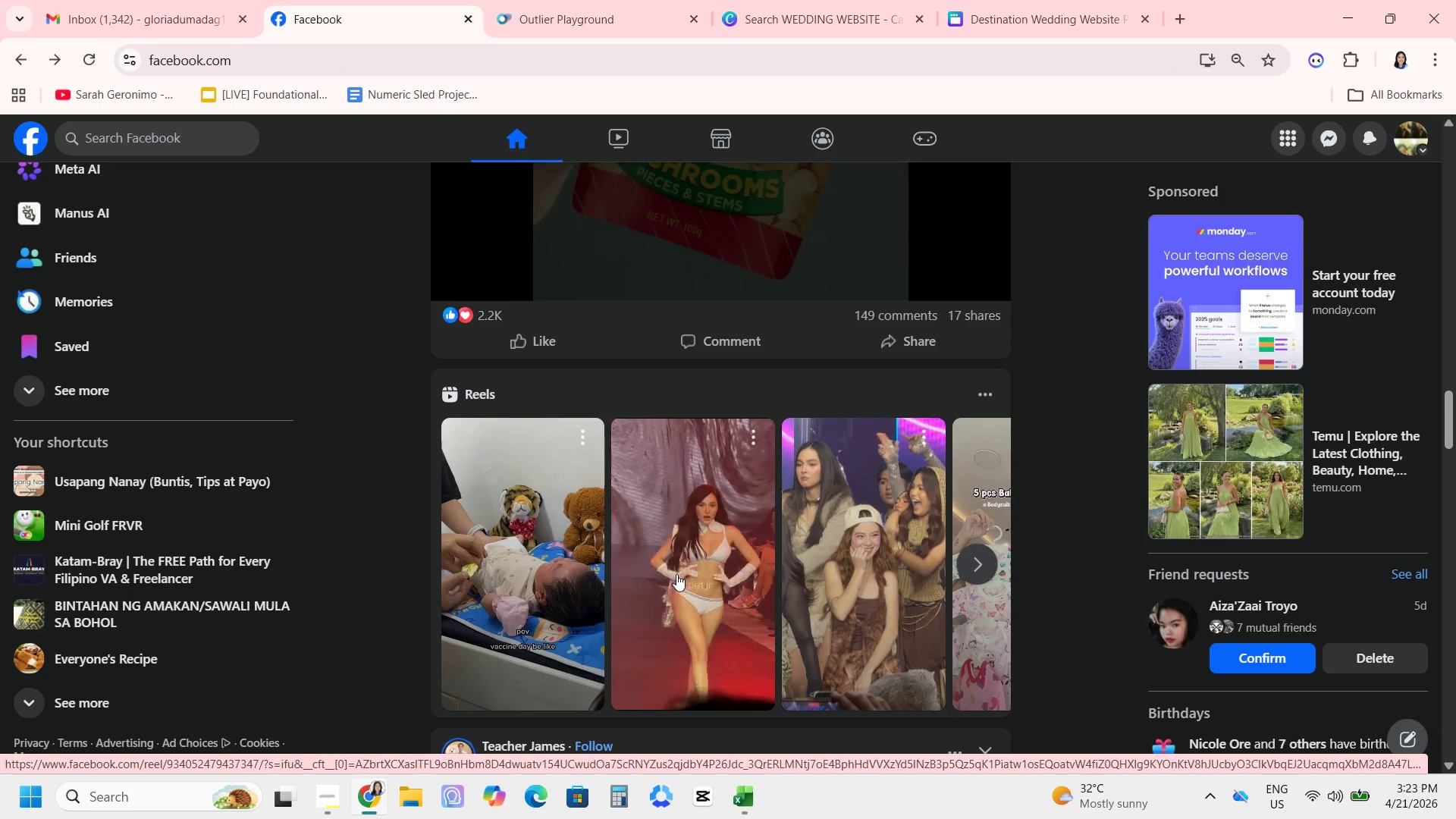 
wait(32.97)
 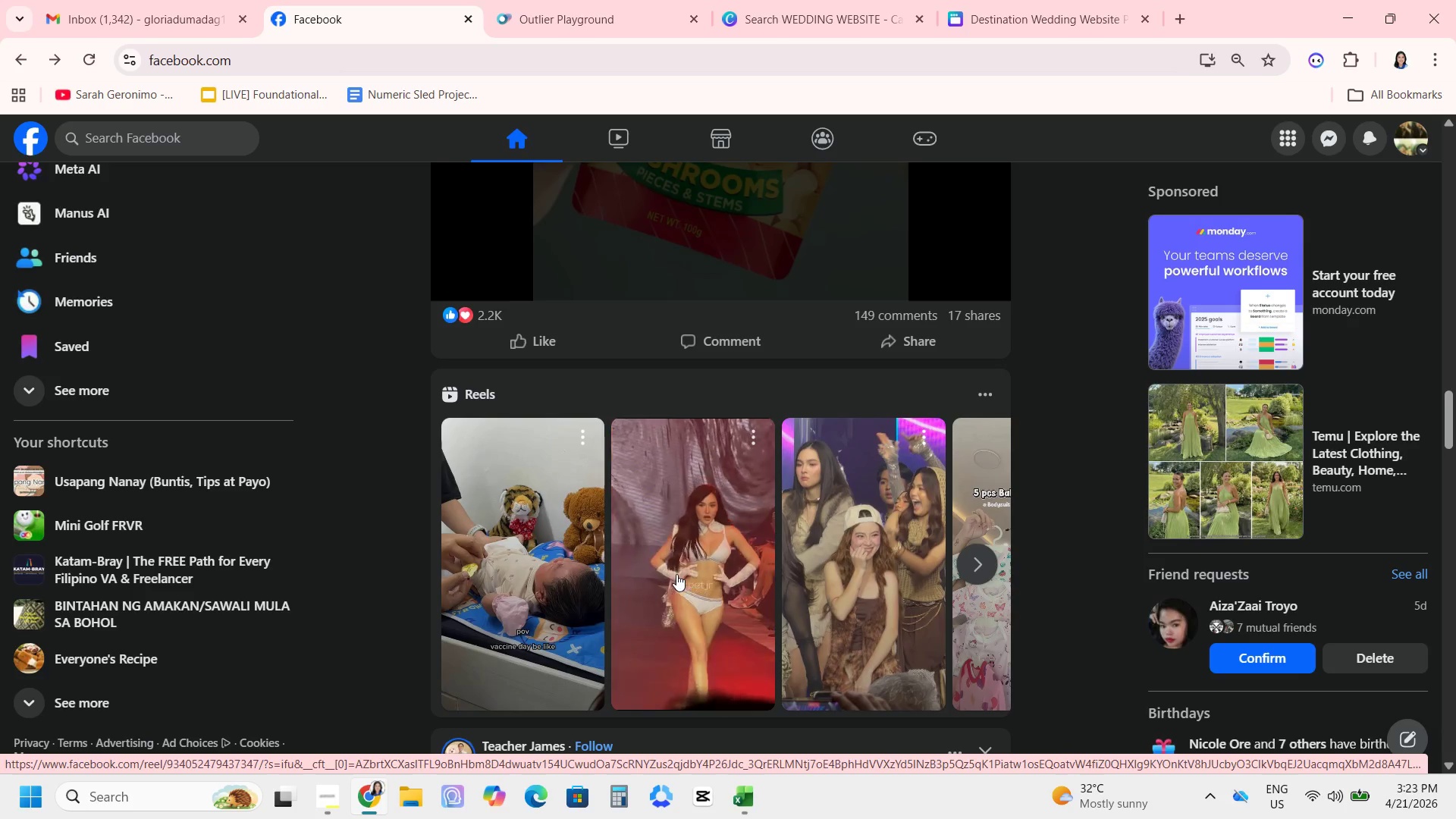 
left_click_drag(start_coordinate=[769, 154], to_coordinate=[654, 162])
 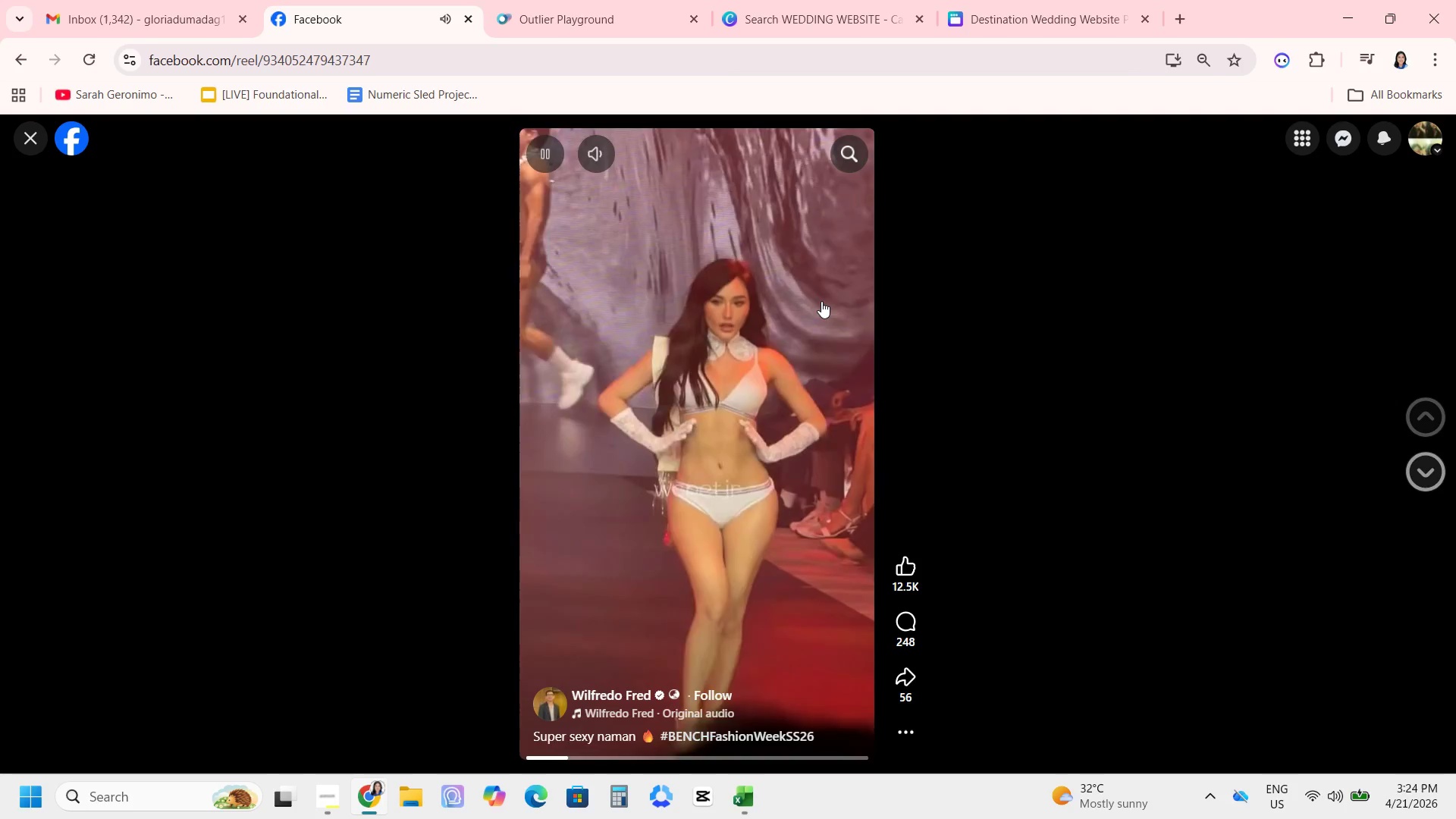 
wait(14.44)
 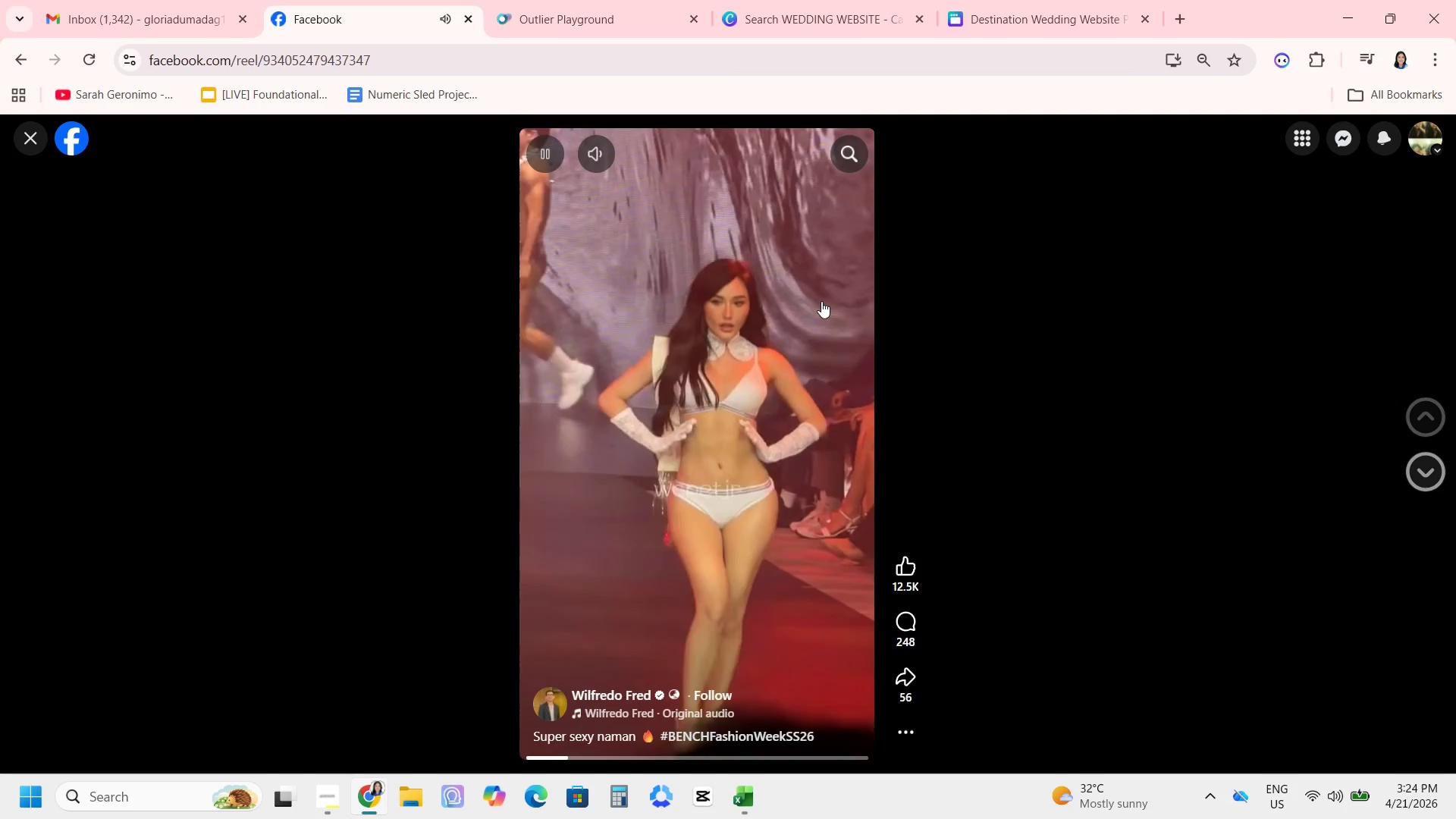 
left_click([30, 133])
 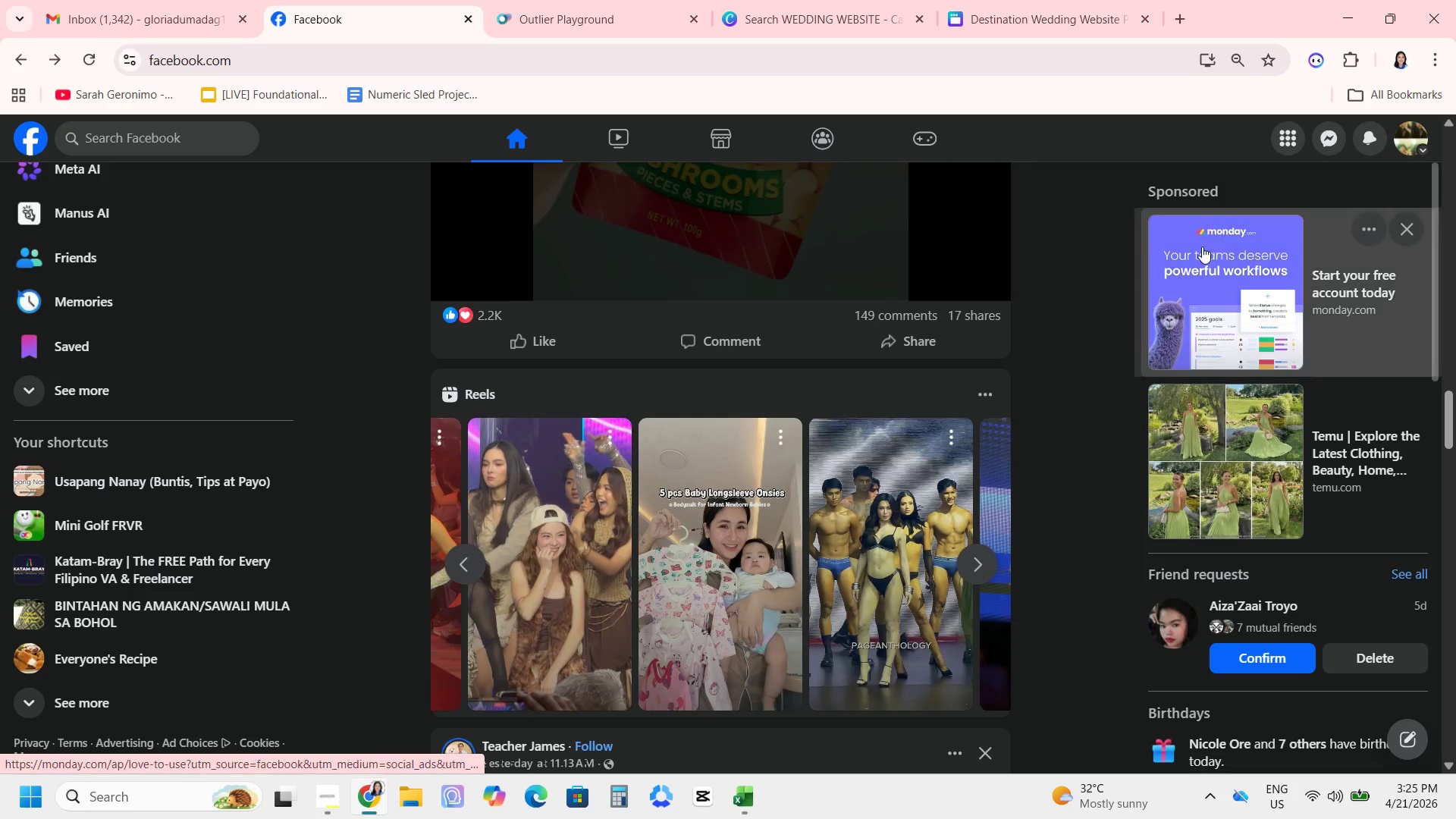 
wait(53.8)
 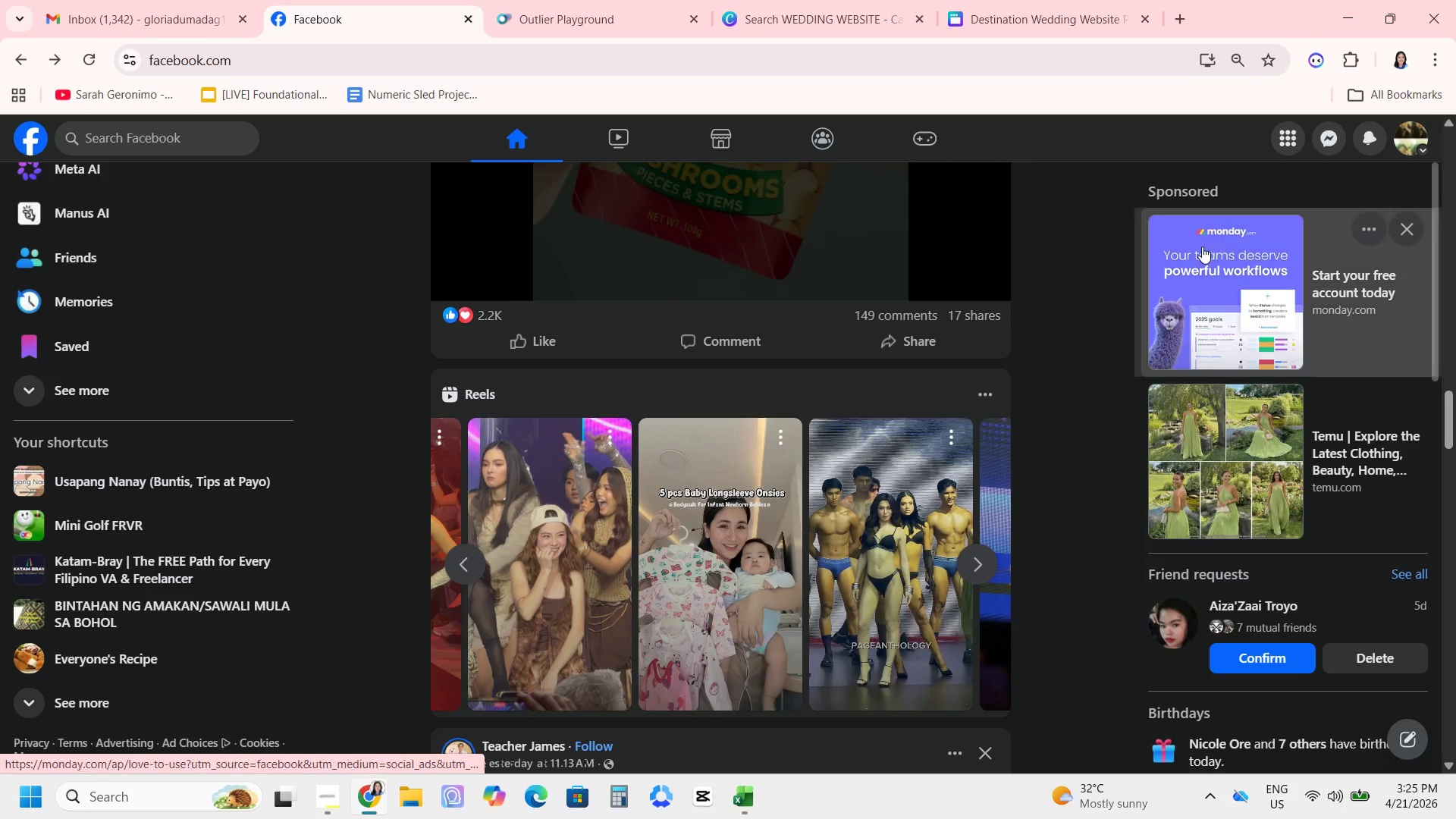 
left_click_drag(start_coordinate=[780, 557], to_coordinate=[780, 563])
 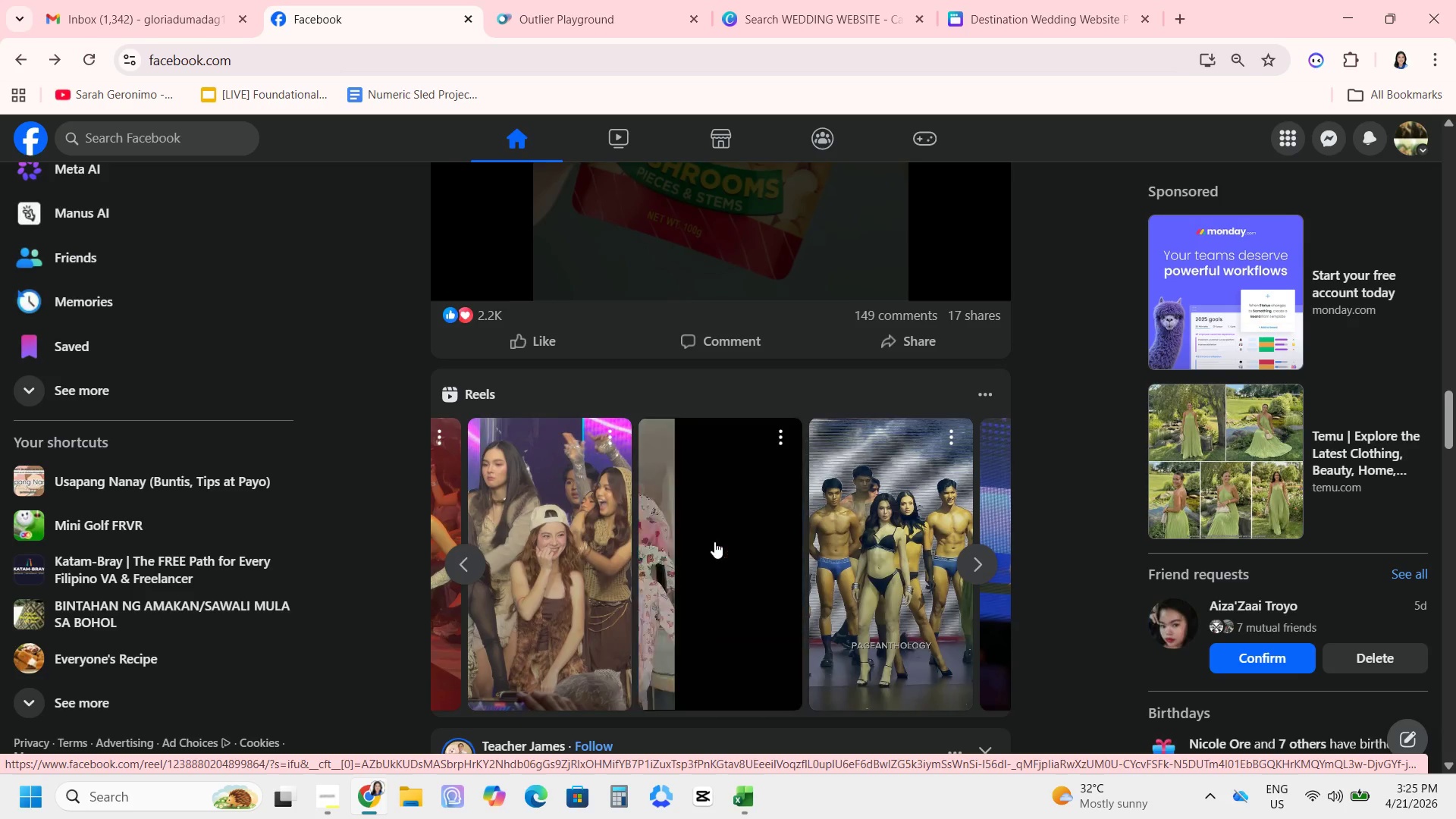 
left_click([714, 541])
 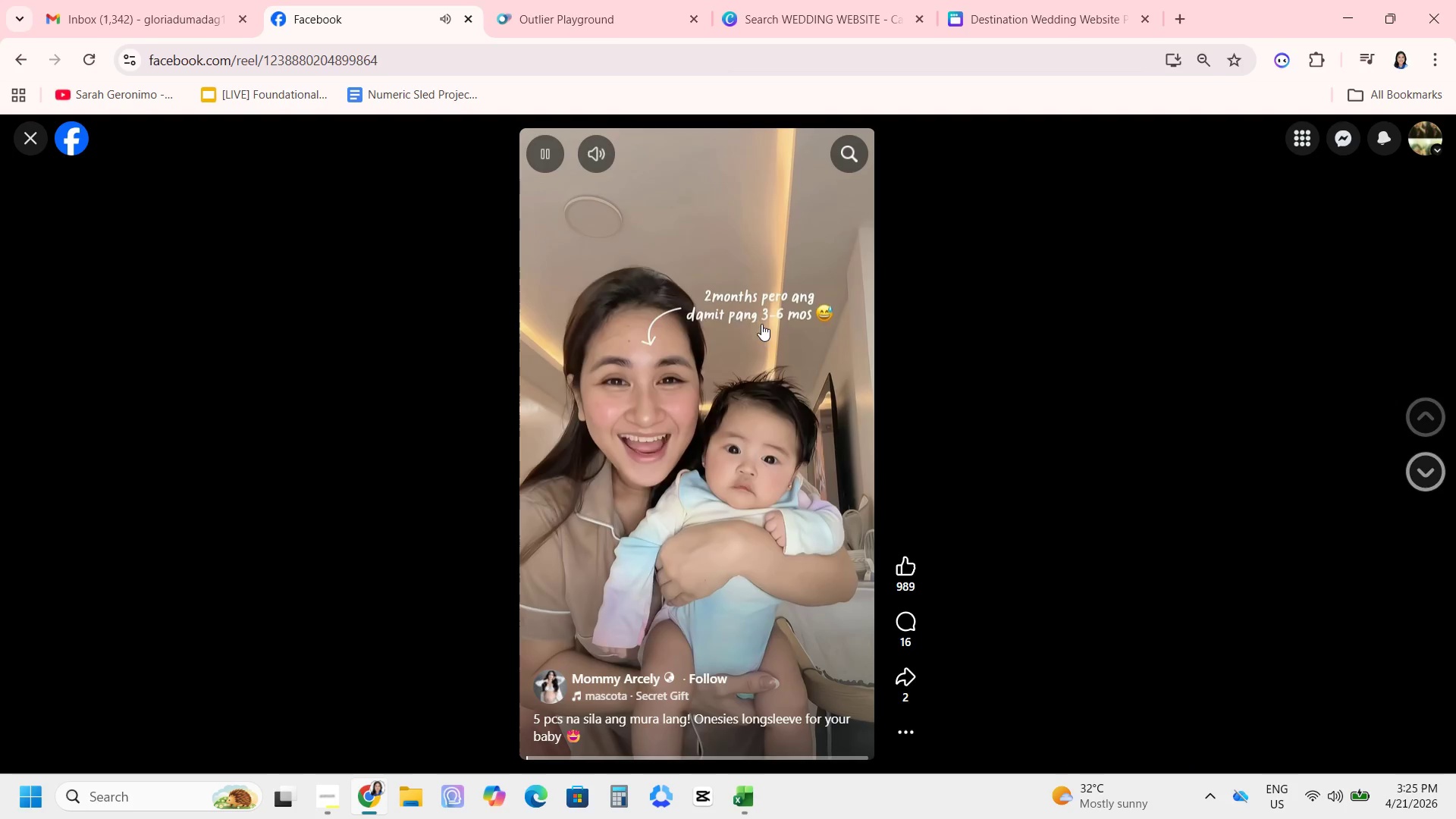 
left_click([595, 165])
 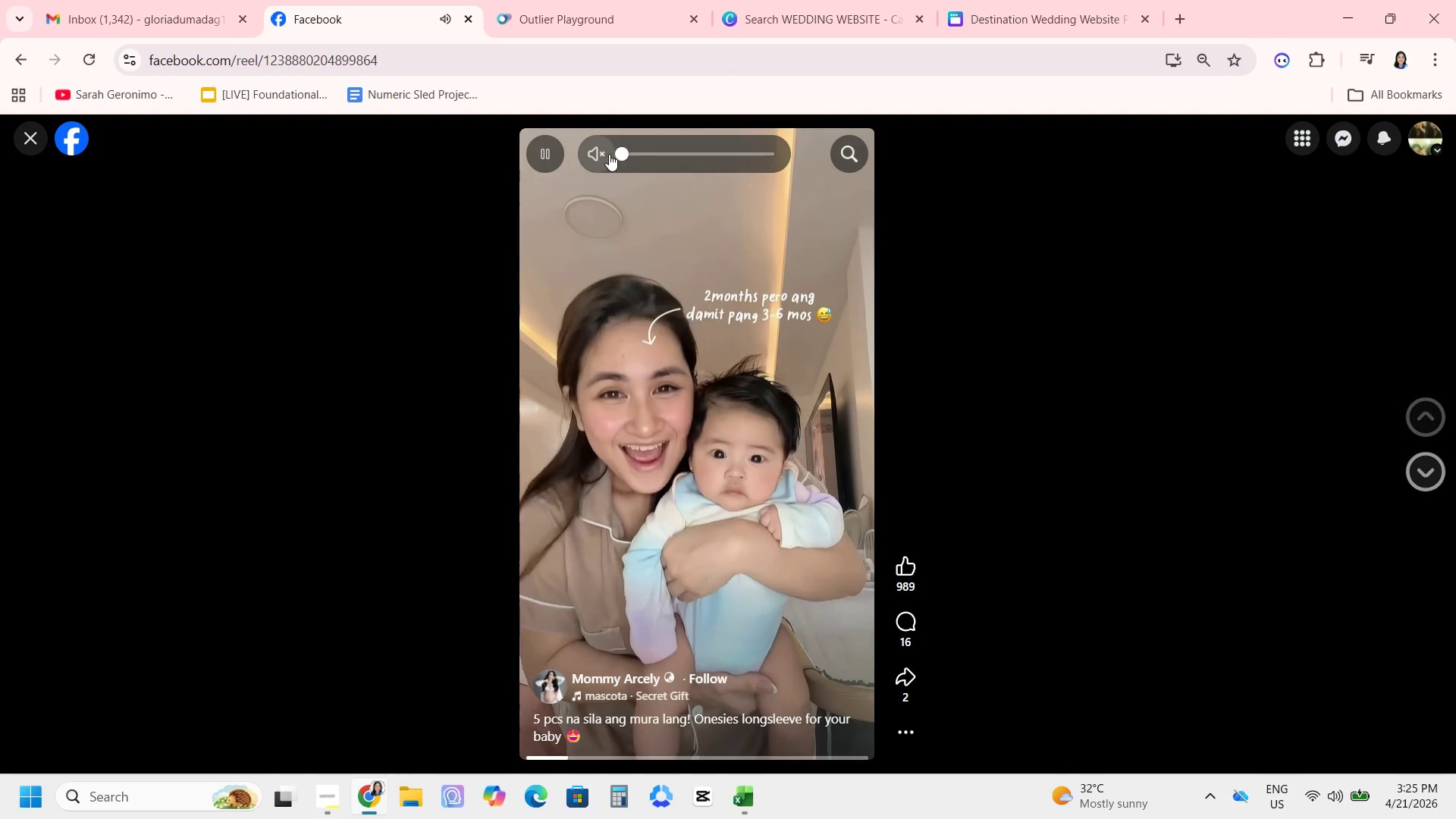 
left_click_drag(start_coordinate=[618, 155], to_coordinate=[676, 155])
 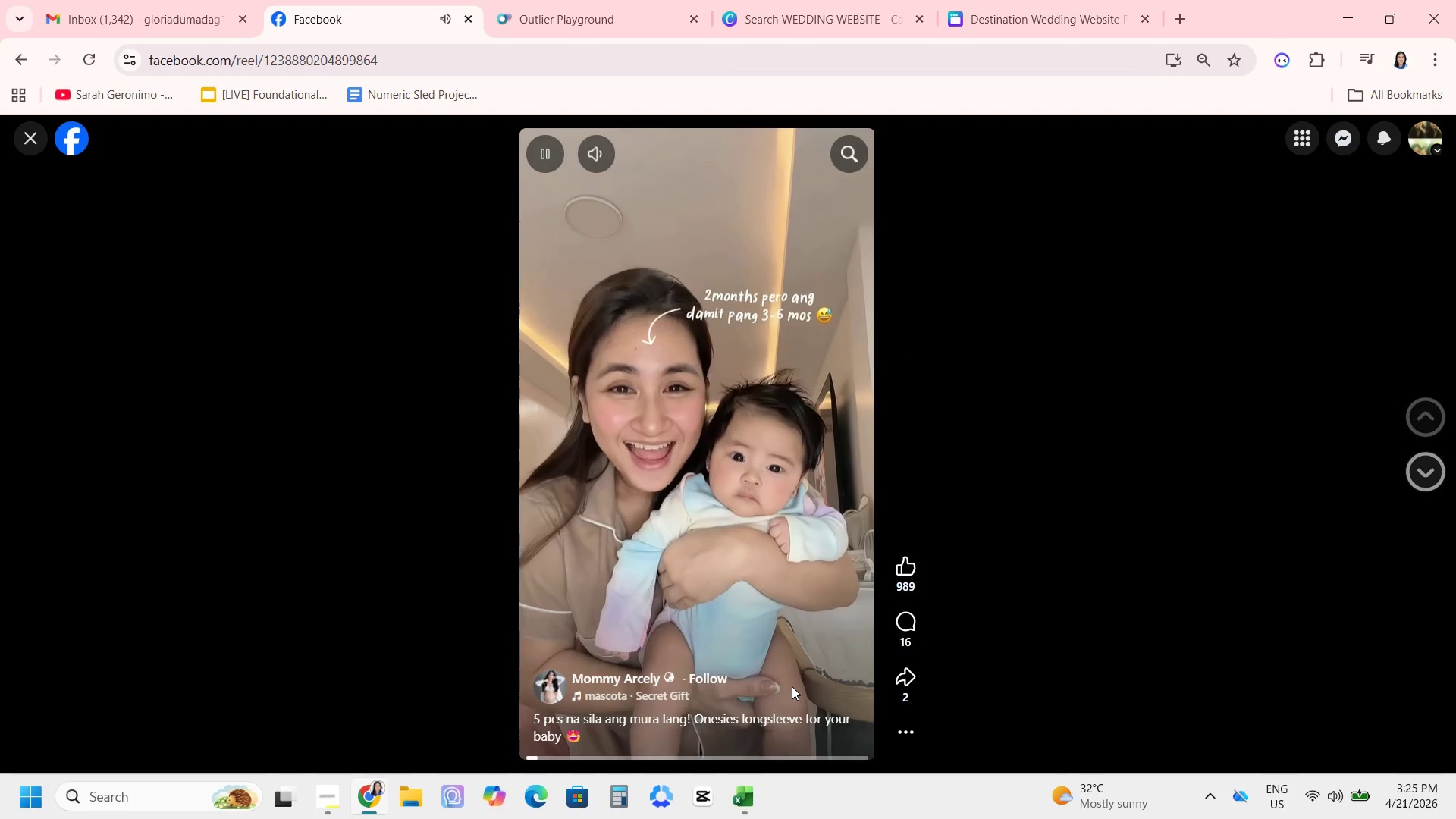 
wait(16.0)
 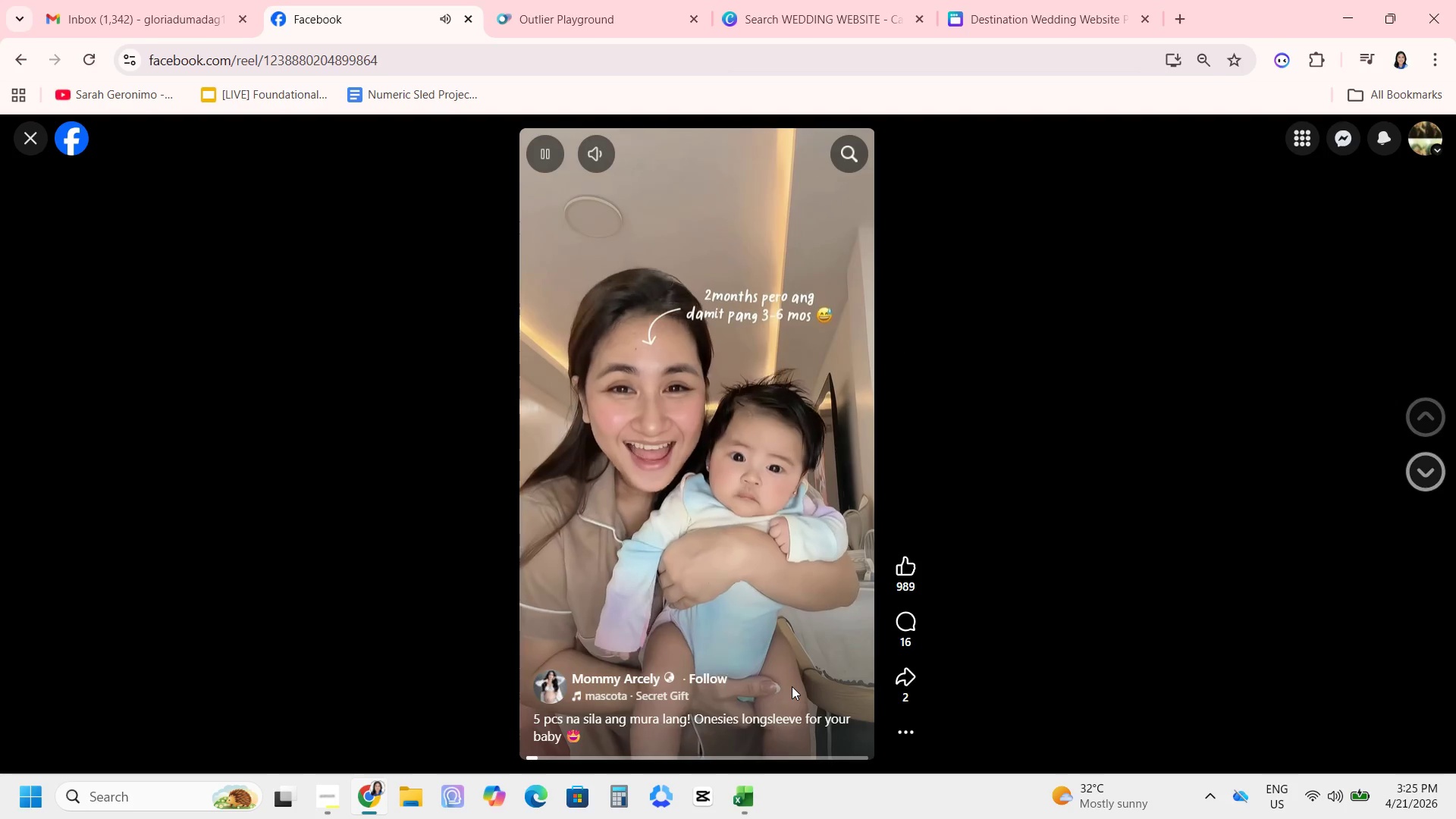 
mouse_move([1217, 390])
 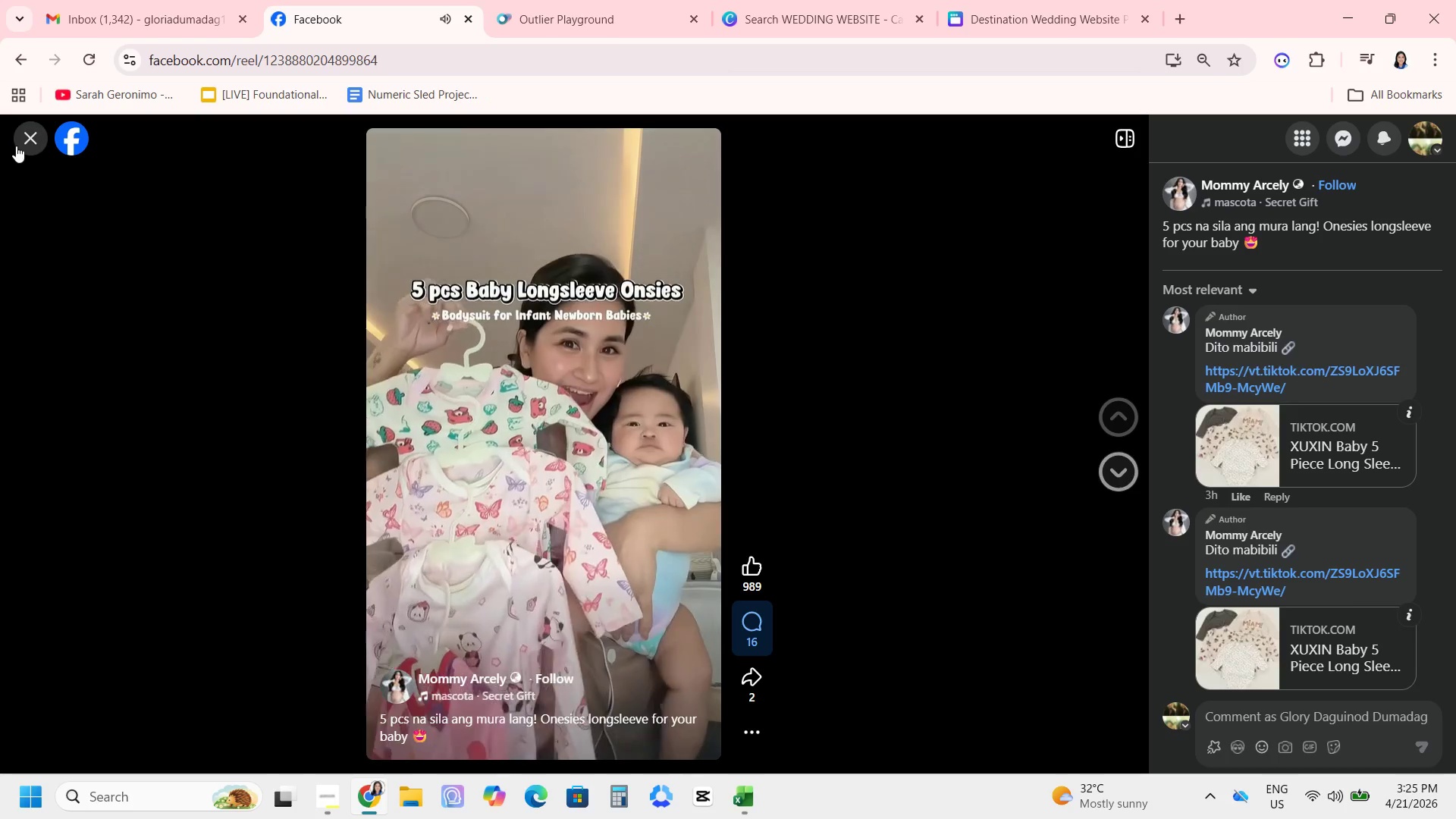 
wait(6.88)
 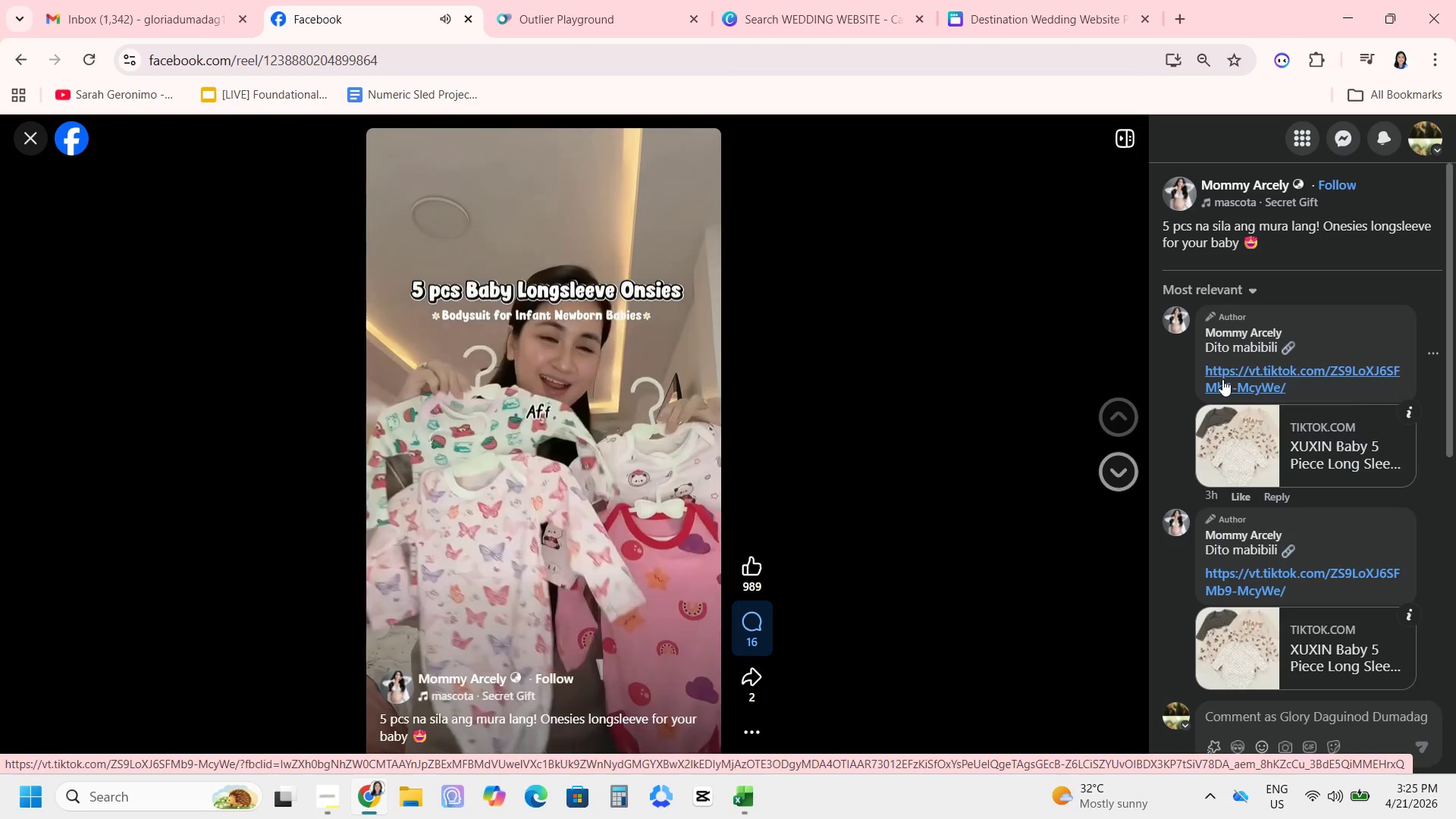 
left_click_drag(start_coordinate=[746, 680], to_coordinate=[745, 684])
 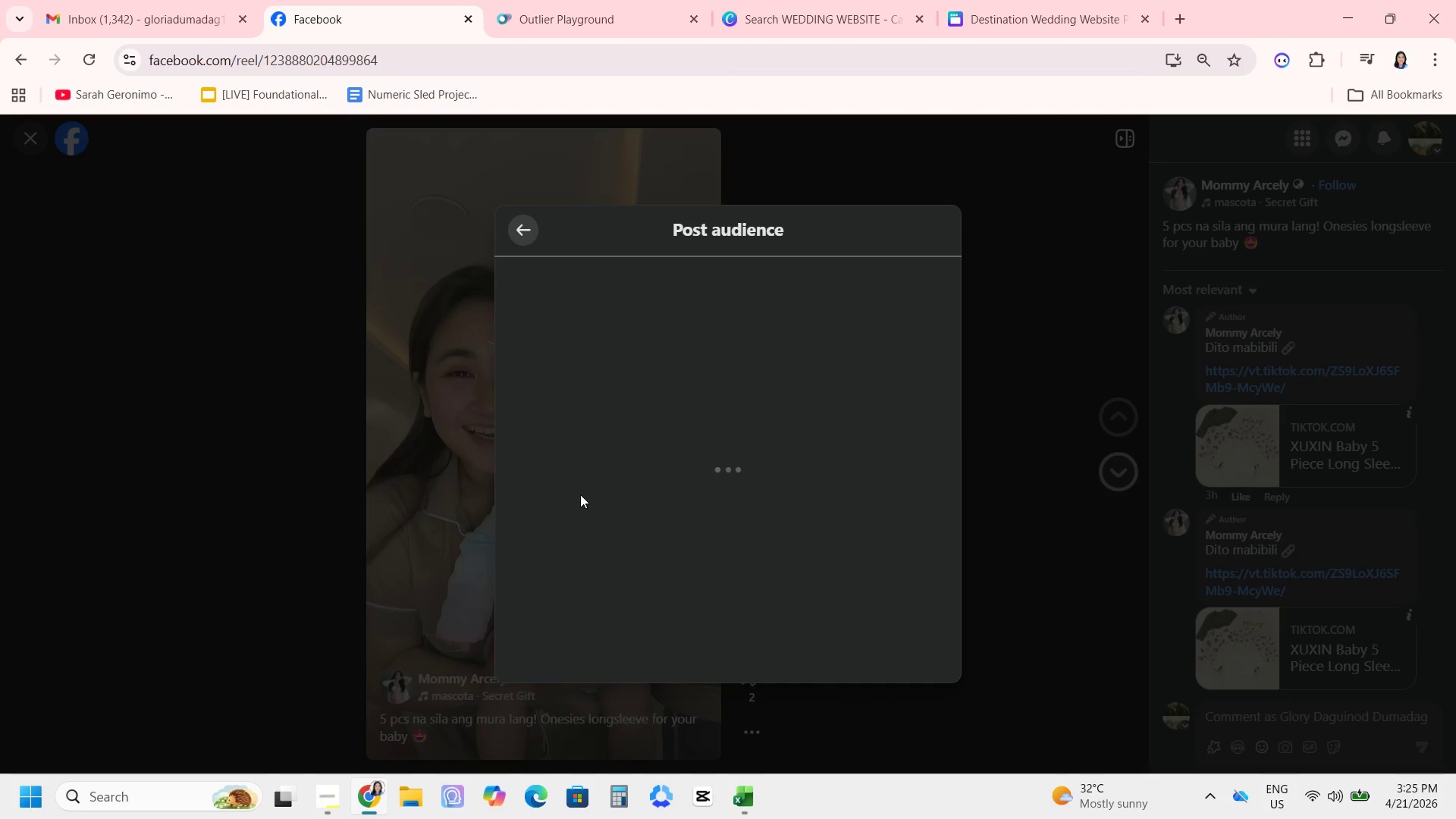 
wait(5.61)
 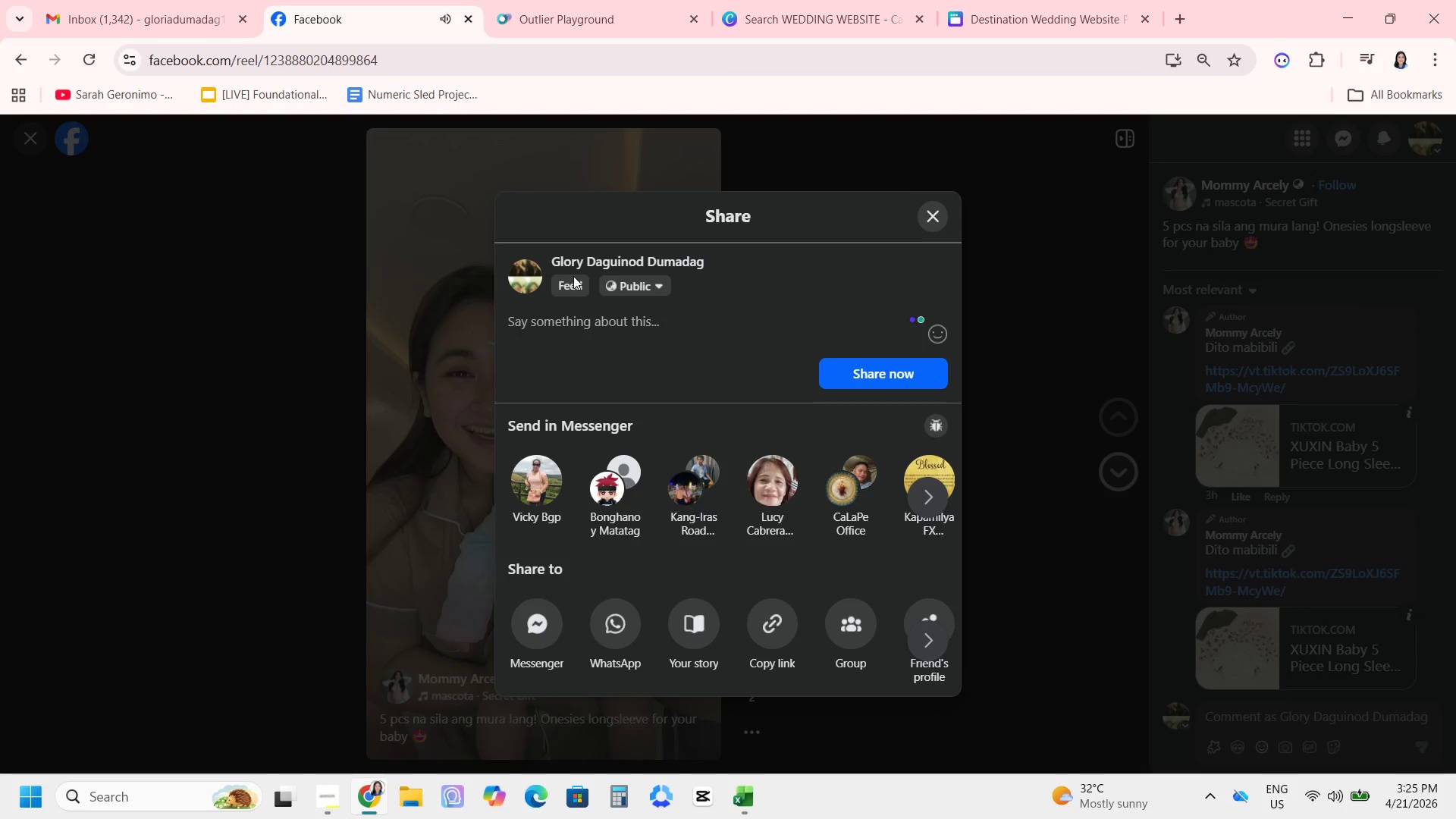 
scroll: coordinate [623, 521], scroll_direction: down, amount: 3.0
 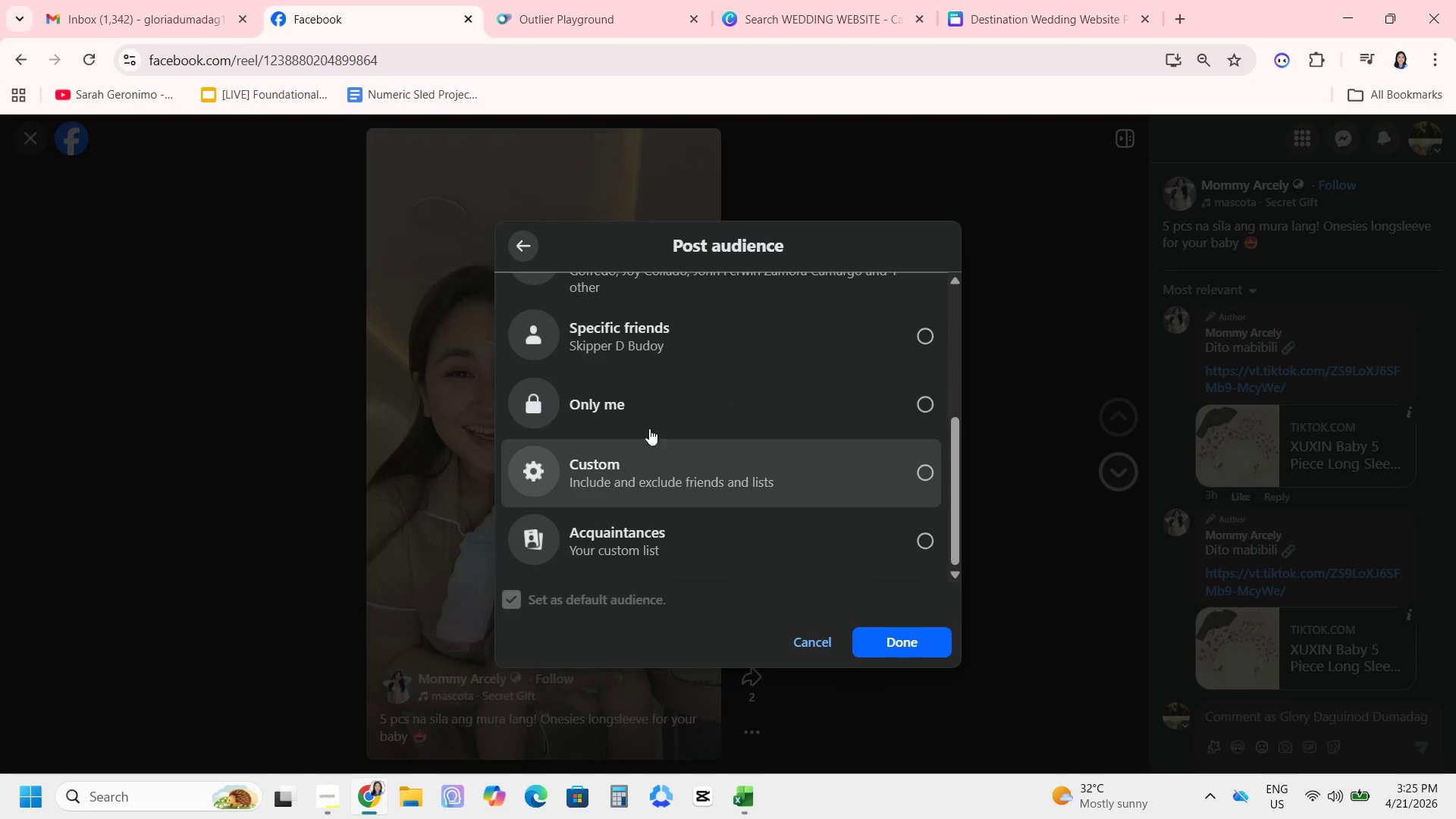 
left_click([656, 416])
 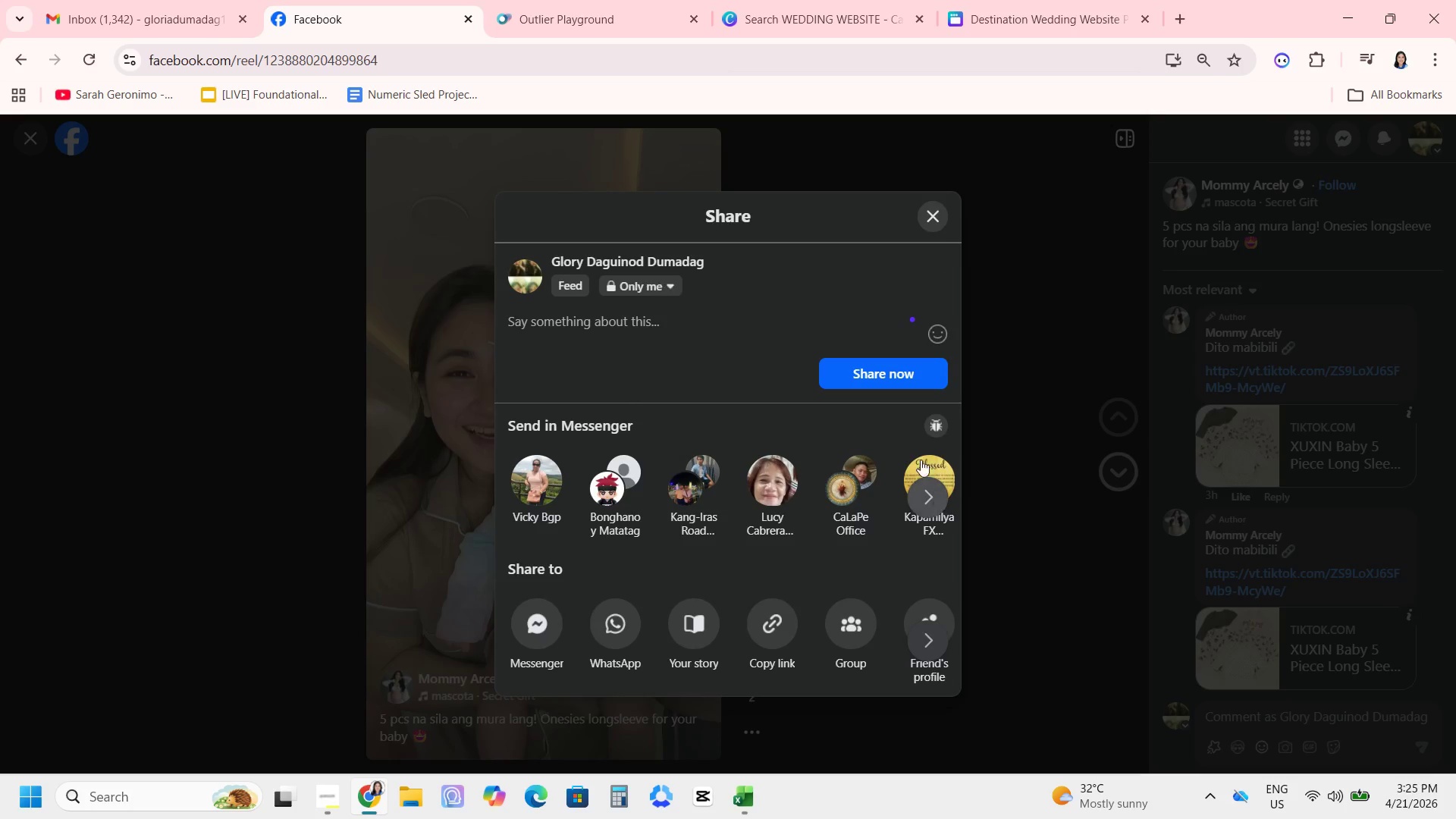 
left_click([888, 373])
 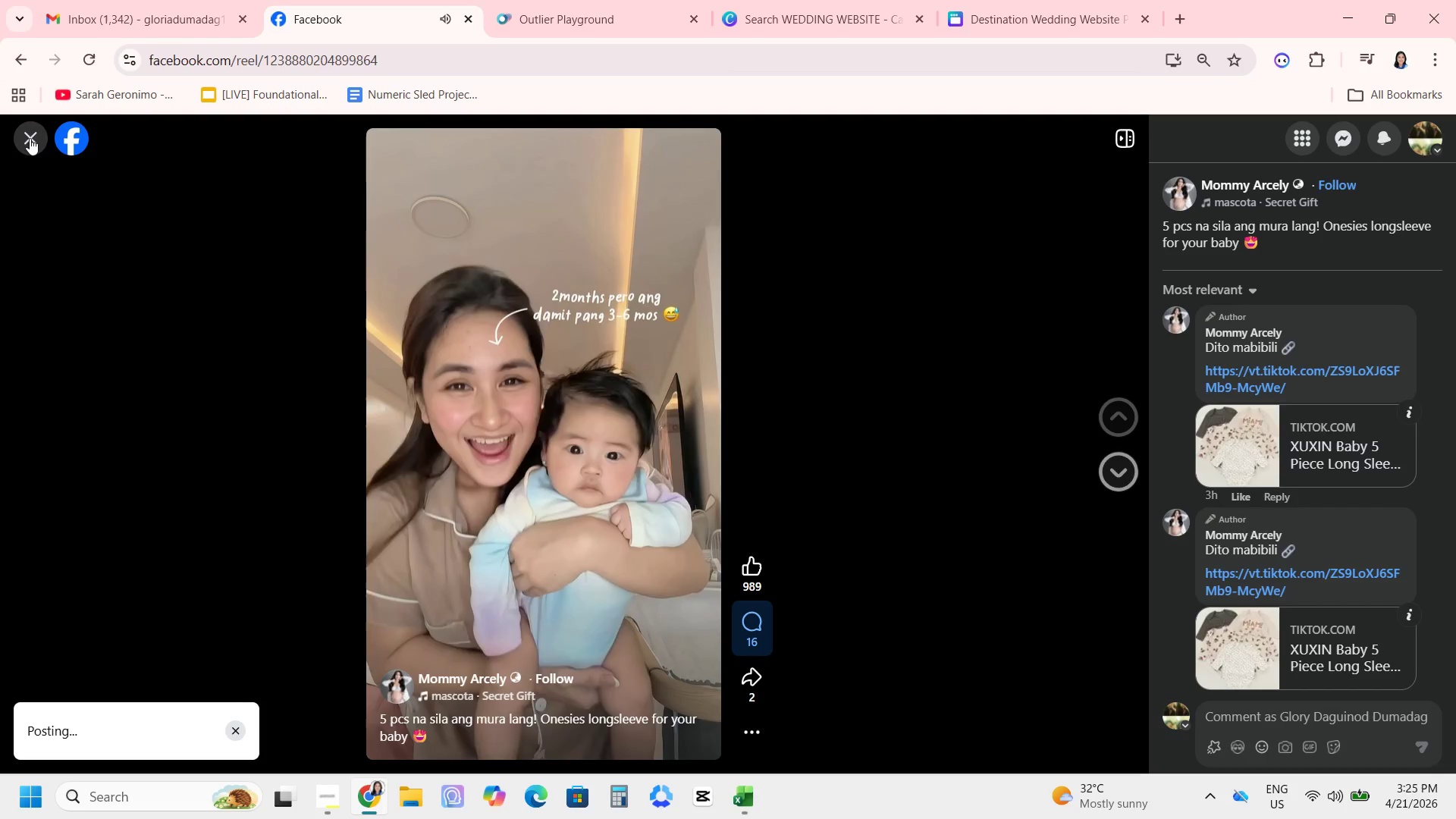 
scroll: coordinate [553, 347], scroll_direction: down, amount: 3.0
 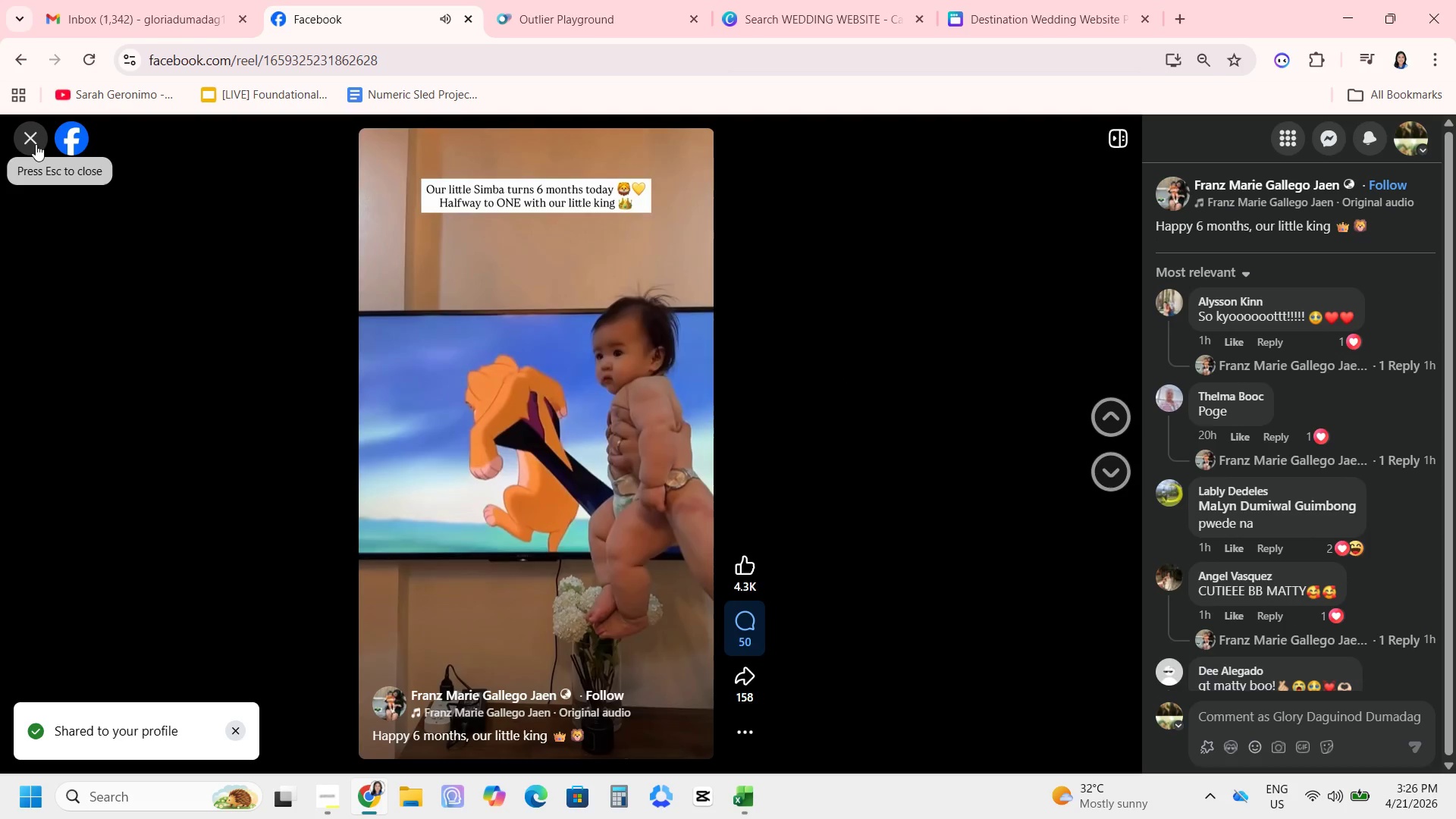 
left_click([36, 144])
 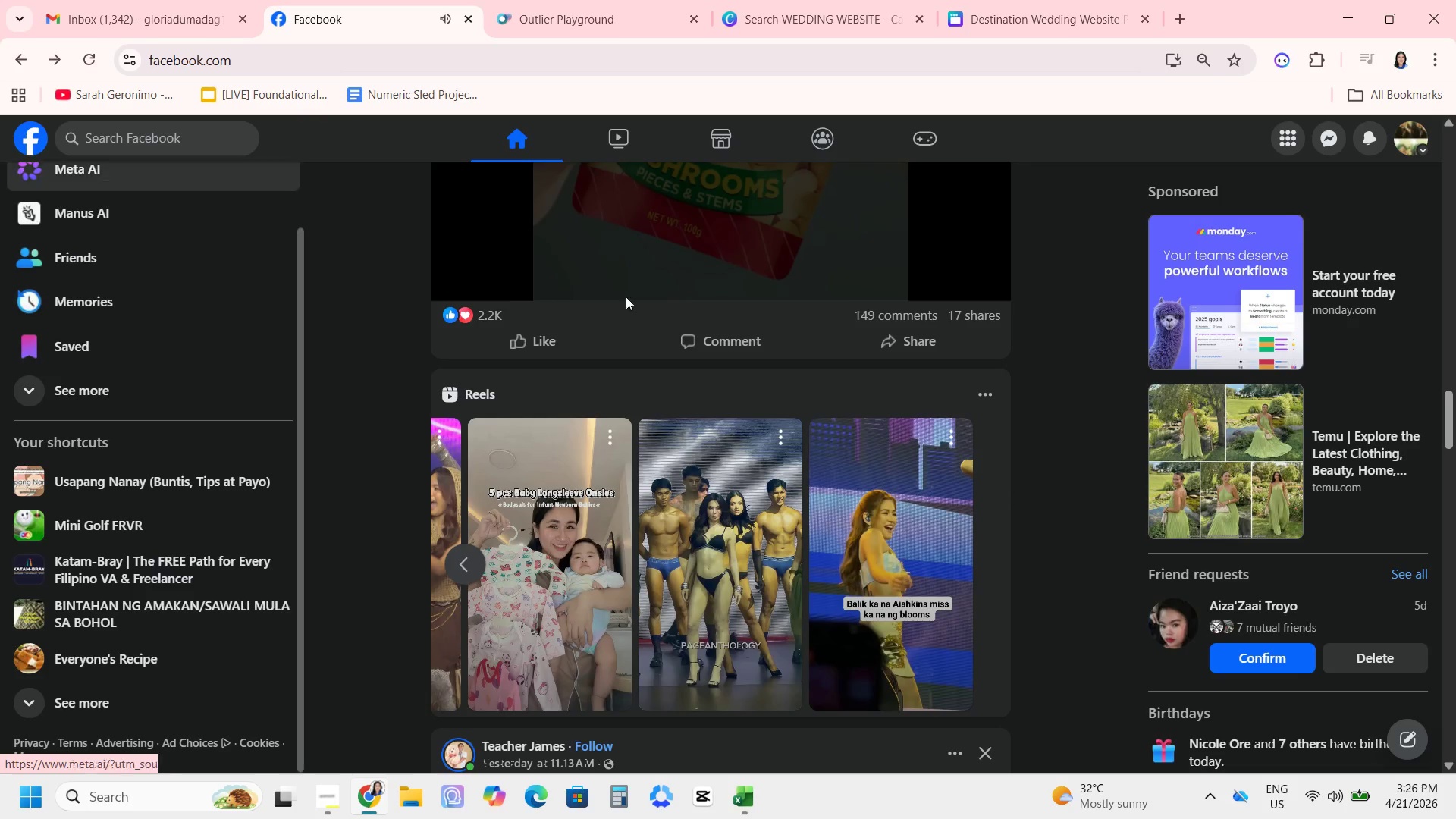 
scroll: coordinate [703, 396], scroll_direction: down, amount: 3.0
 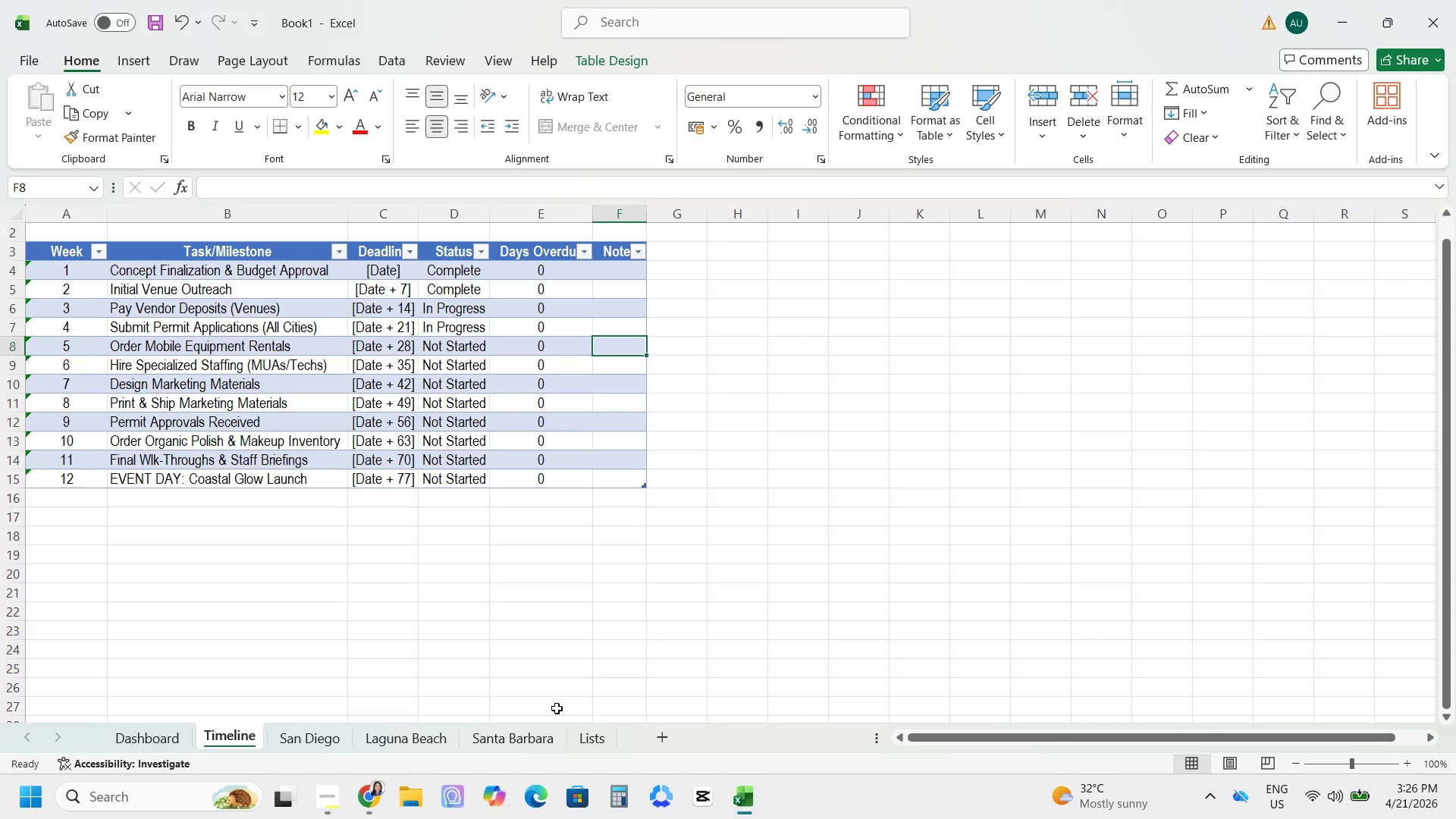 
wait(28.96)
 